 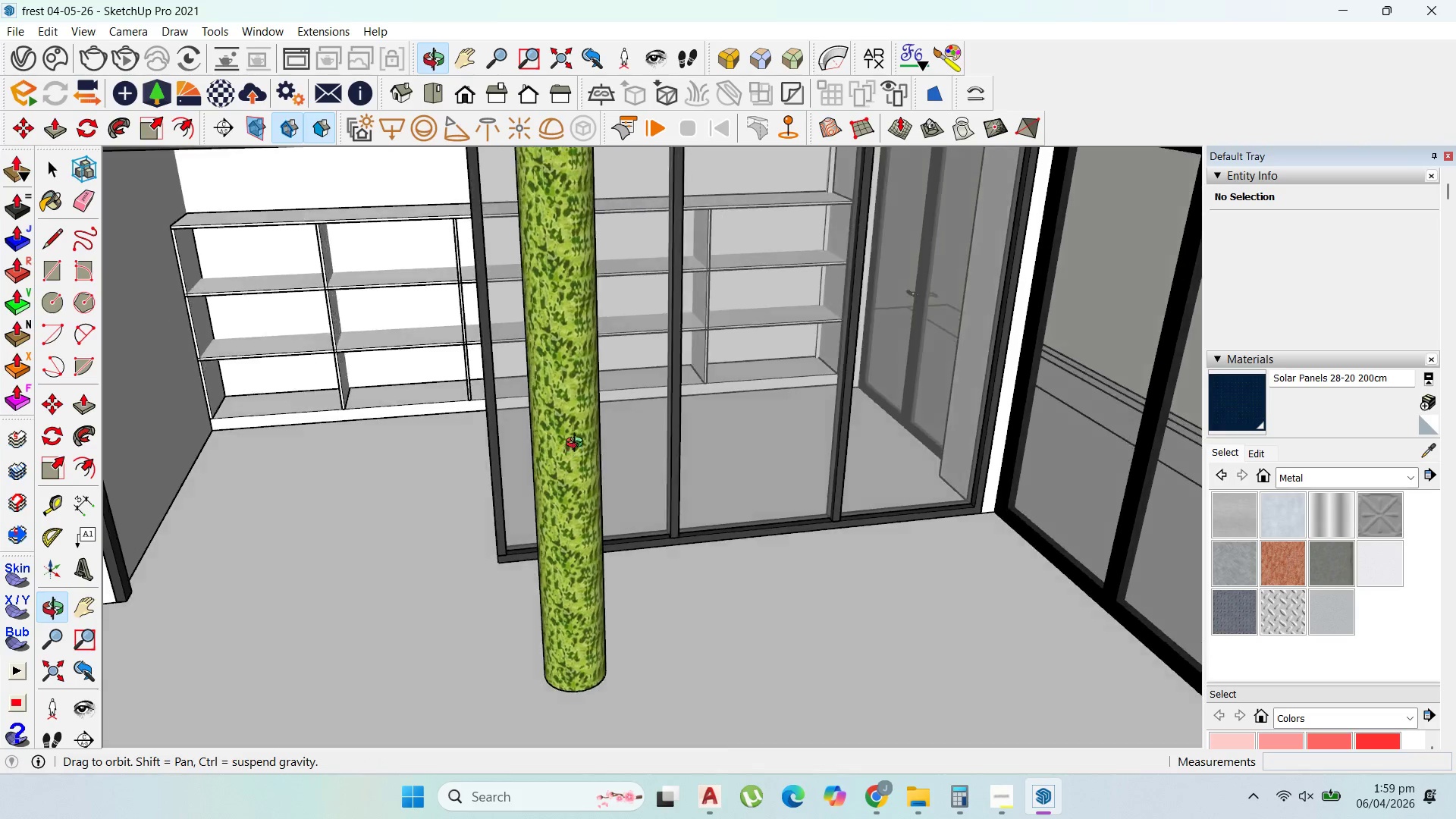 
scroll: coordinate [615, 553], scroll_direction: down, amount: 64.0
 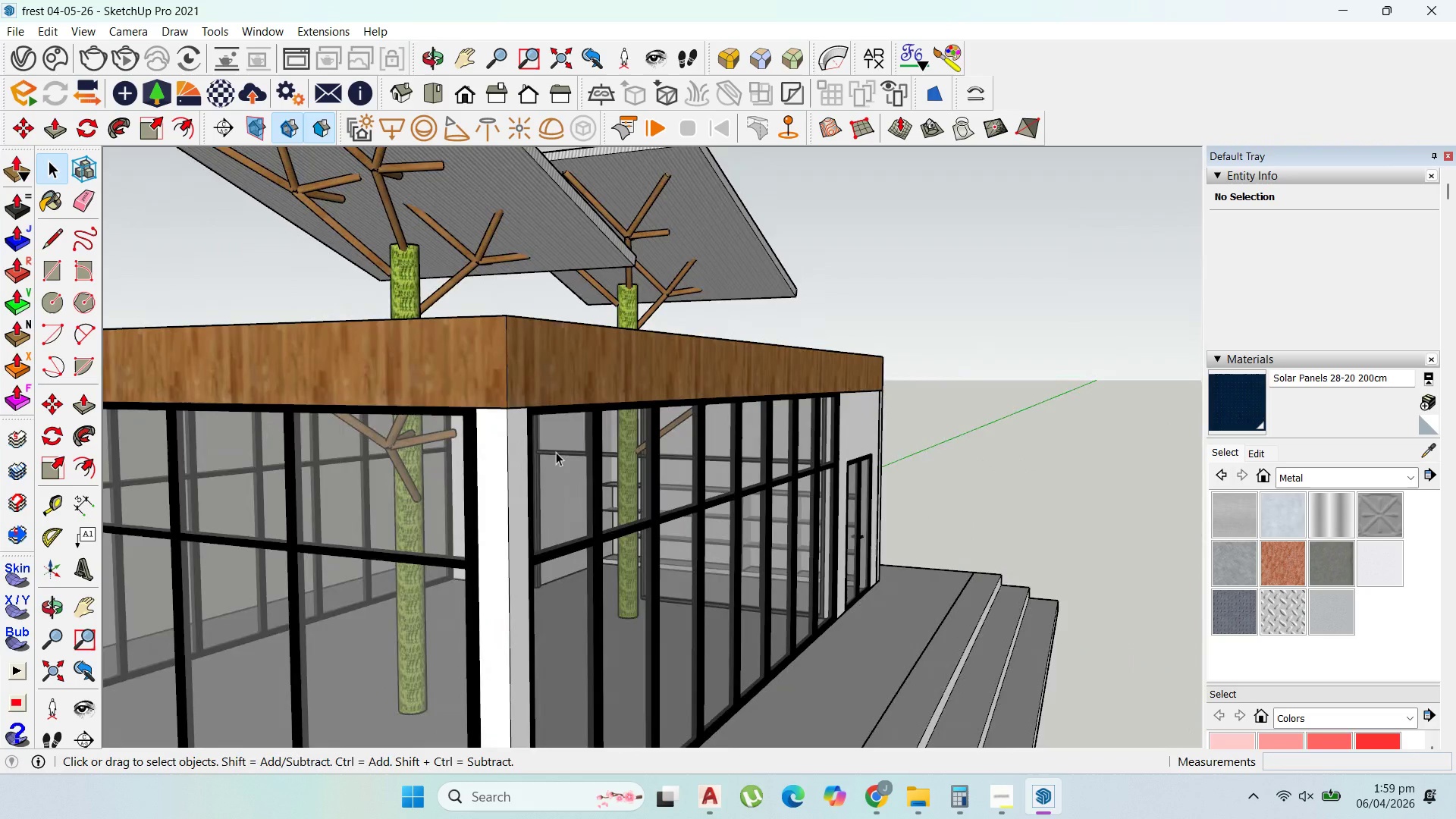 
scroll: coordinate [817, 615], scroll_direction: up, amount: 13.0
 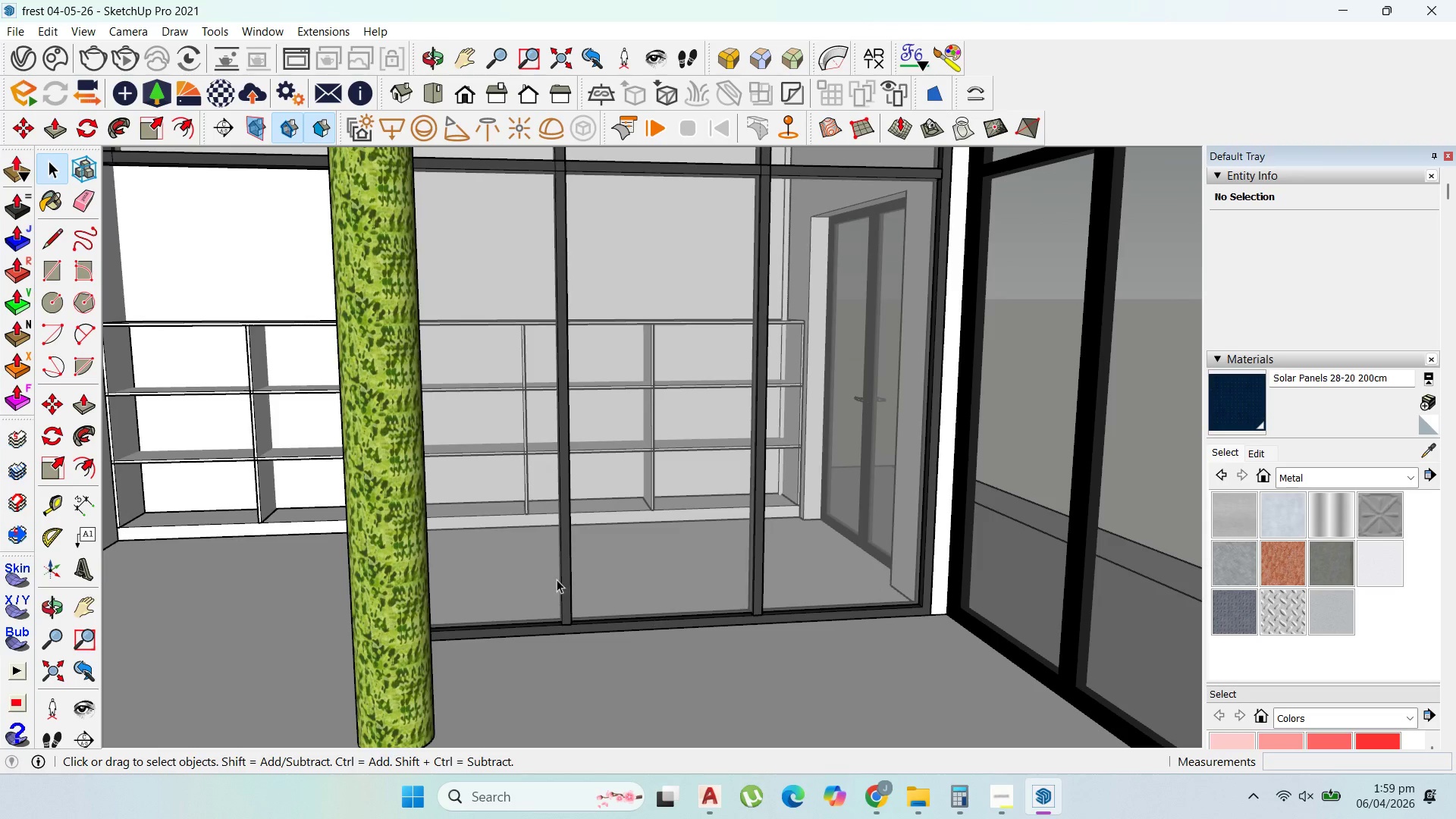 
left_click([268, 493])
 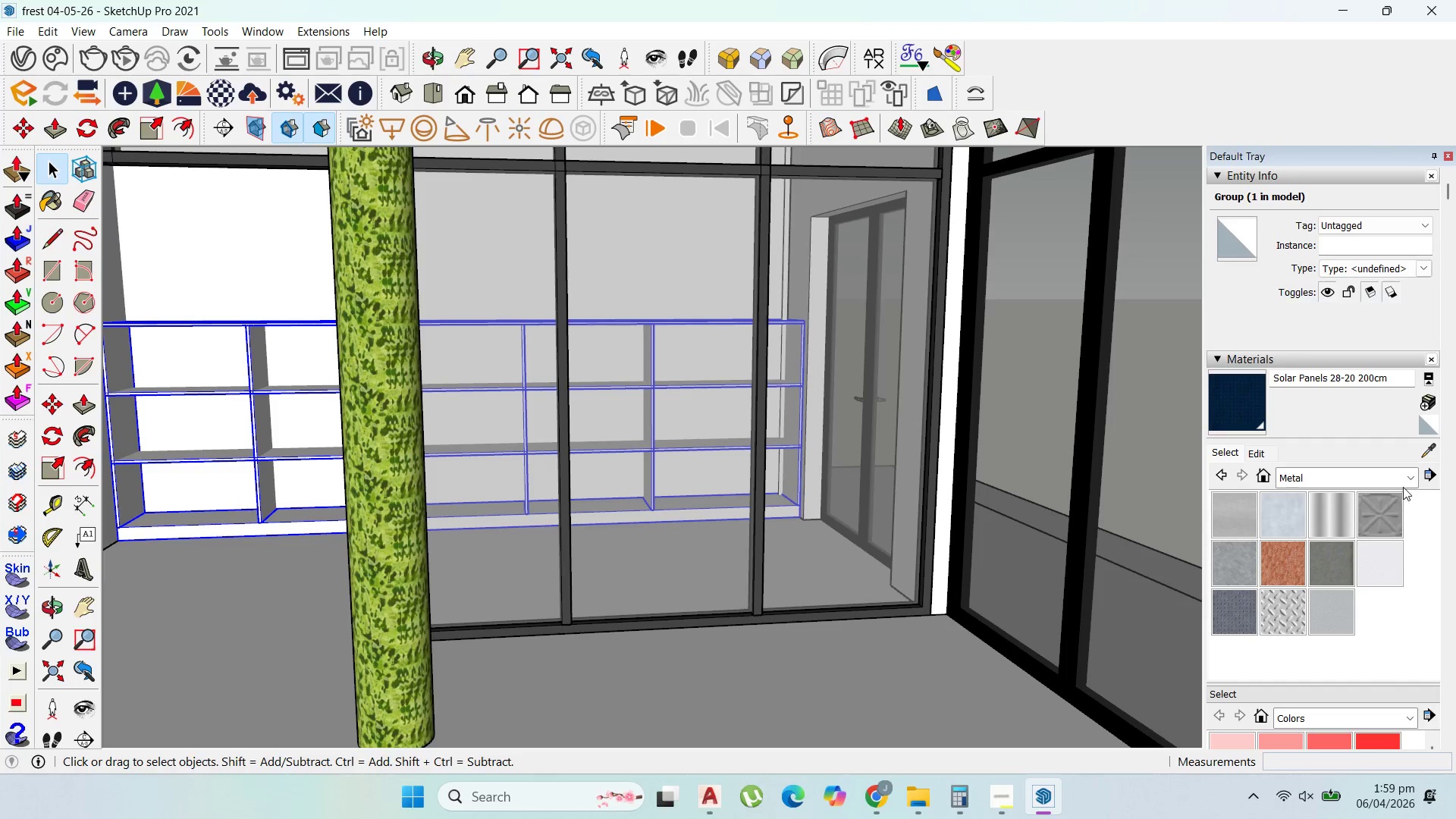 
left_click([1408, 482])
 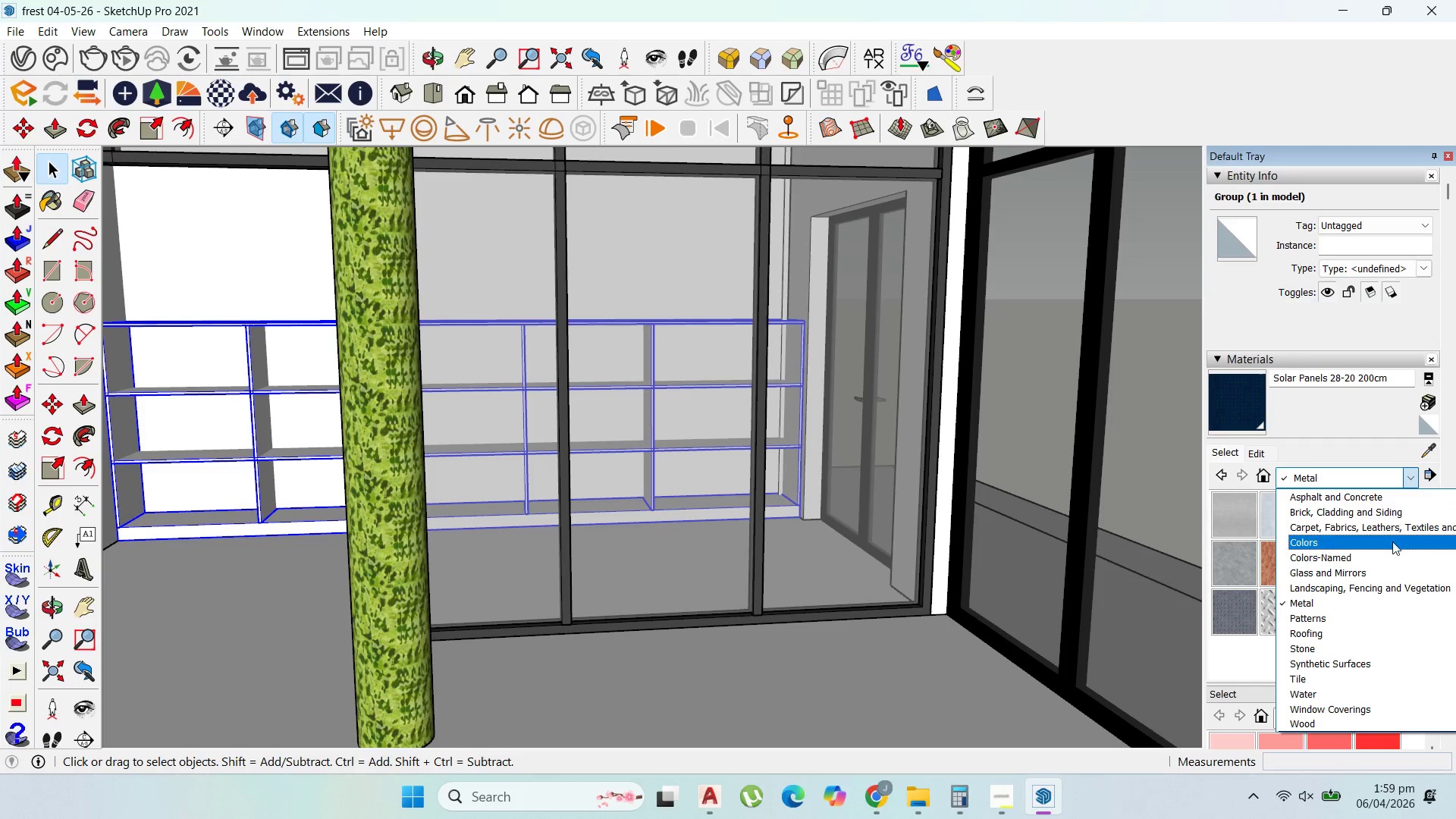 
left_click([1391, 539])
 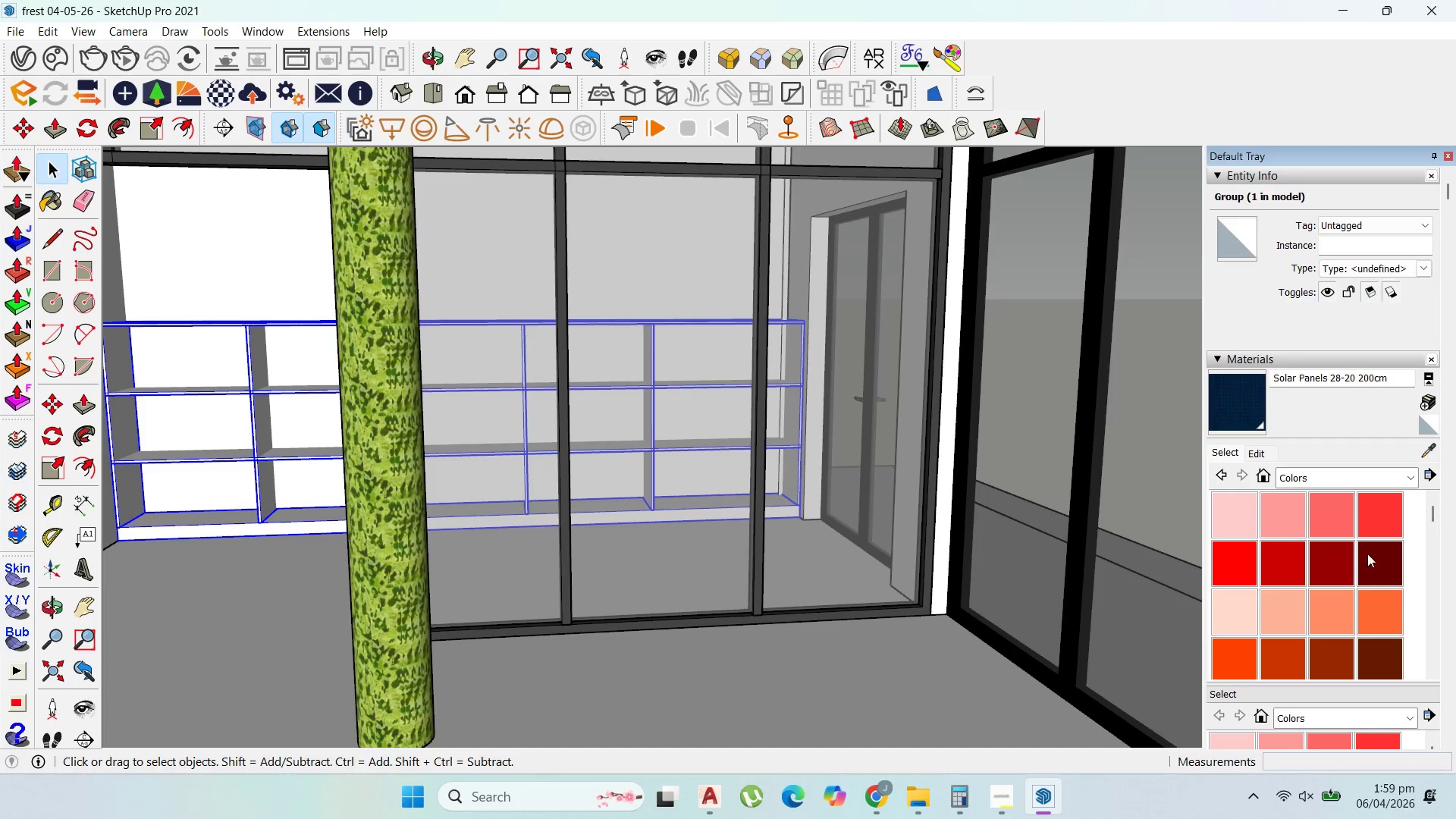 
scroll: coordinate [1360, 603], scroll_direction: down, amount: 13.0
 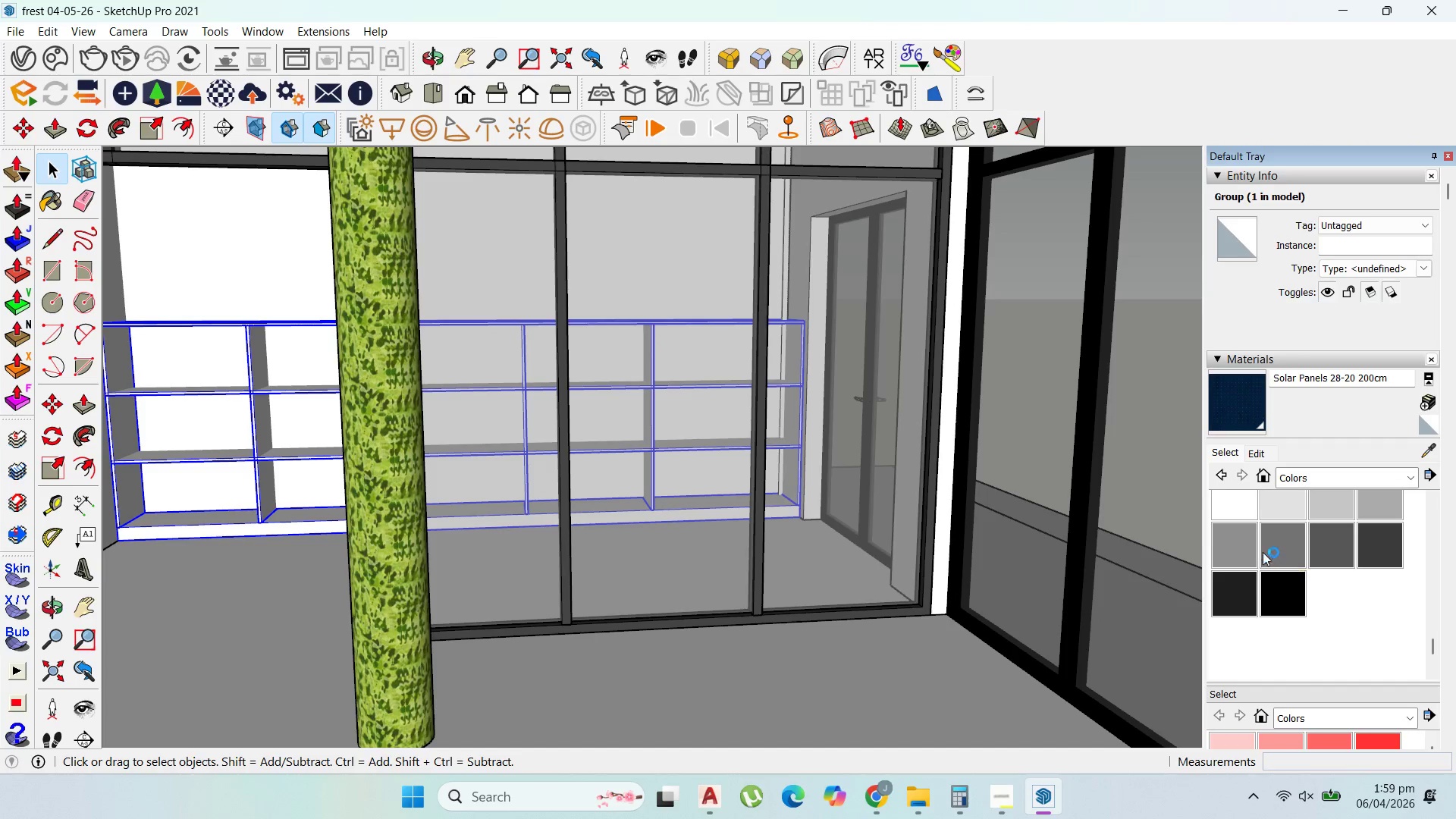 
left_click([1276, 546])
 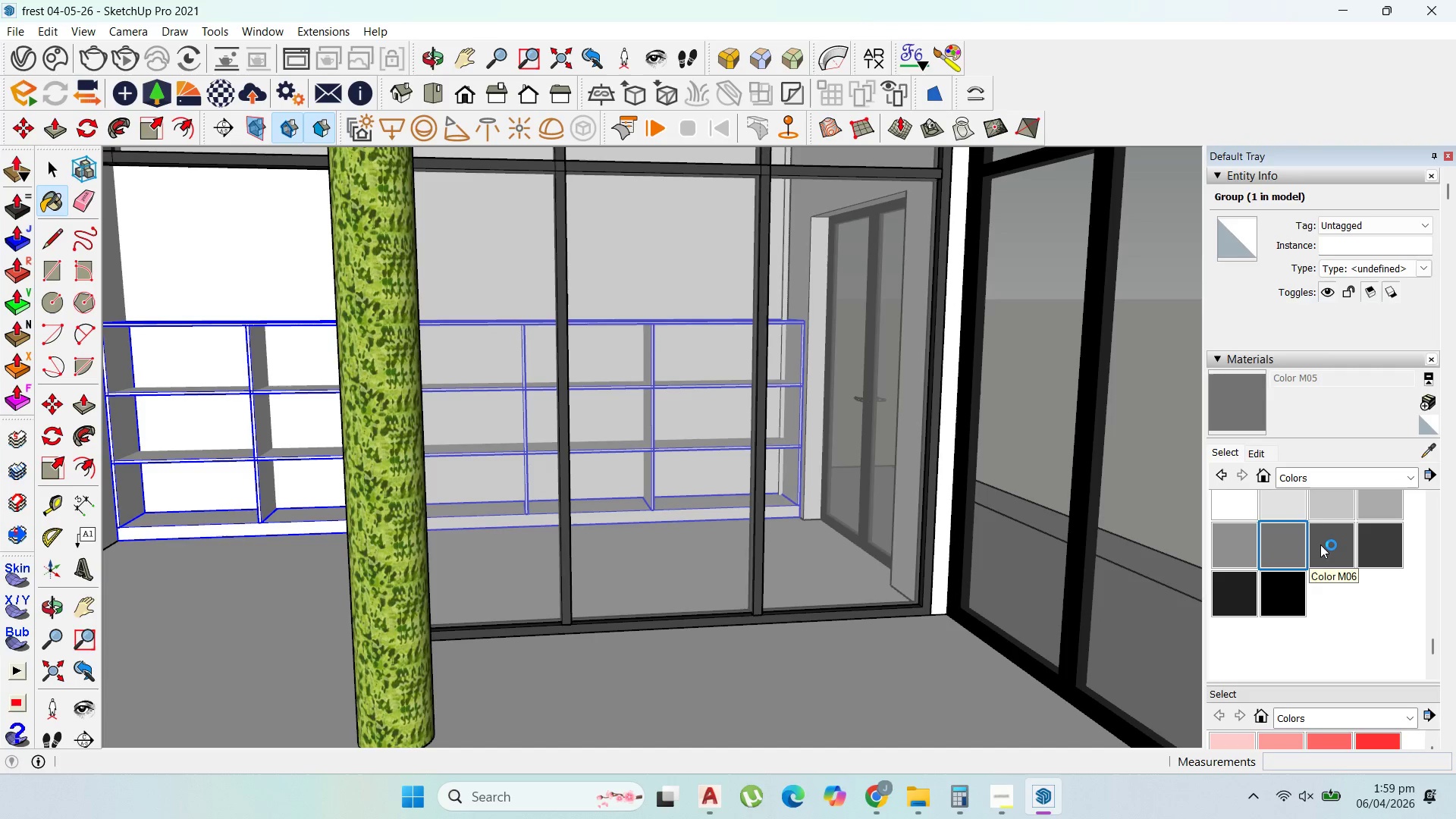 
left_click([1320, 544])
 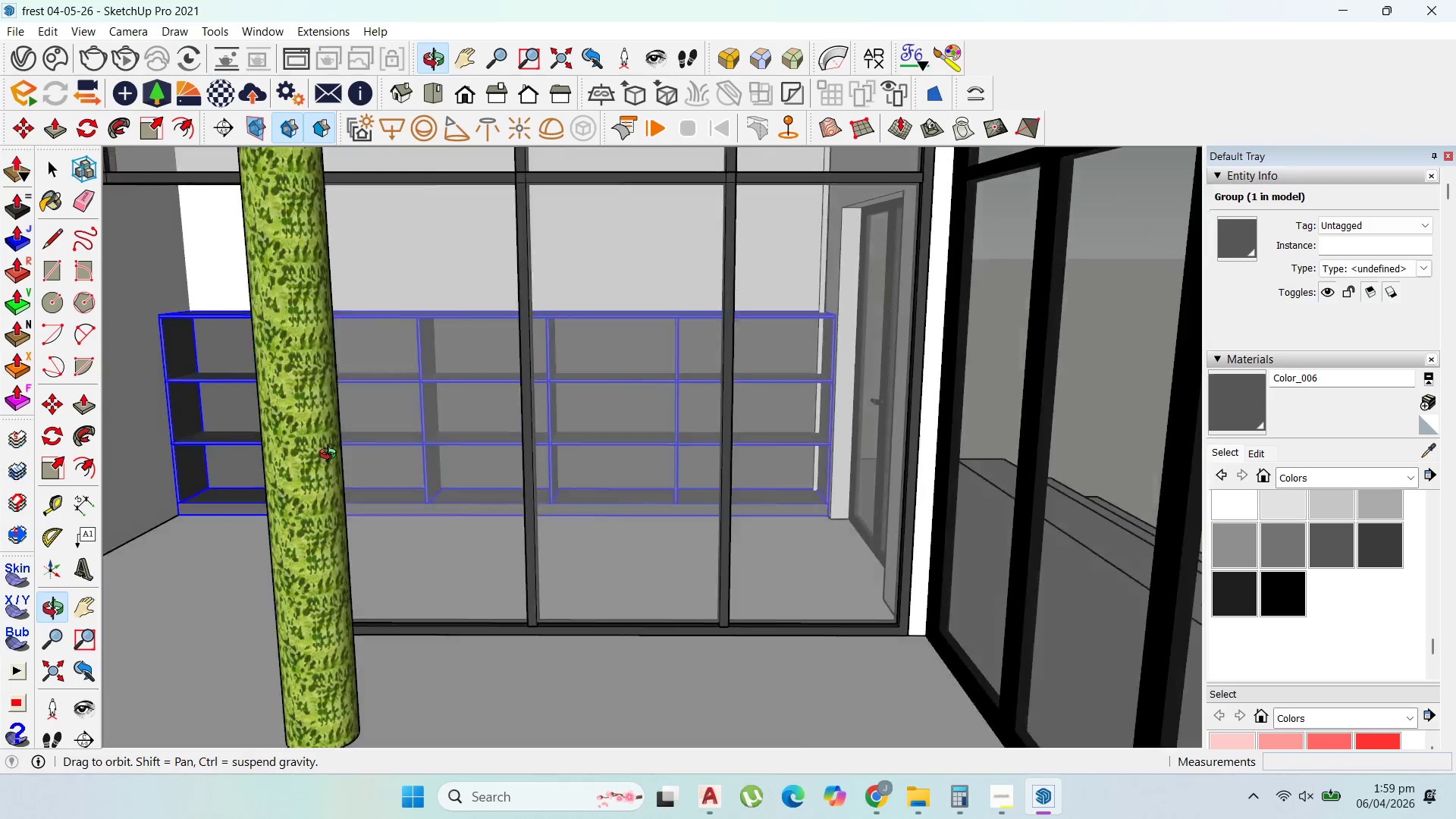 
scroll: coordinate [1161, 454], scroll_direction: down, amount: 16.0
 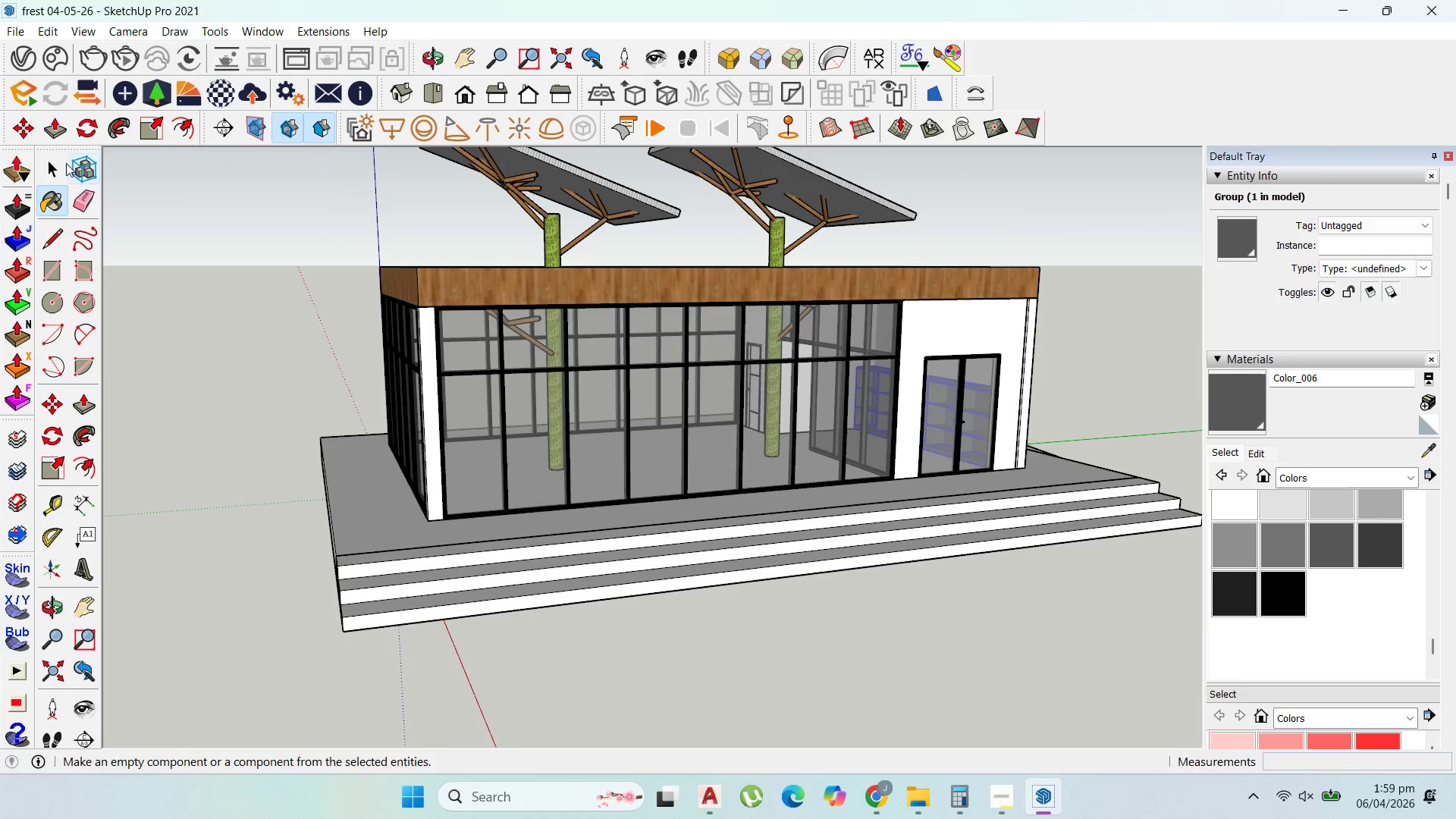 
left_click([49, 159])
 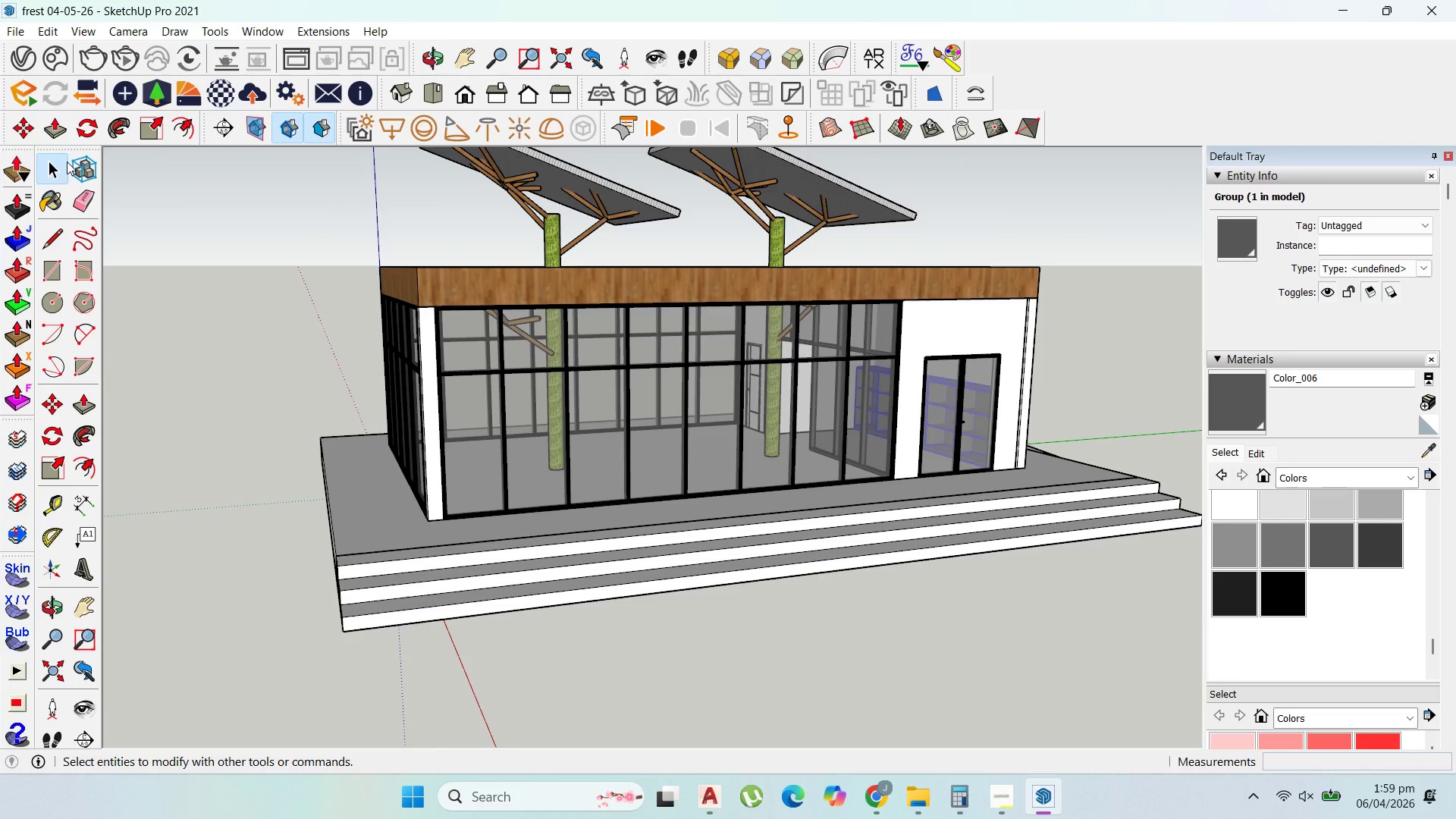 
wait(7.23)
 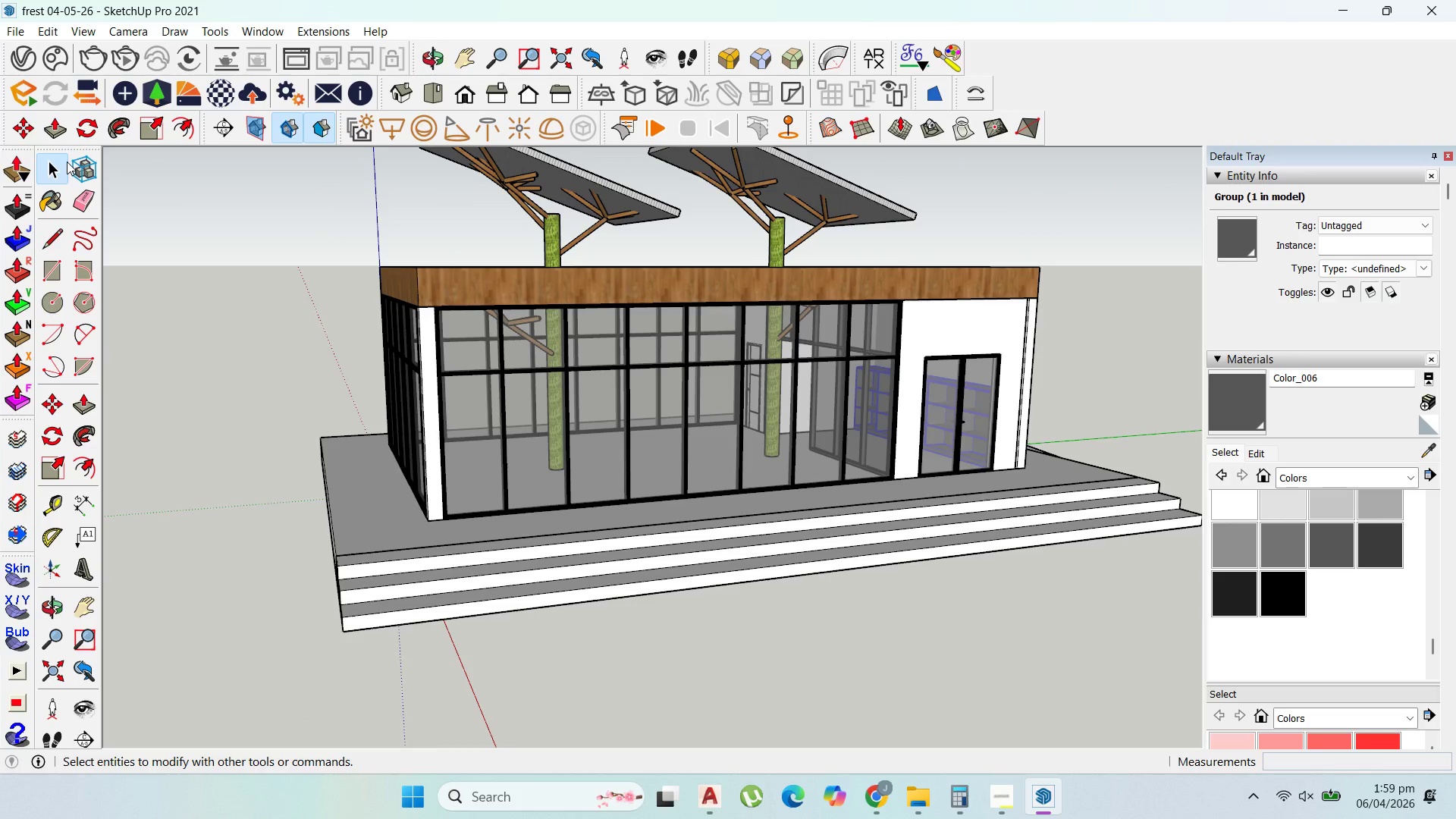 
scroll: coordinate [965, 463], scroll_direction: up, amount: 25.0
 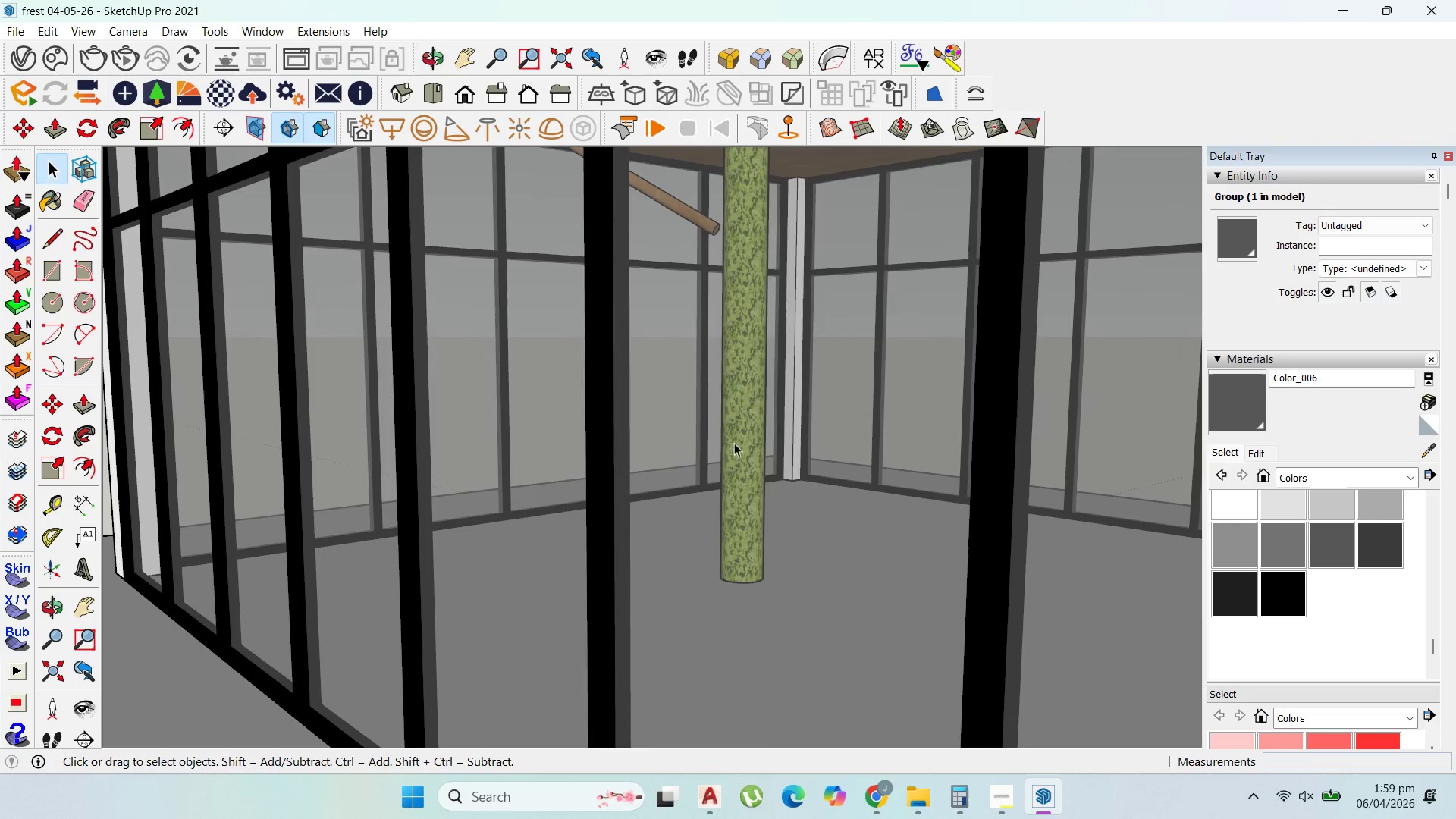 
scroll: coordinate [910, 450], scroll_direction: down, amount: 15.0
 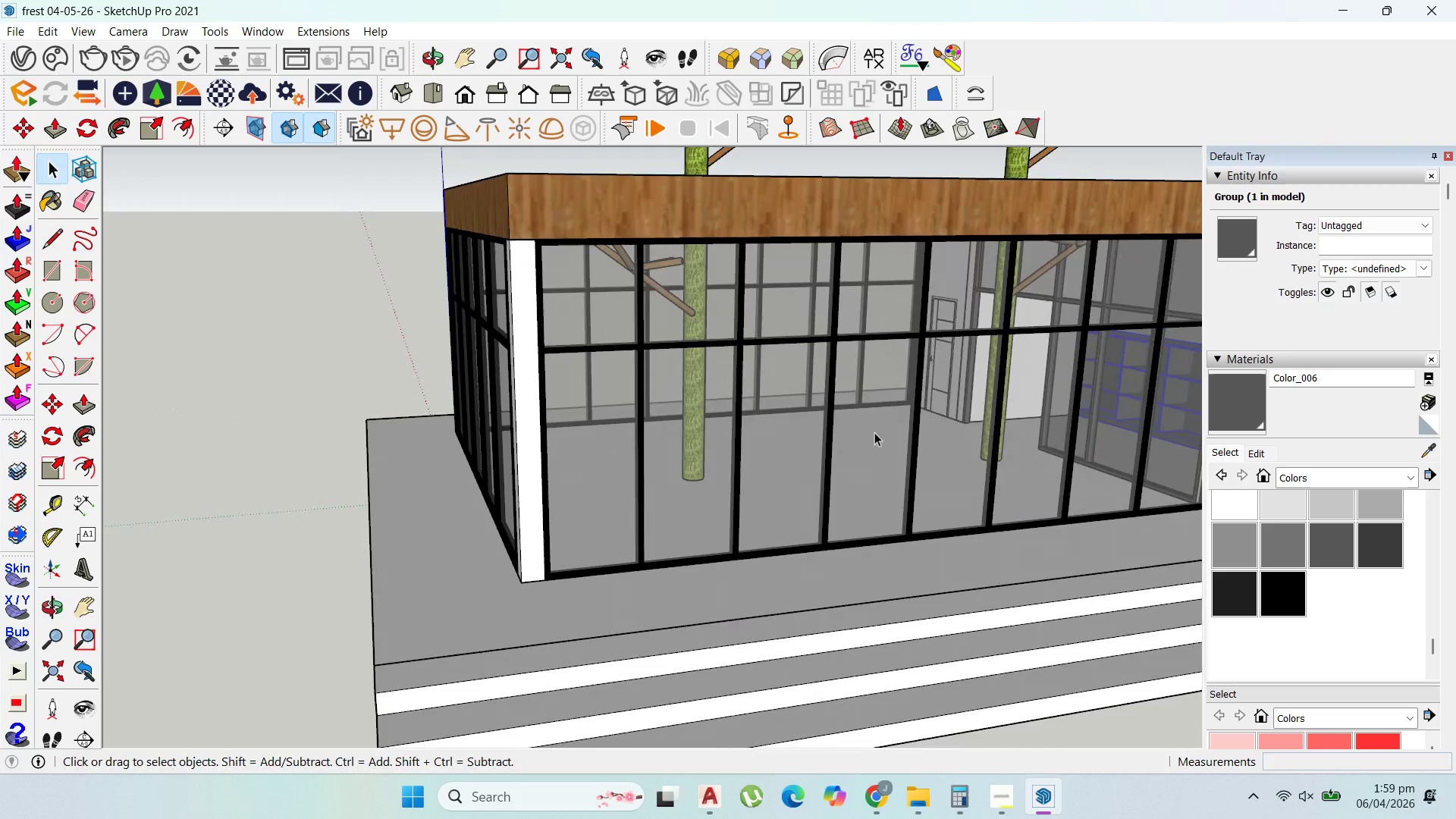 
scroll: coordinate [855, 464], scroll_direction: up, amount: 8.0
 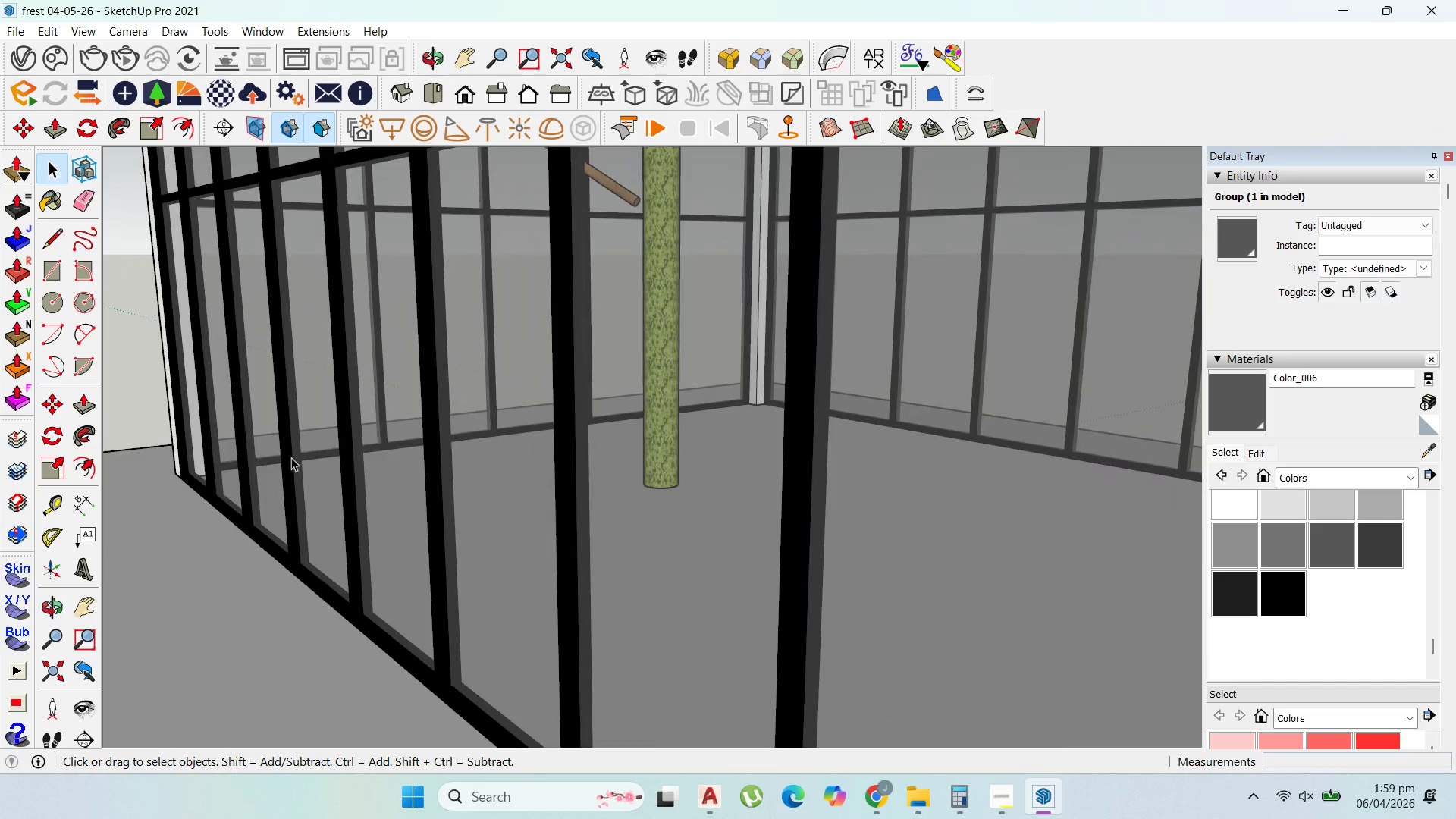 
scroll: coordinate [443, 472], scroll_direction: down, amount: 2.0
 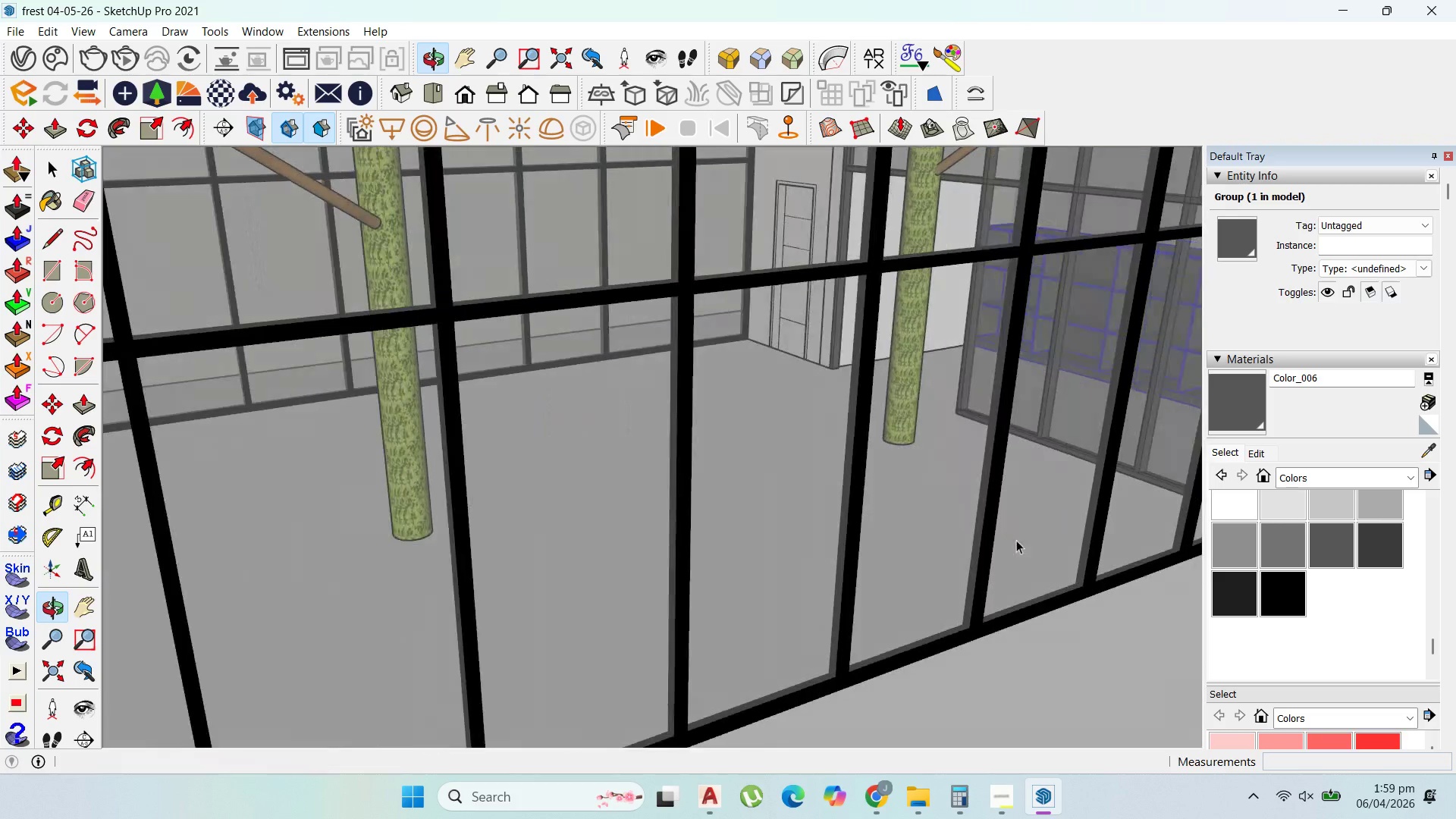 
scroll: coordinate [566, 445], scroll_direction: up, amount: 2.0
 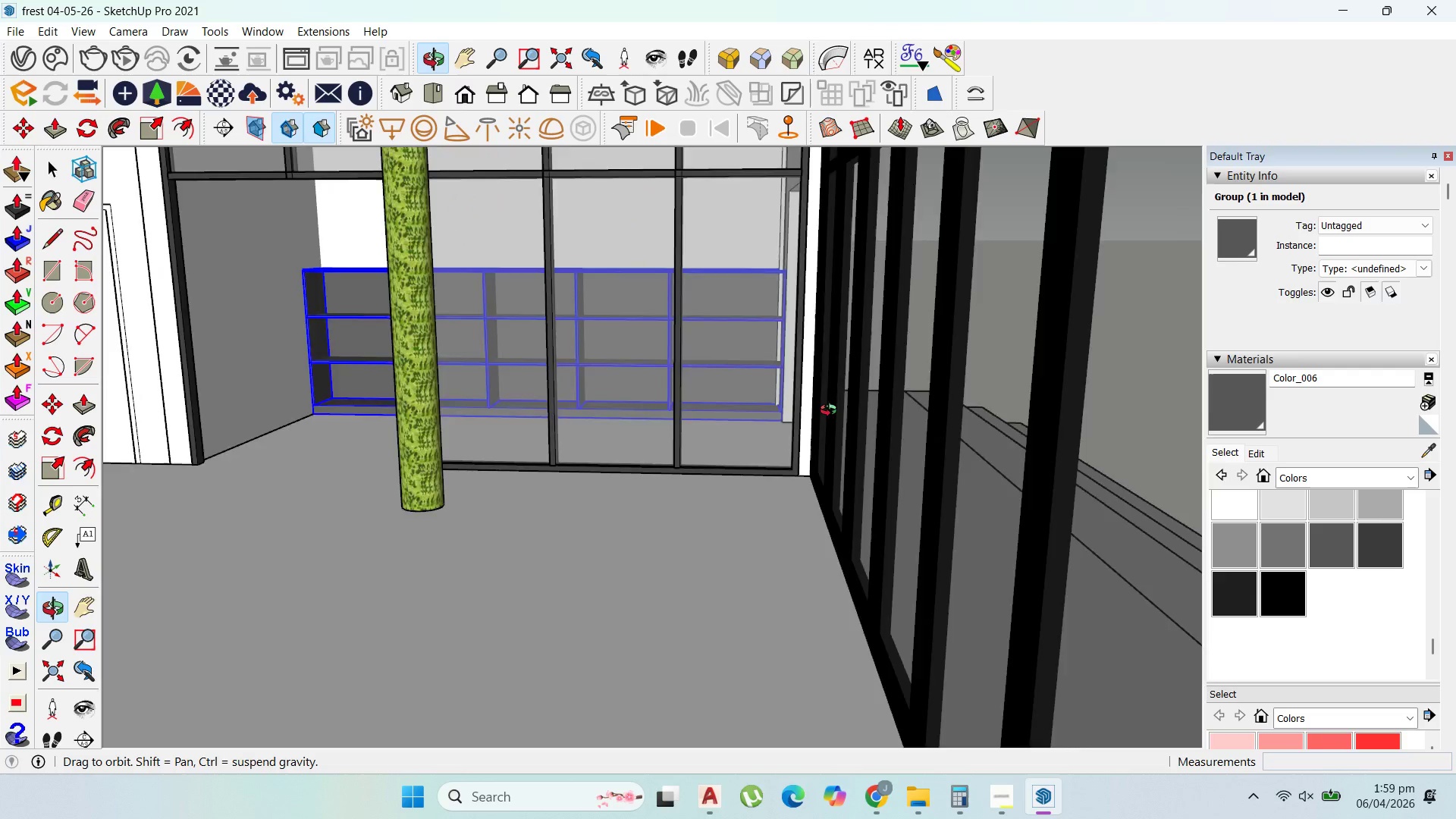 
scroll: coordinate [592, 450], scroll_direction: down, amount: 10.0
 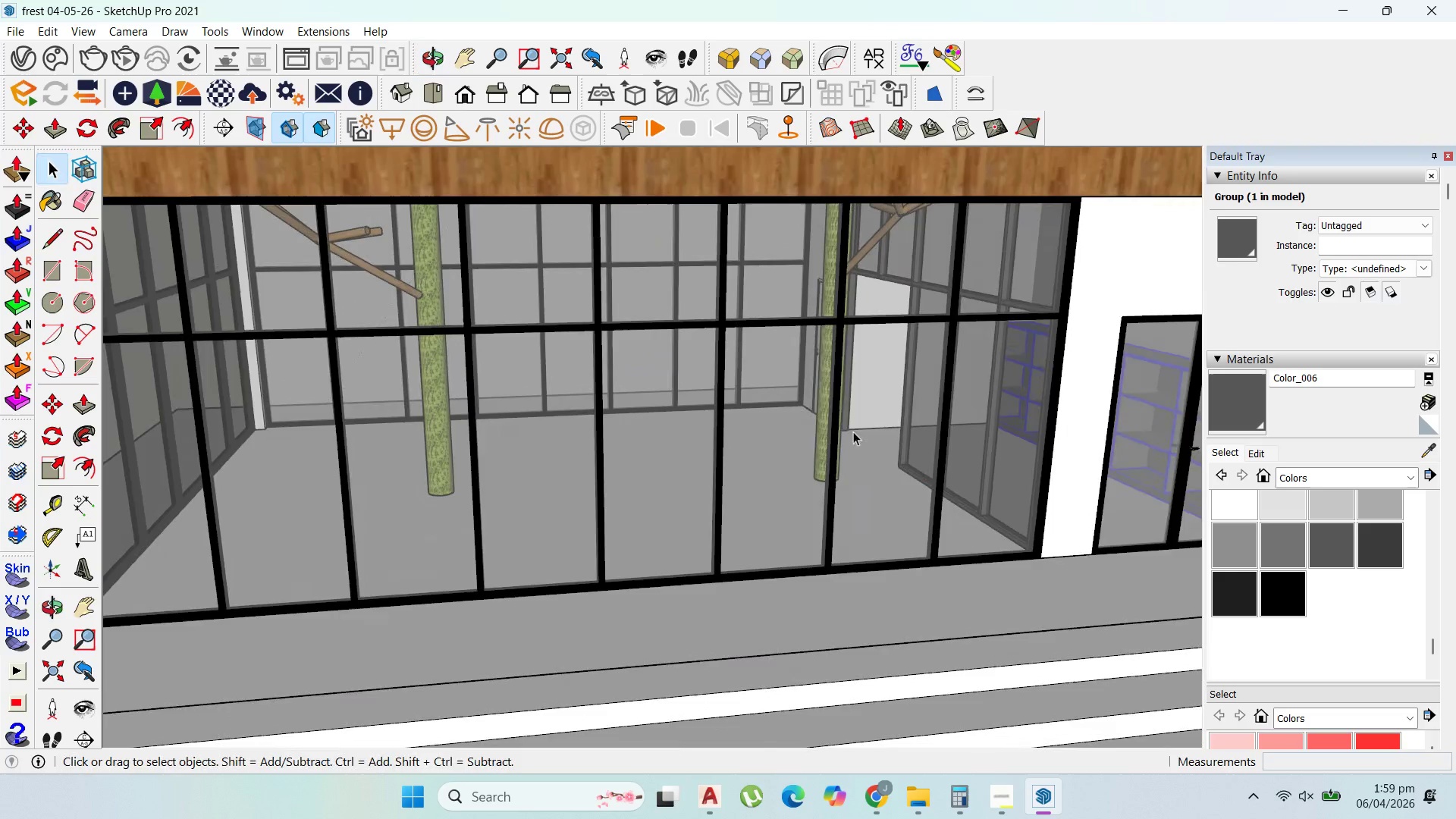 
scroll: coordinate [941, 431], scroll_direction: up, amount: 71.0
 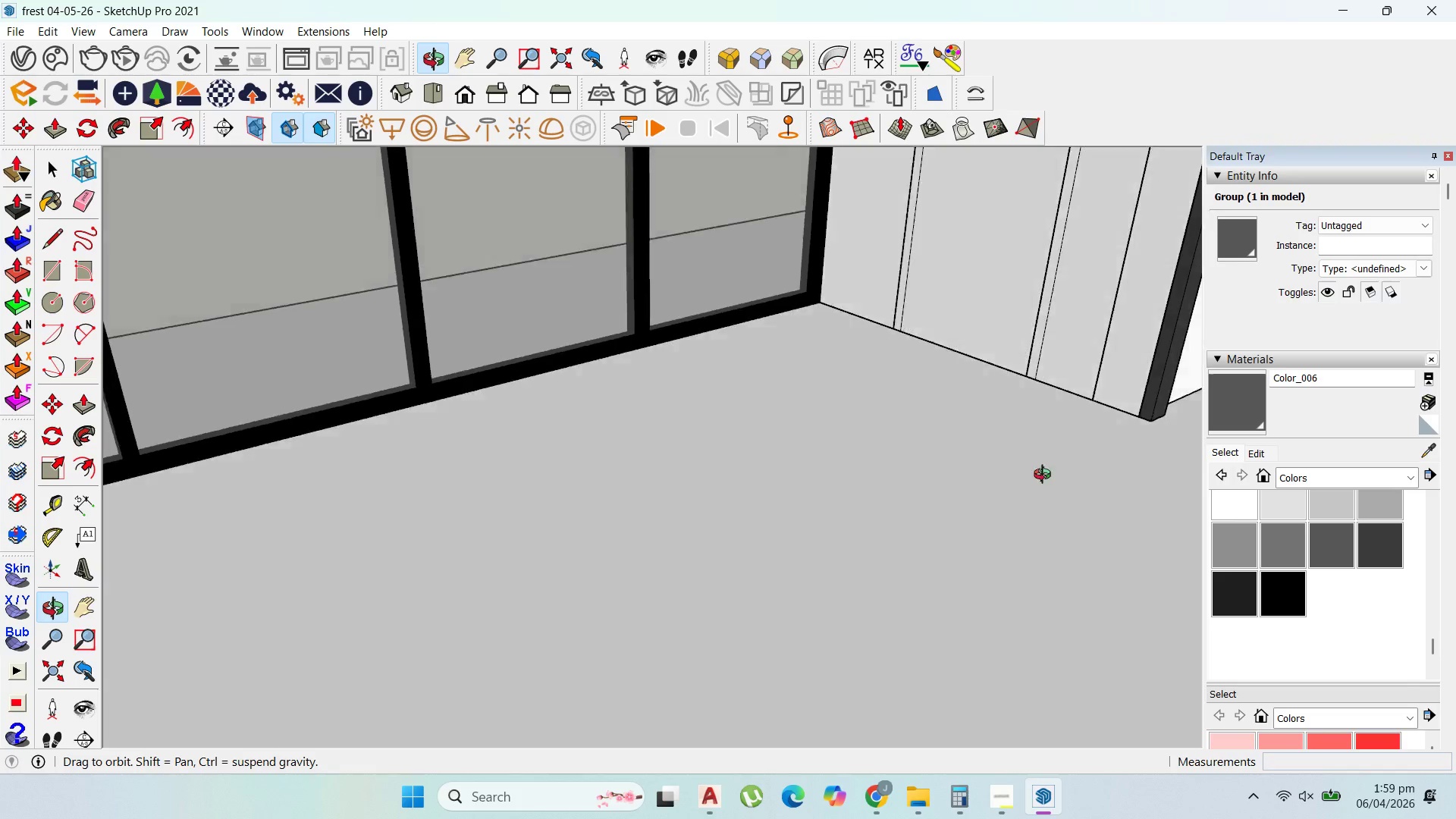 
scroll: coordinate [965, 408], scroll_direction: down, amount: 65.0
 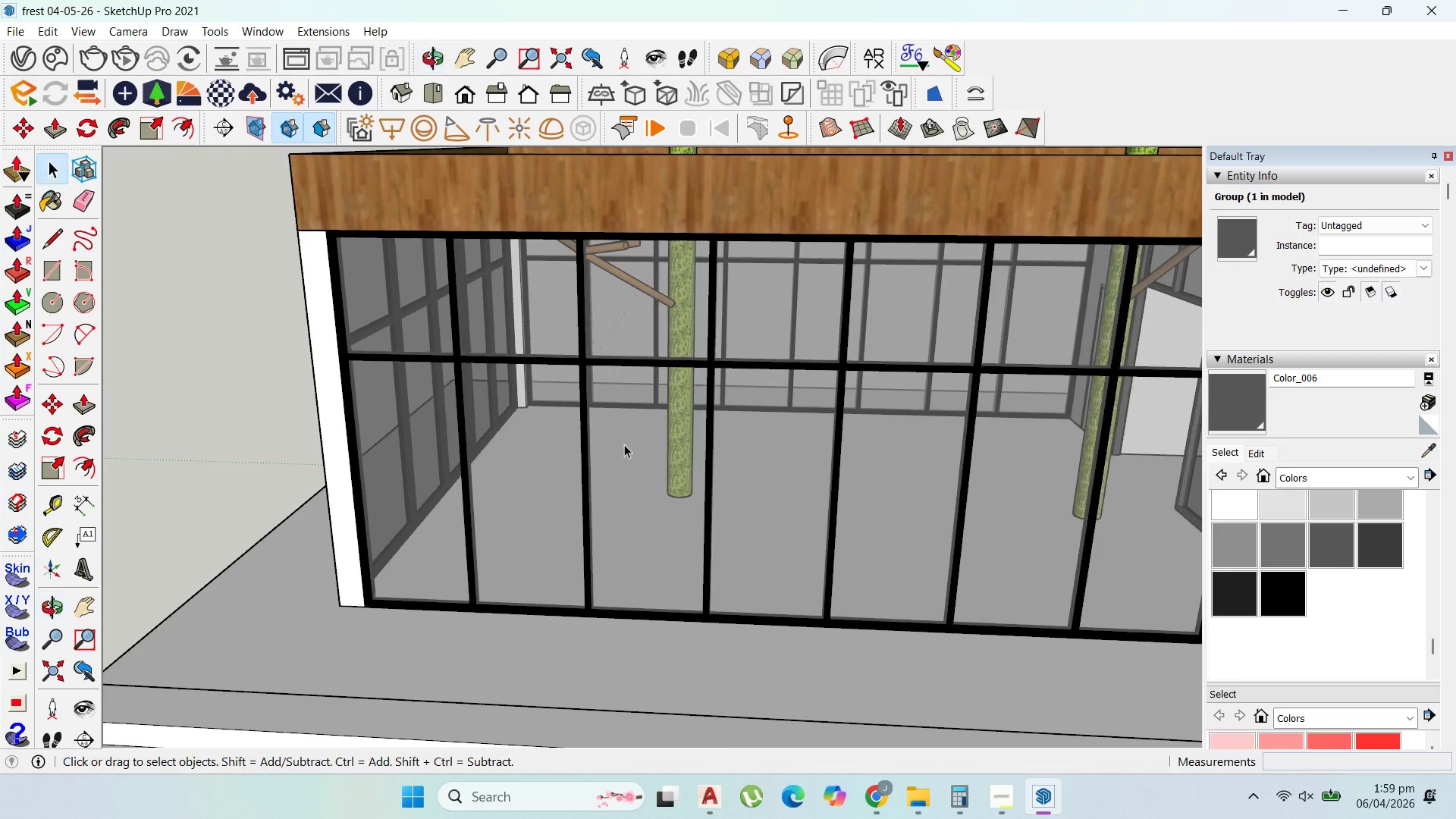 
scroll: coordinate [795, 563], scroll_direction: up, amount: 3.0
 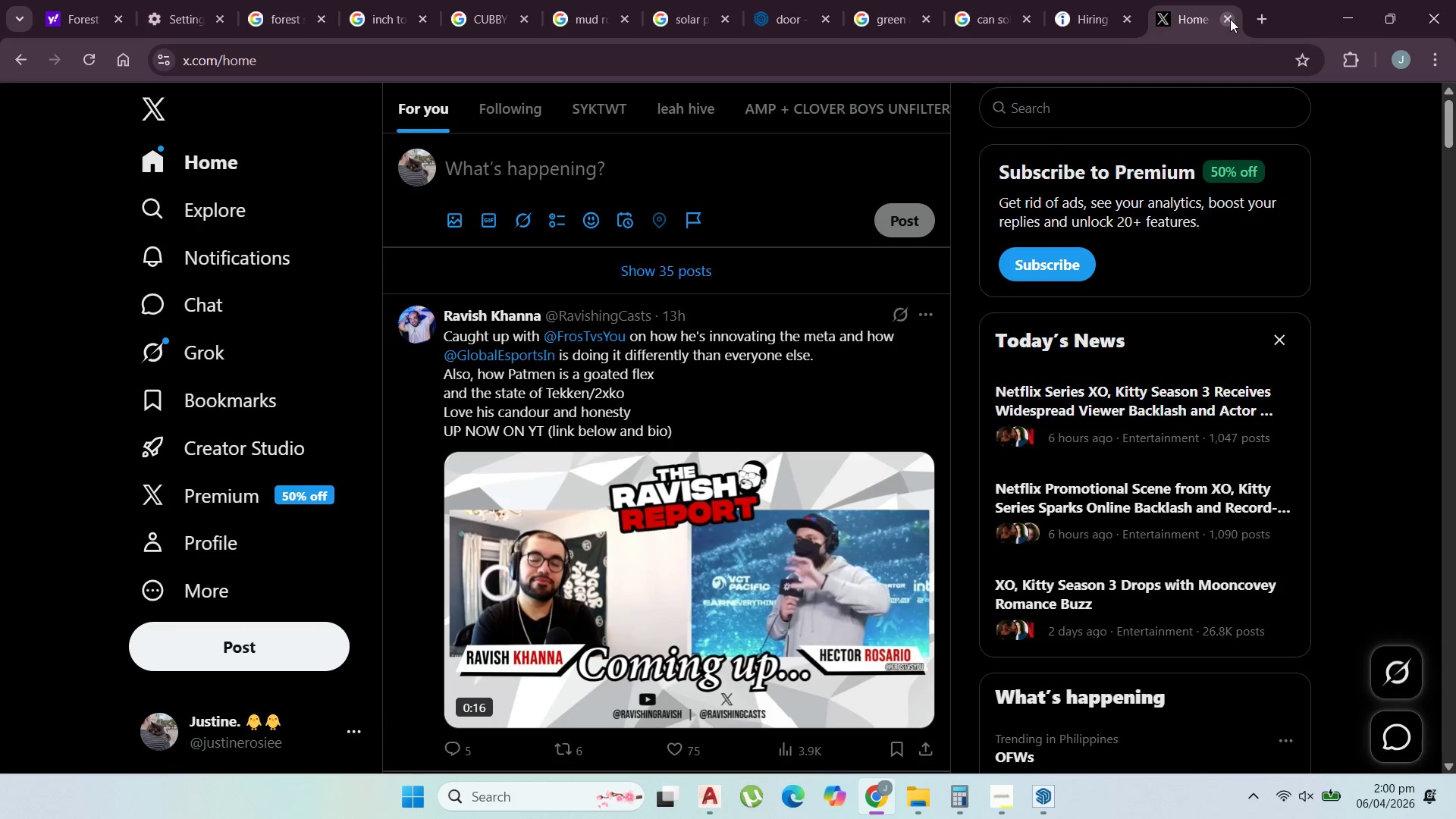 
left_click([1230, 19])
 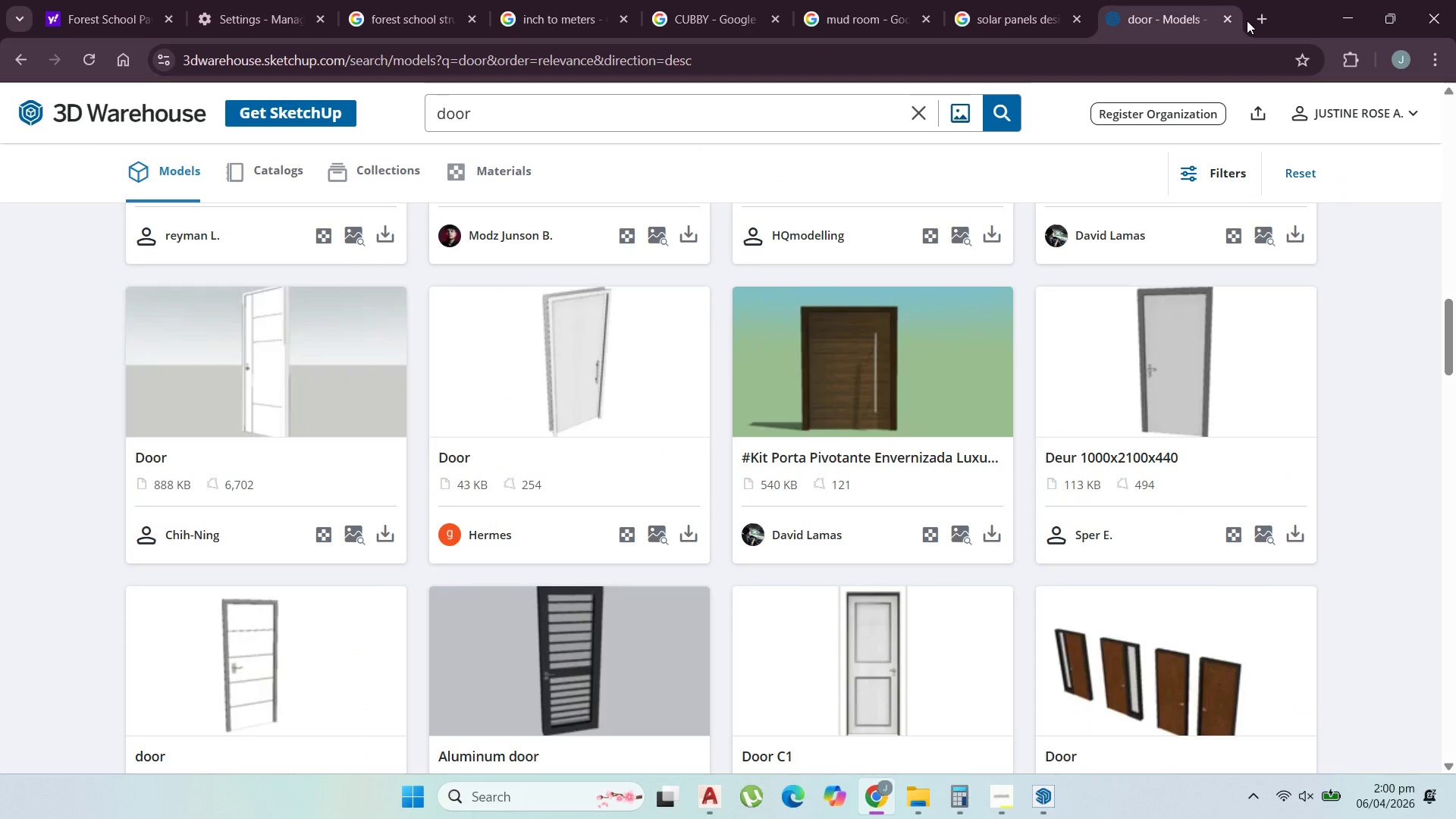 
left_click([1255, 20])
 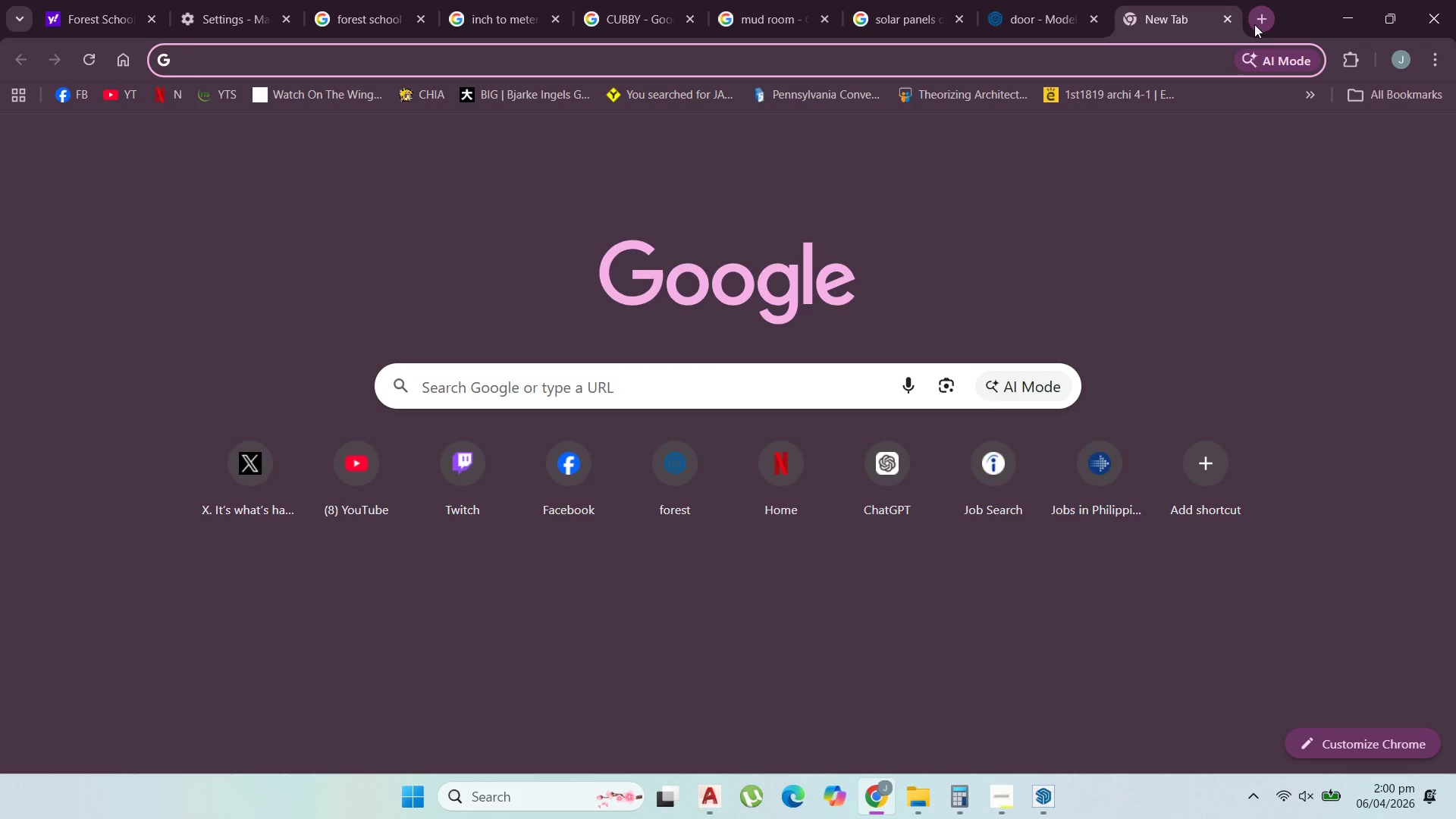 
type(presechool design)
 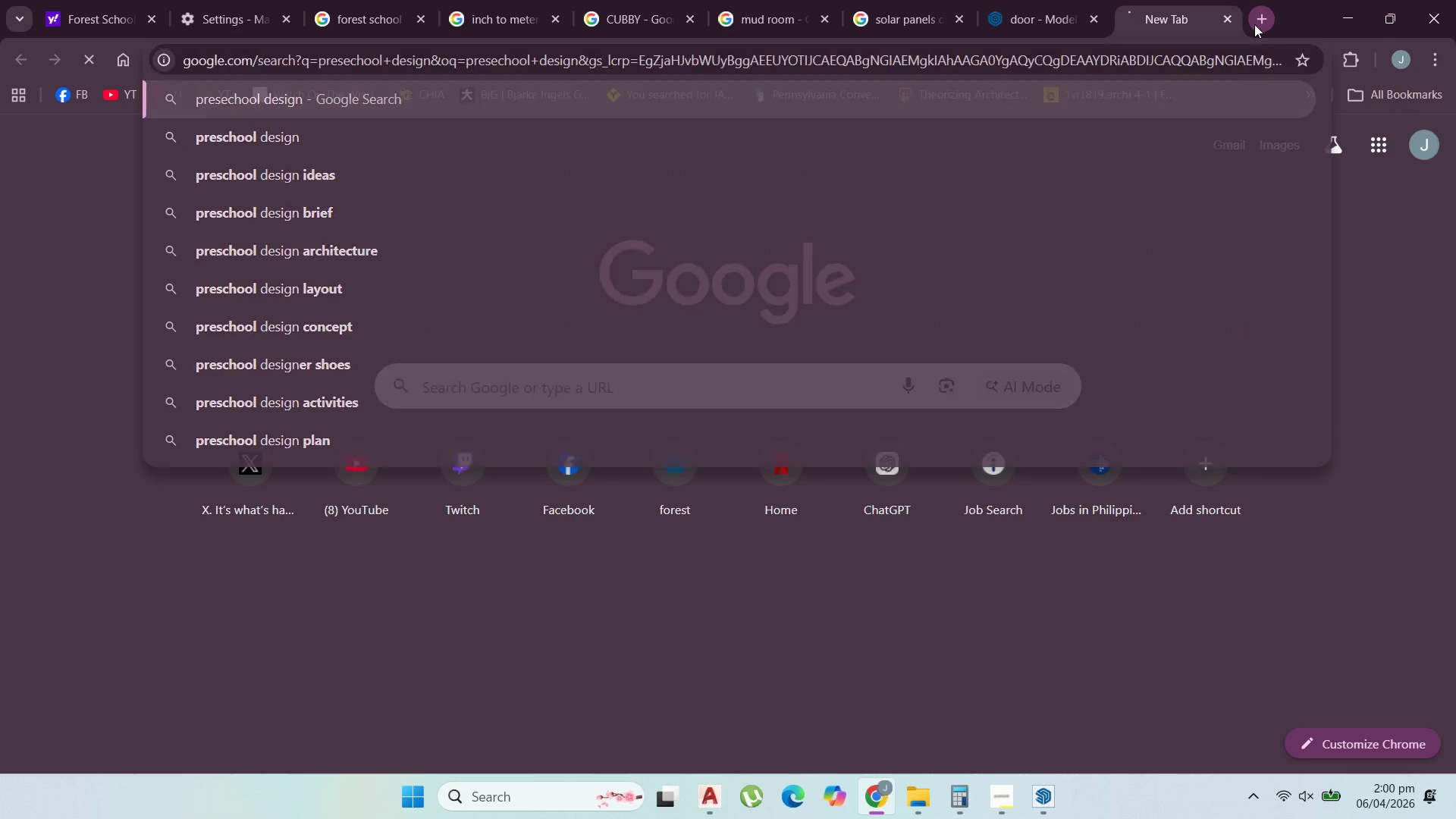 
key(Enter)
 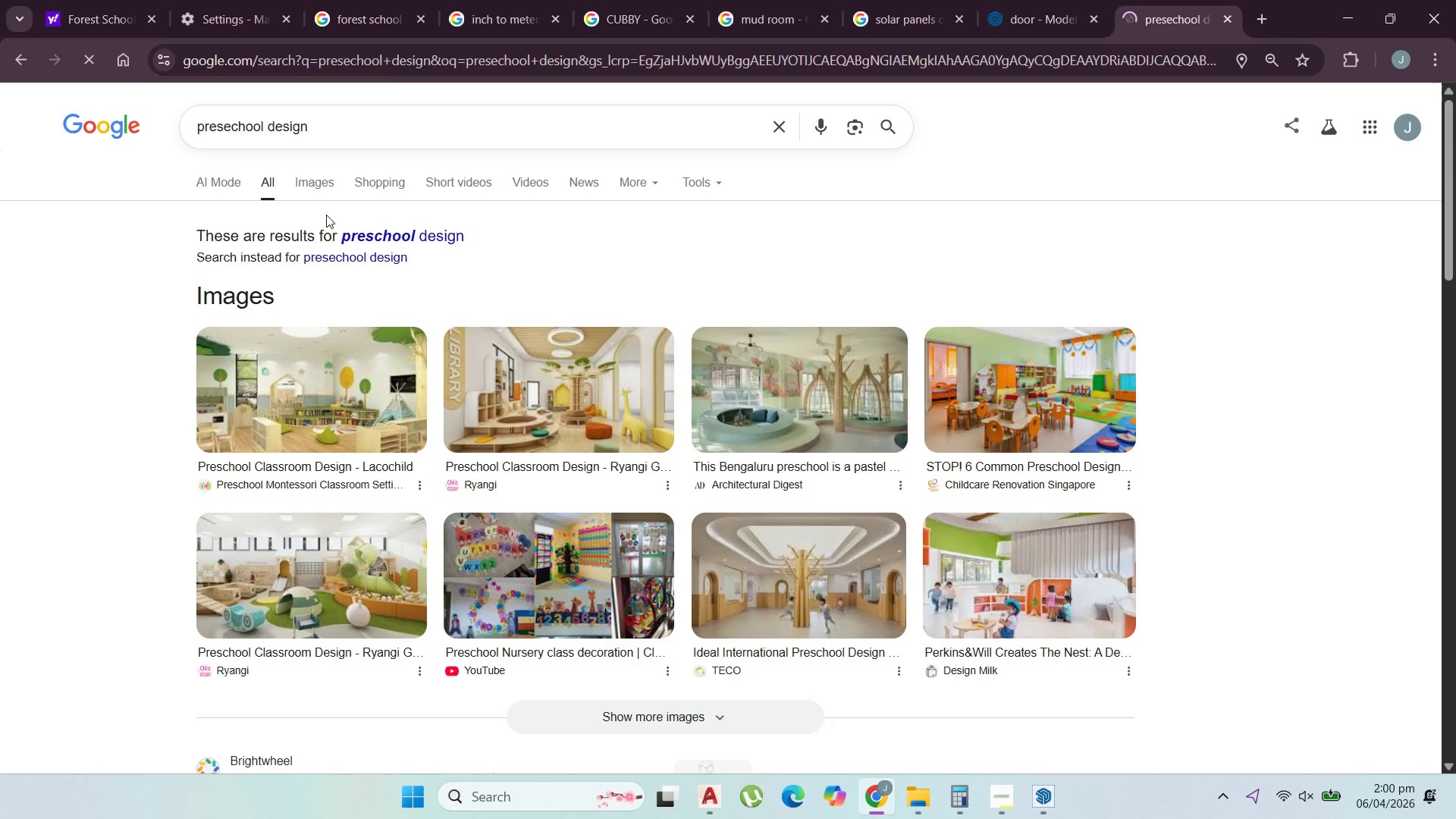 
left_click([320, 186])
 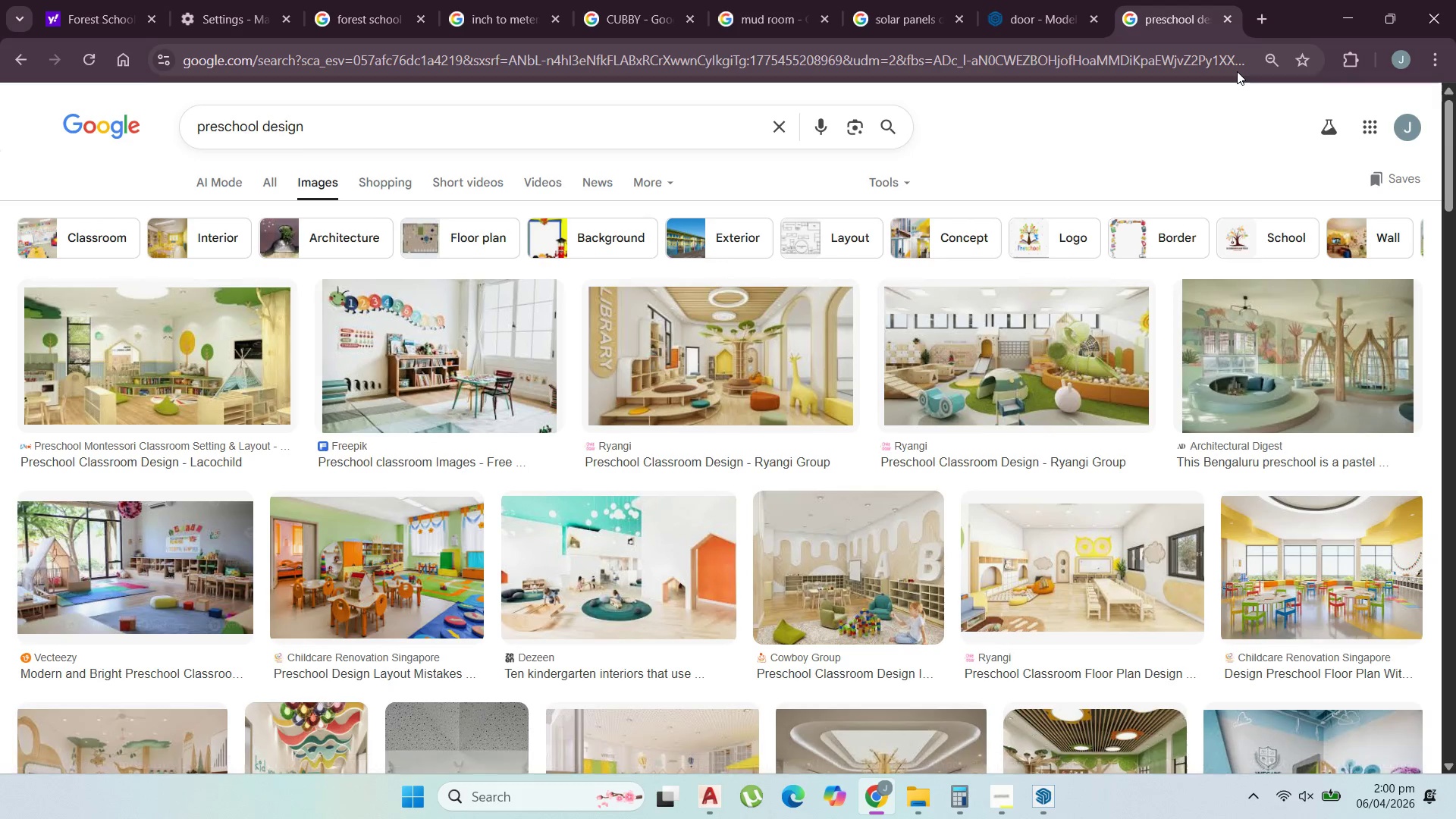 
wait(17.27)
 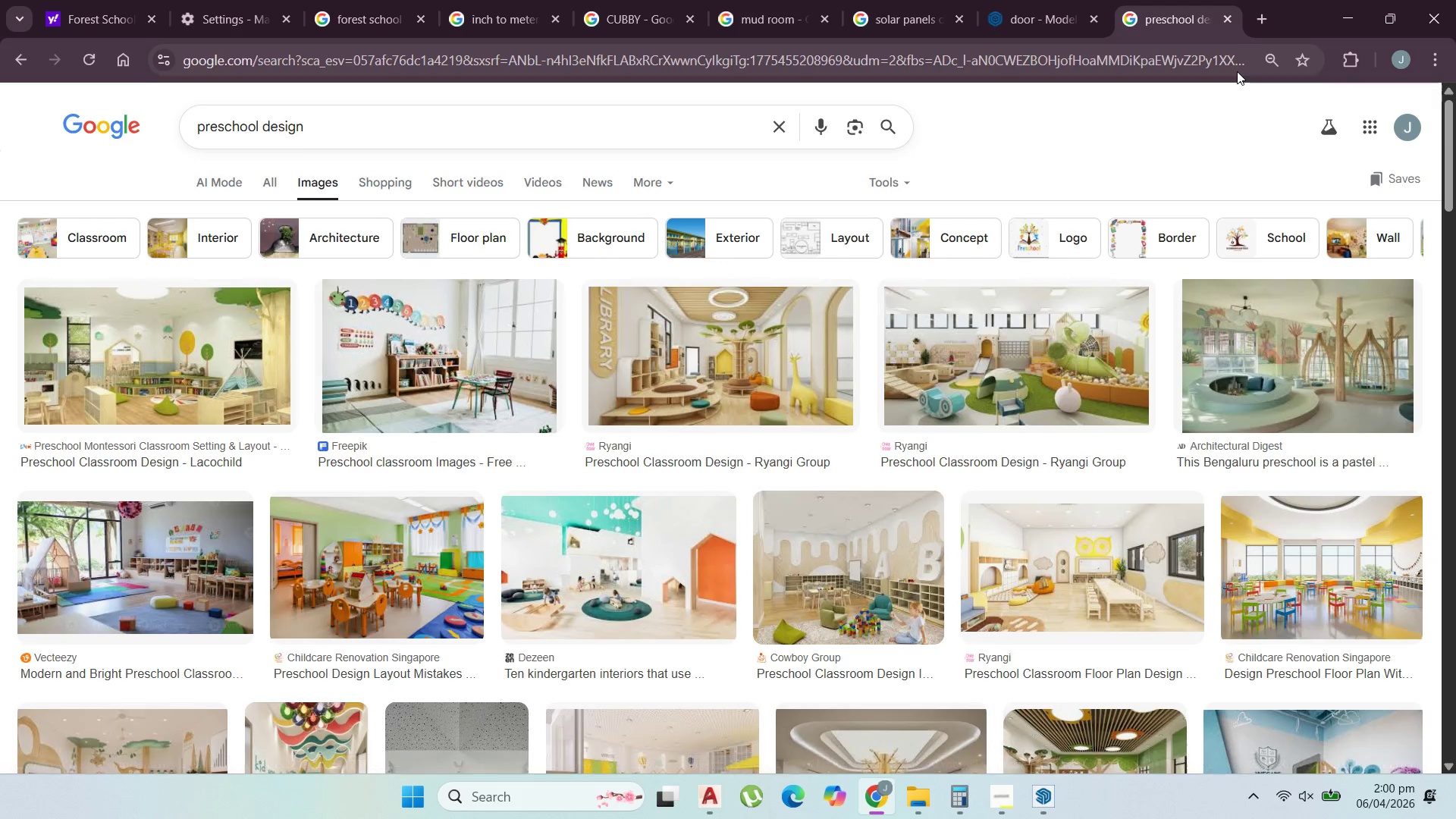 
left_click([1040, 17])
 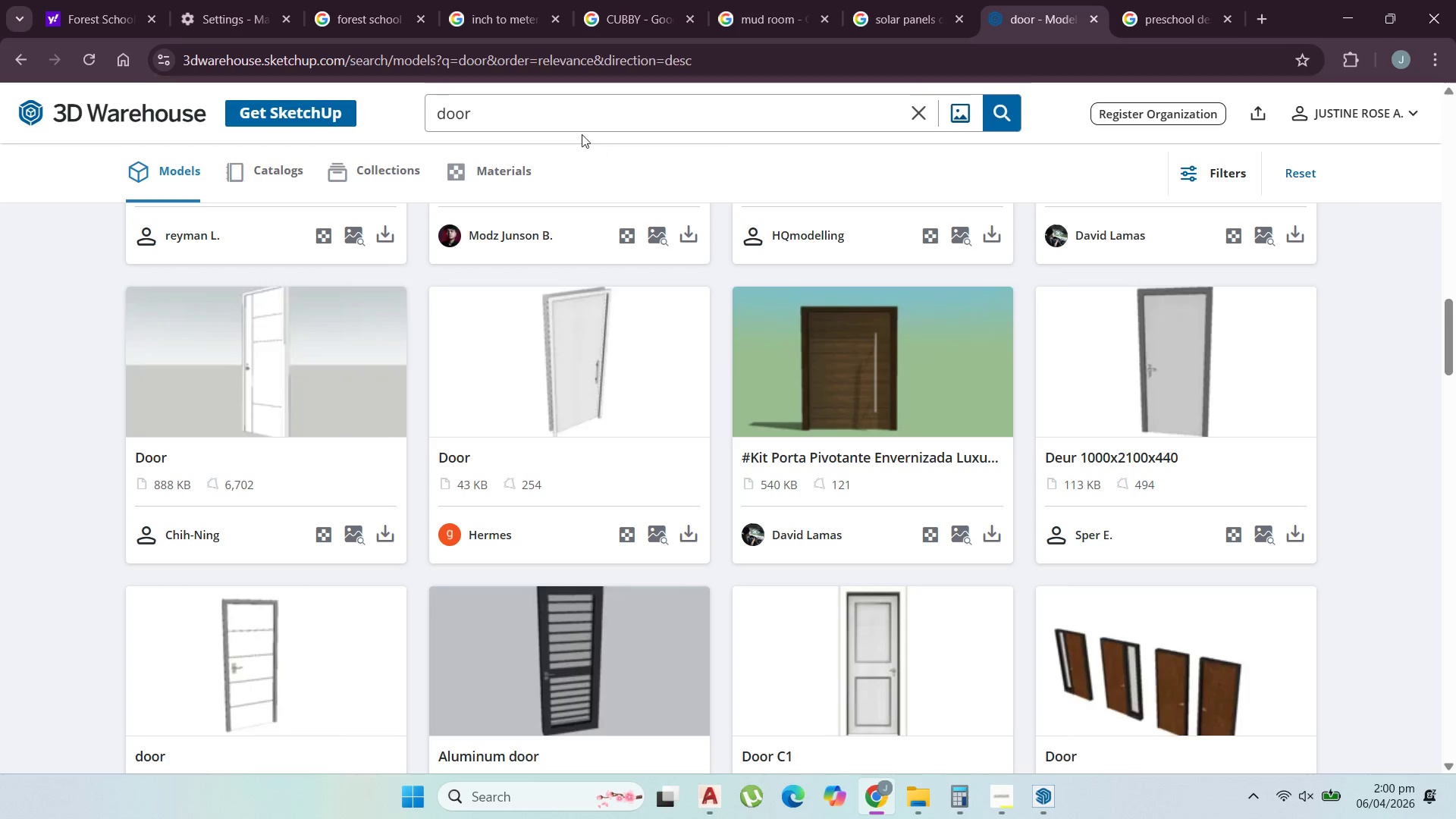 
left_click_drag(start_coordinate=[564, 124], to_coordinate=[130, 86])
 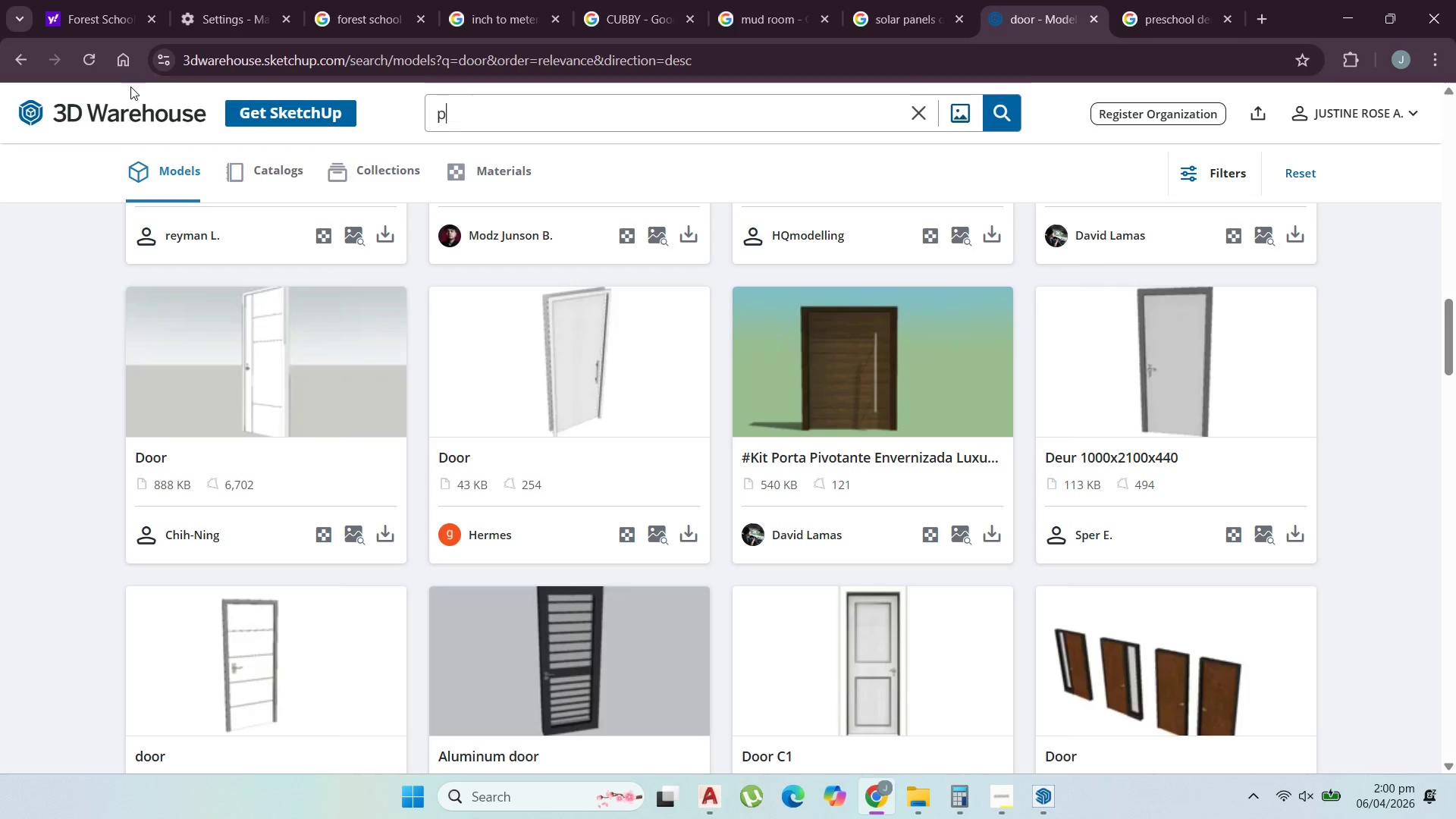 
type(preschool)
 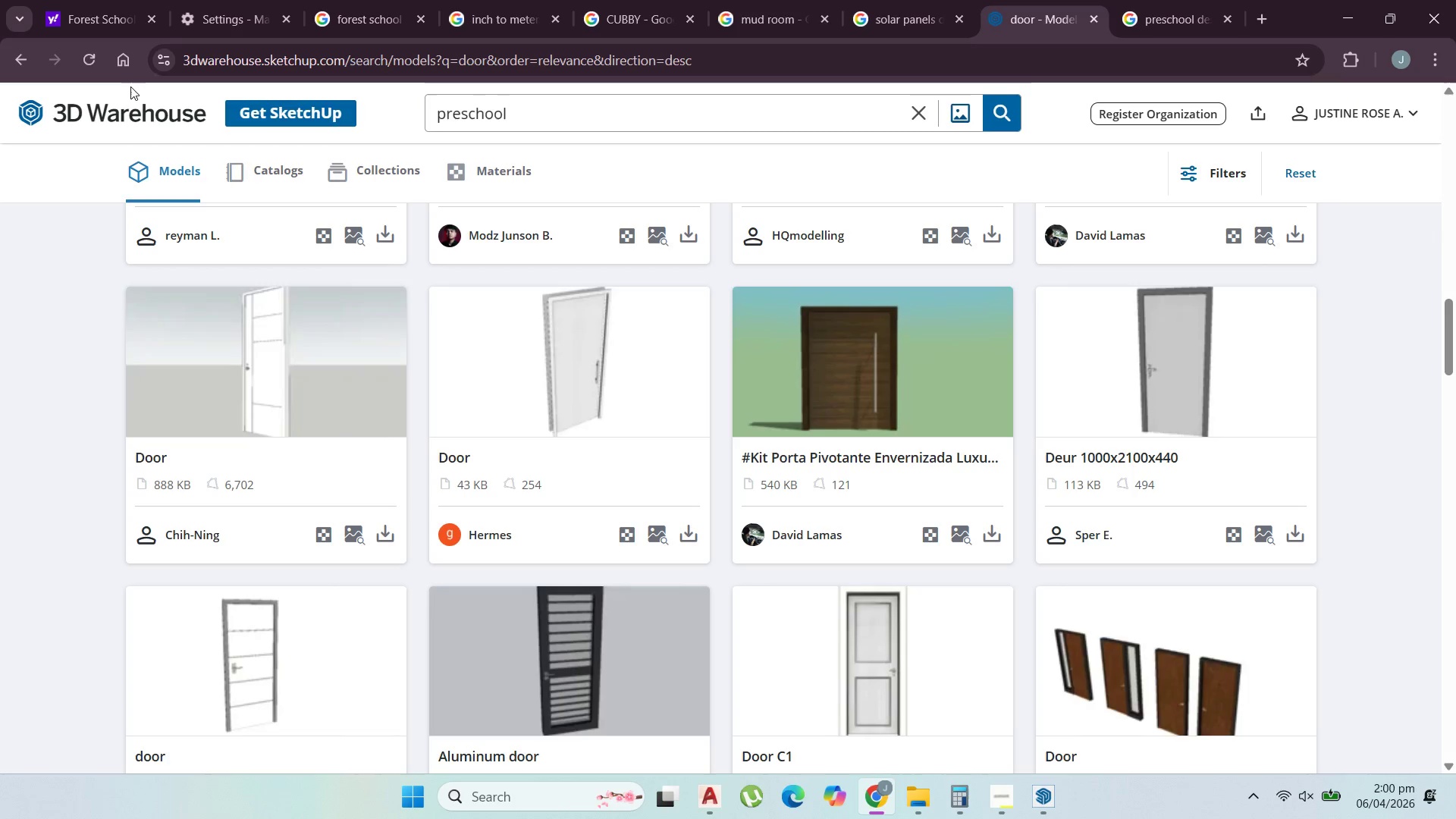 
key(Enter)
 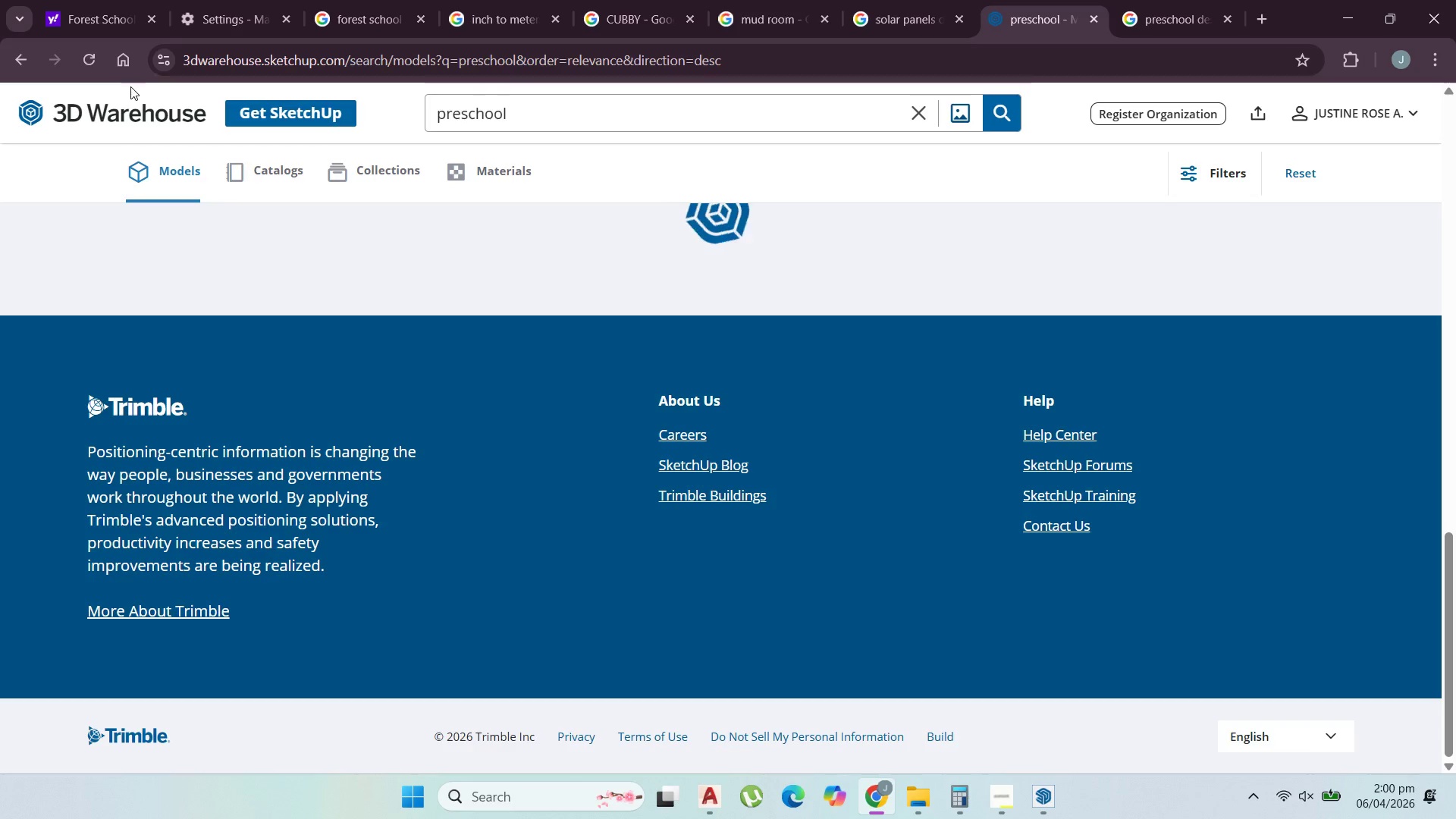 
scroll: coordinate [120, 273], scroll_direction: up, amount: 30.0
 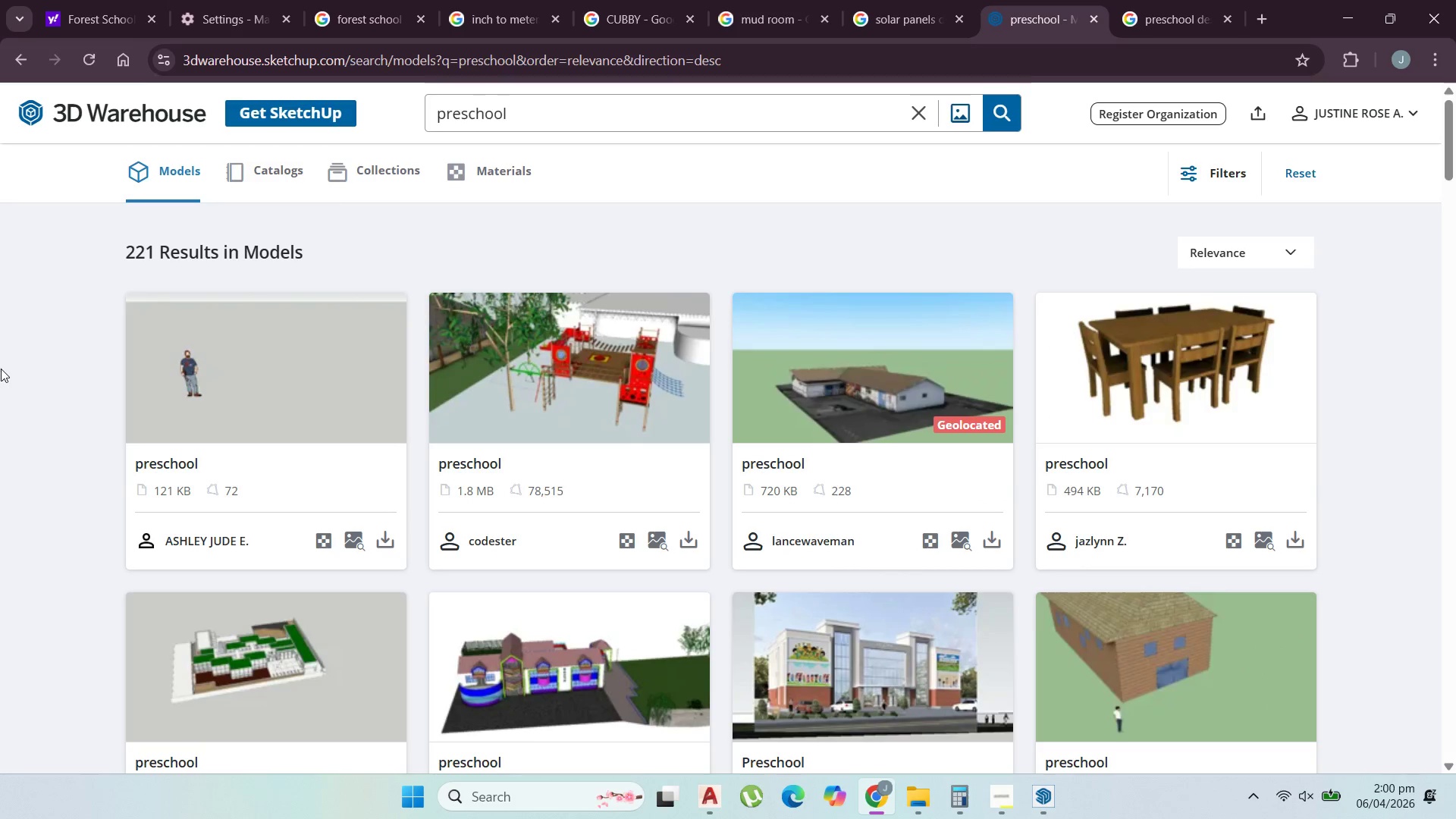 
scroll: coordinate [85, 347], scroll_direction: down, amount: 21.0
 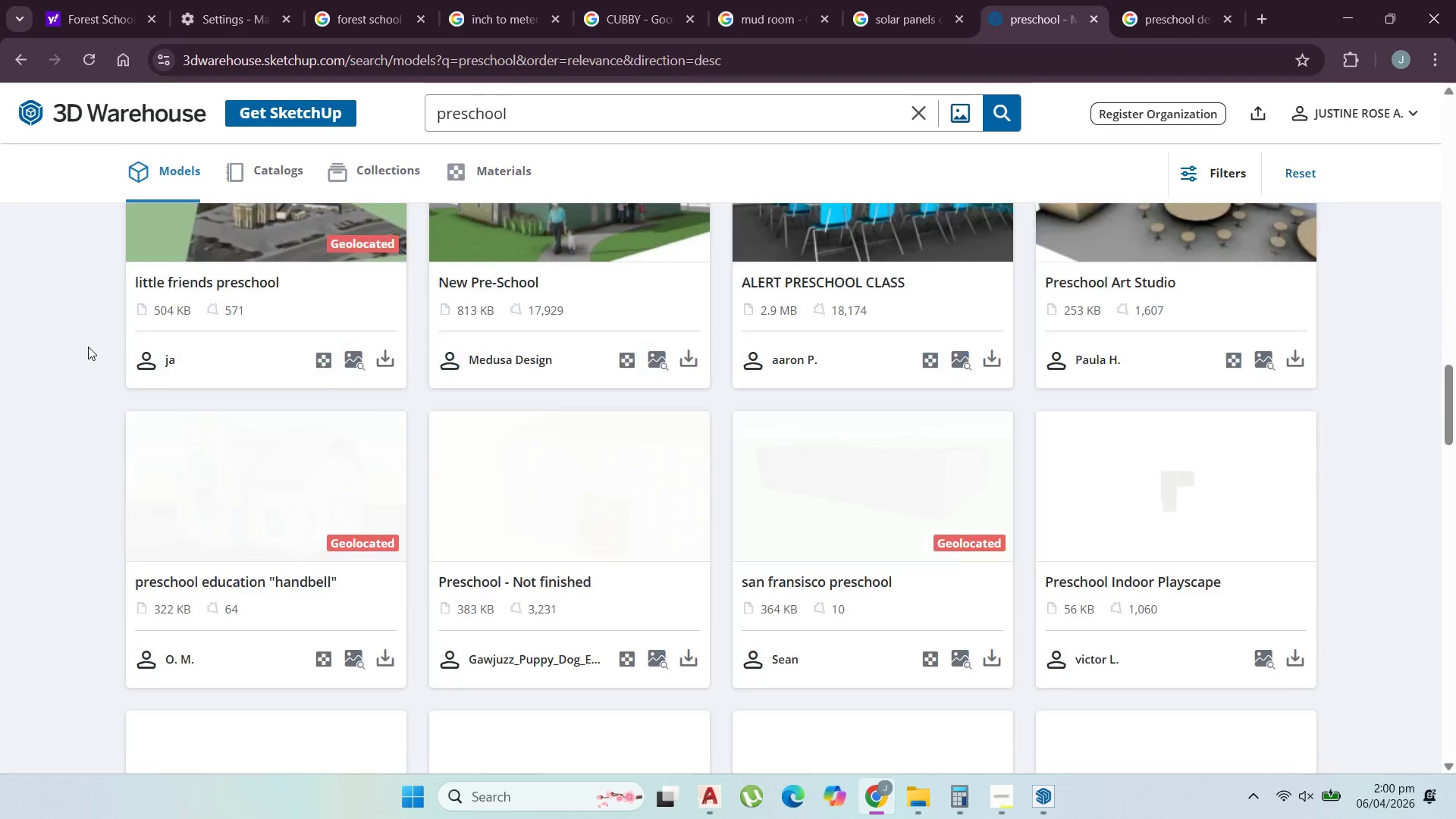 
scroll: coordinate [88, 347], scroll_direction: down, amount: 3.0
 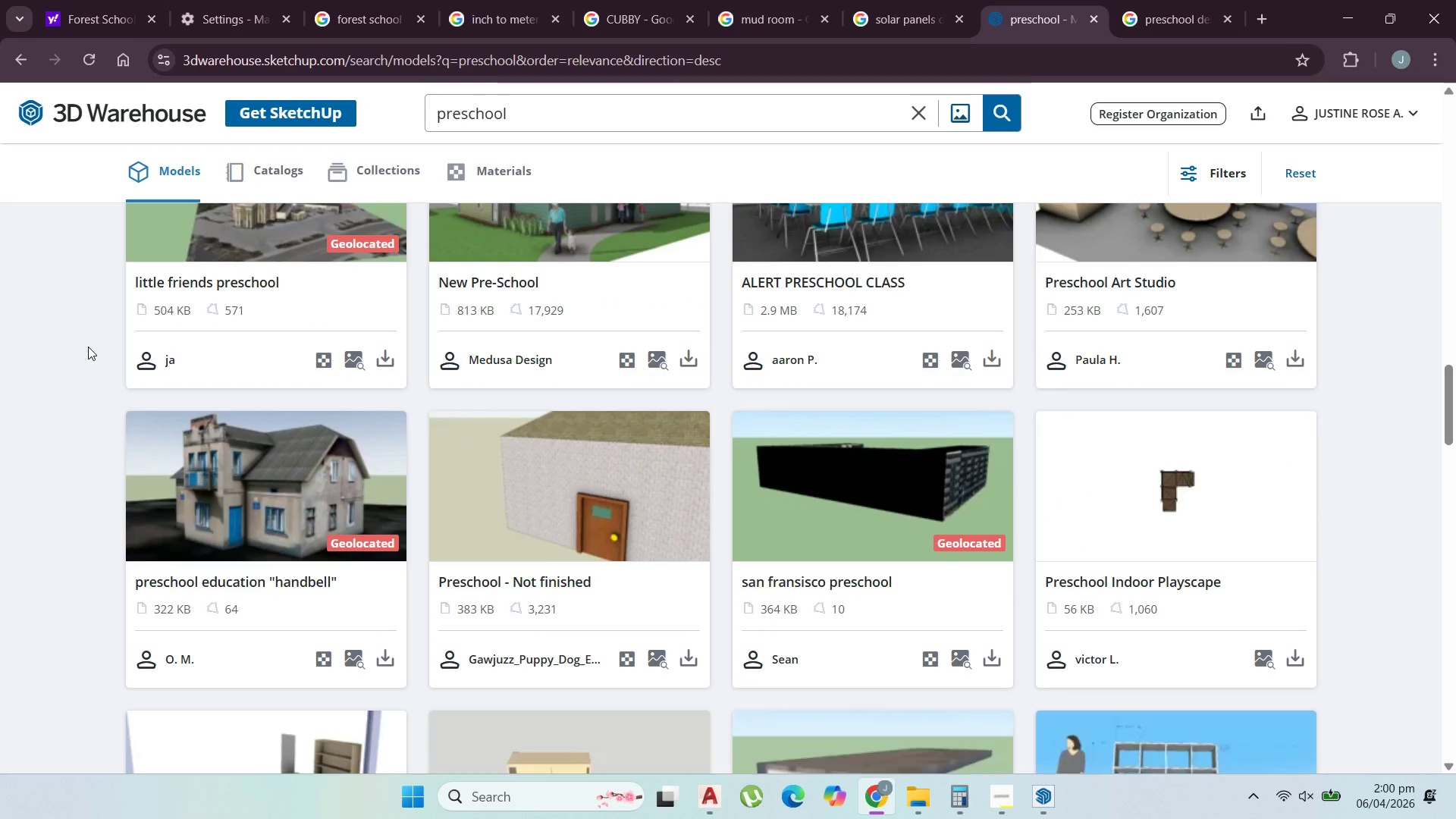 
scroll: coordinate [88, 347], scroll_direction: up, amount: 2.0
 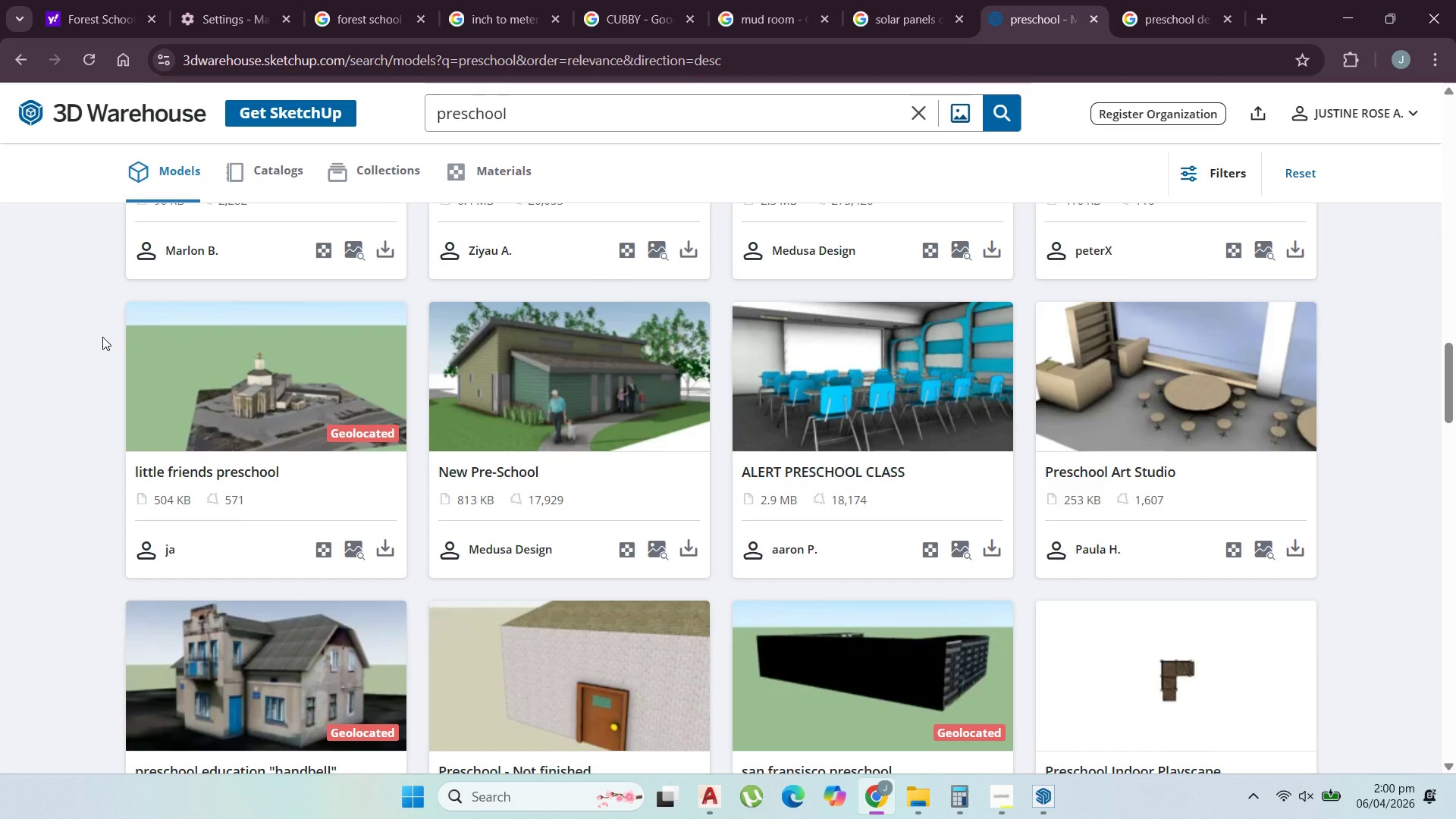 
scroll: coordinate [100, 344], scroll_direction: down, amount: 4.0
 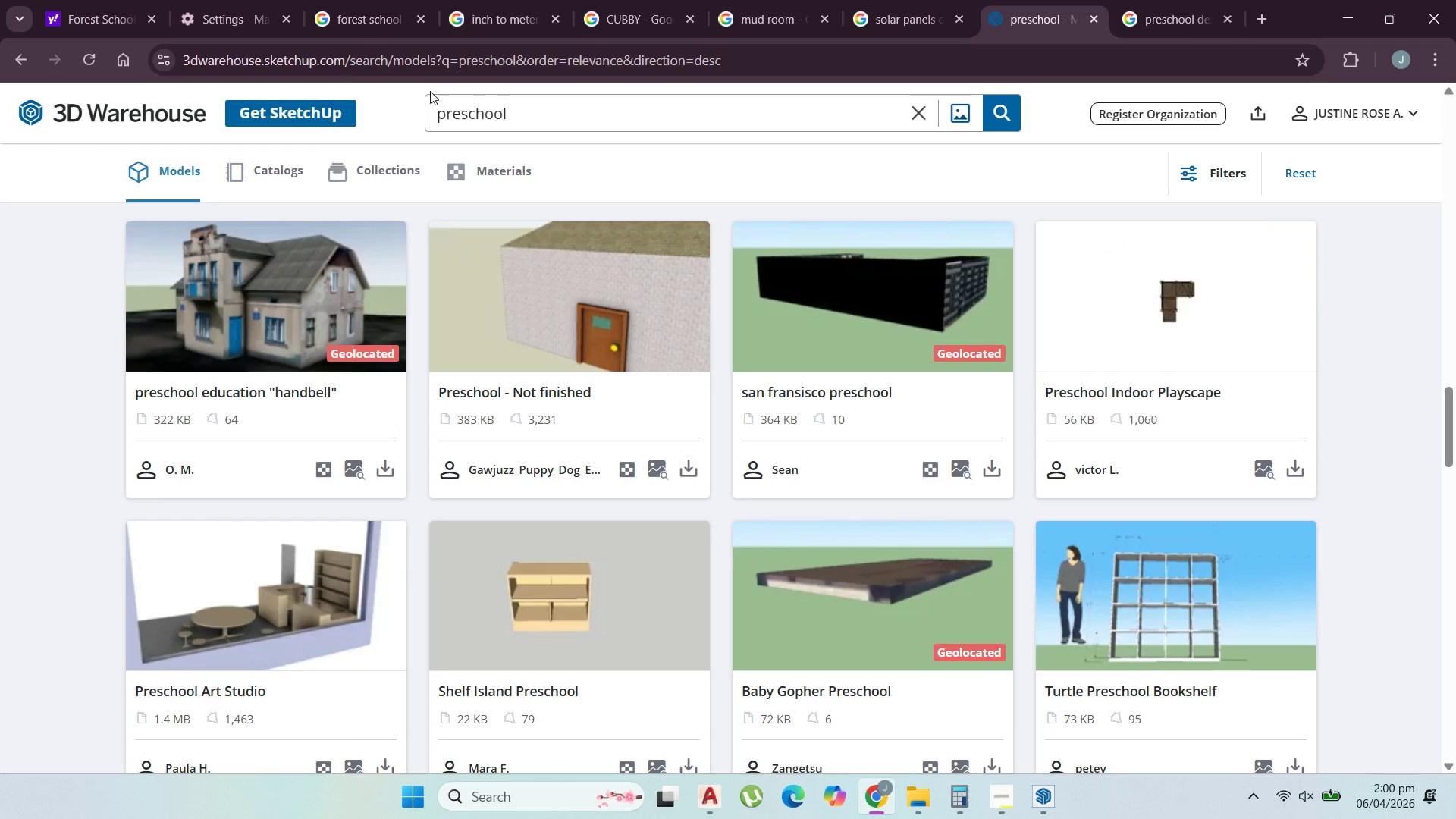 
left_click([549, 111])
 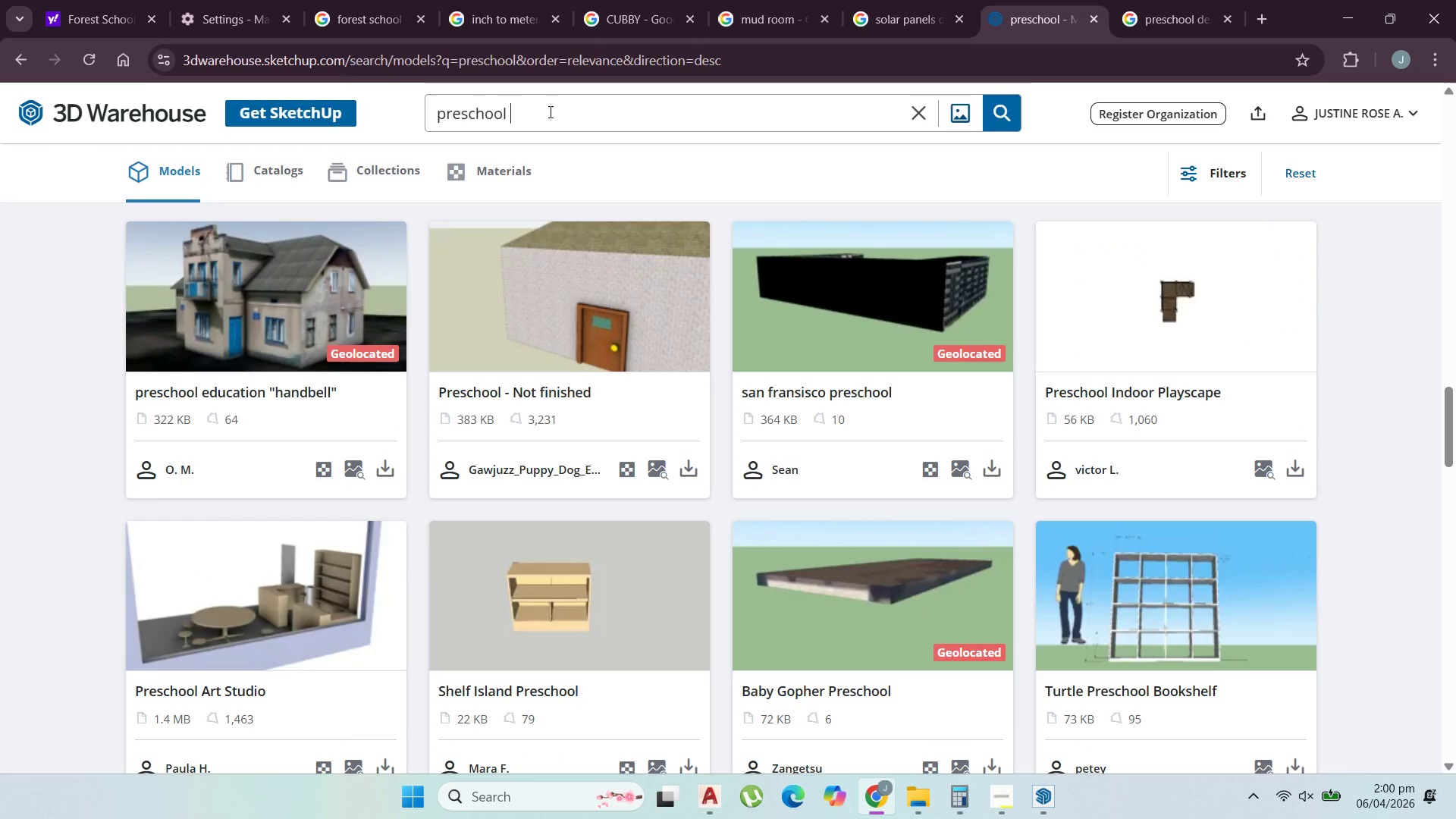 
type( chai)
key(Backspace)
key(Backspace)
key(Backspace)
key(Backspace)
type(y)
key(Backspace)
type(table)
 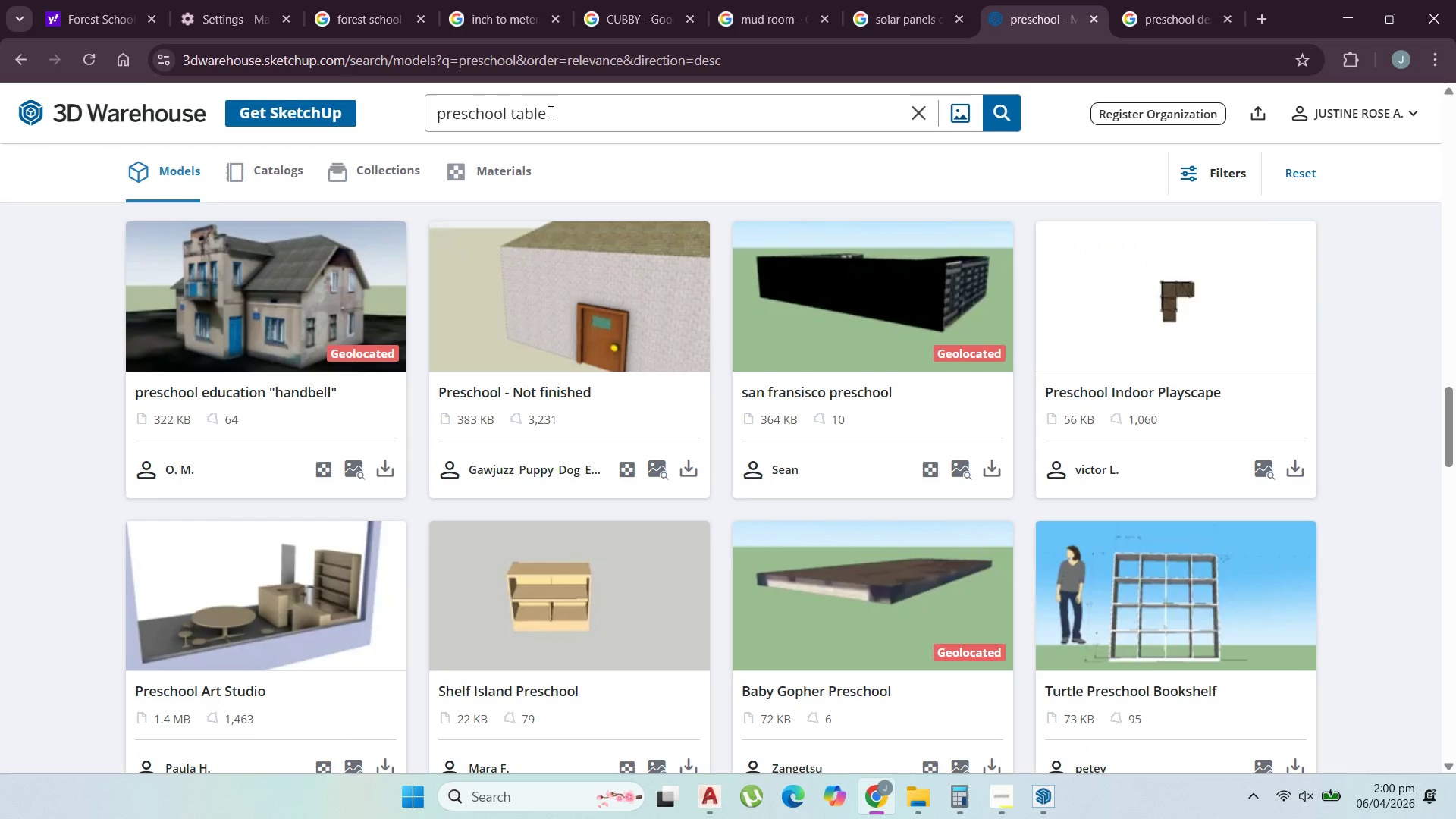 
key(Enter)
 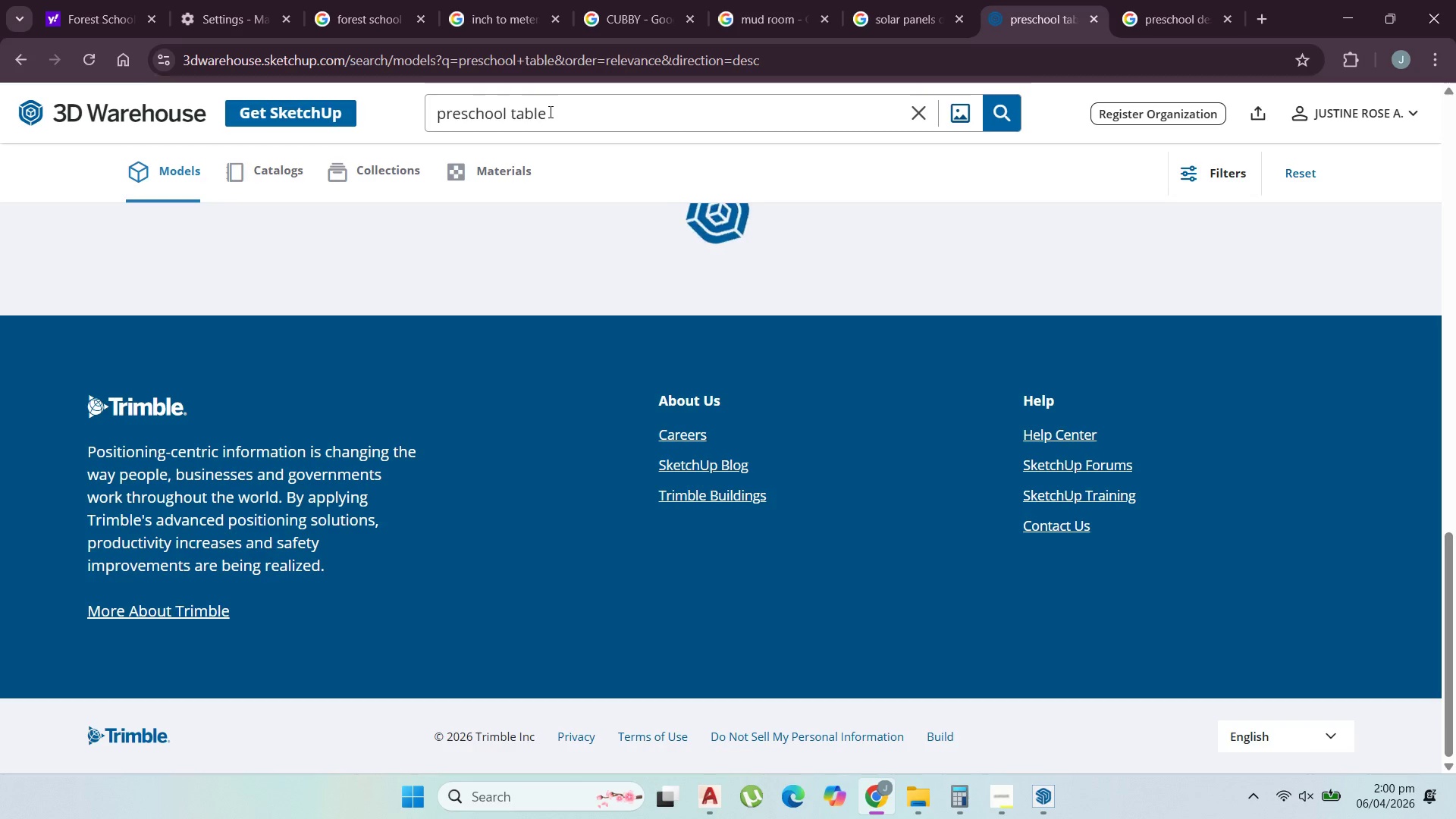 
scroll: coordinate [306, 390], scroll_direction: up, amount: 22.0
 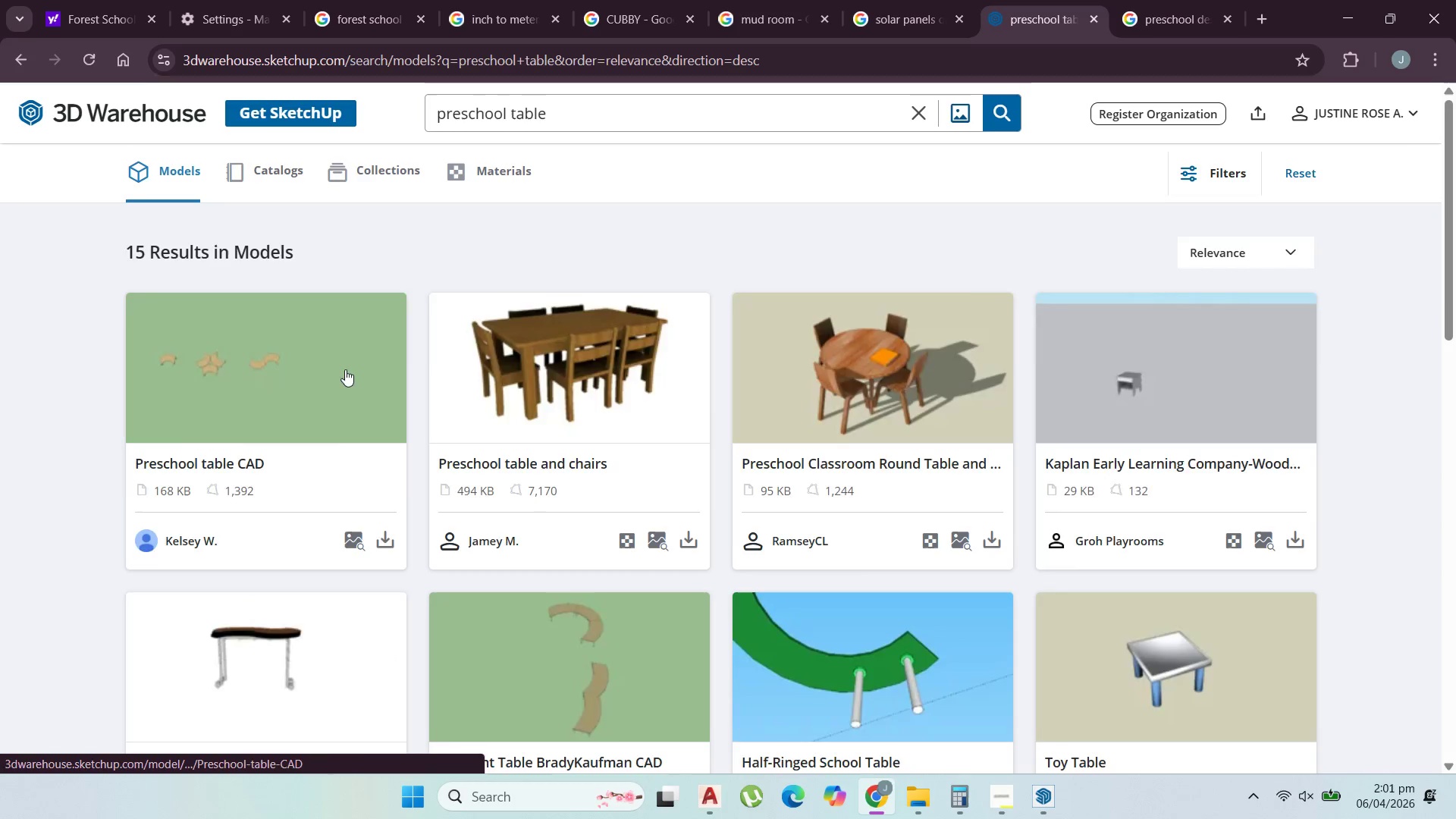 
scroll: coordinate [372, 378], scroll_direction: down, amount: 9.0
 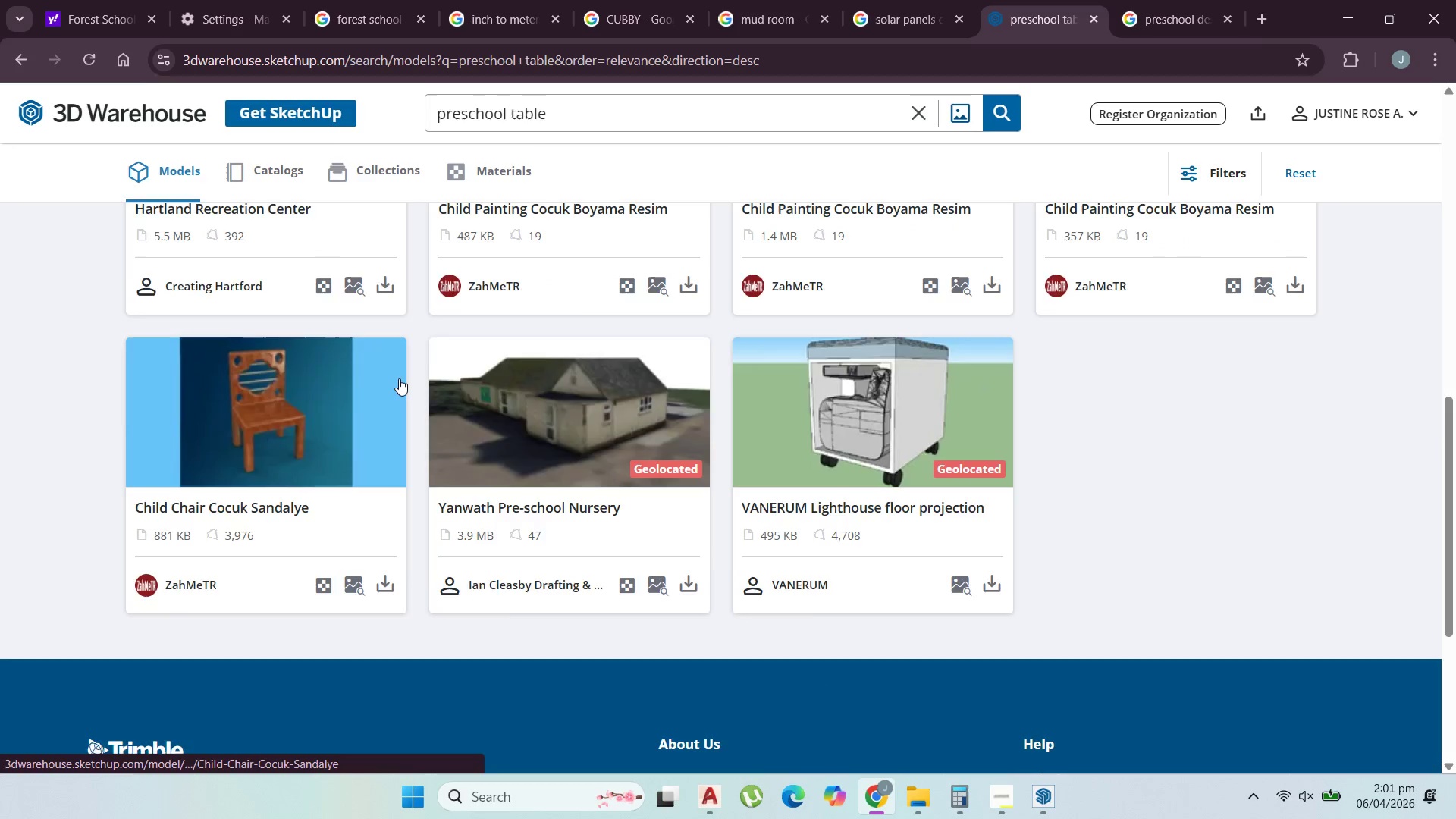 
scroll: coordinate [431, 352], scroll_direction: up, amount: 14.0
 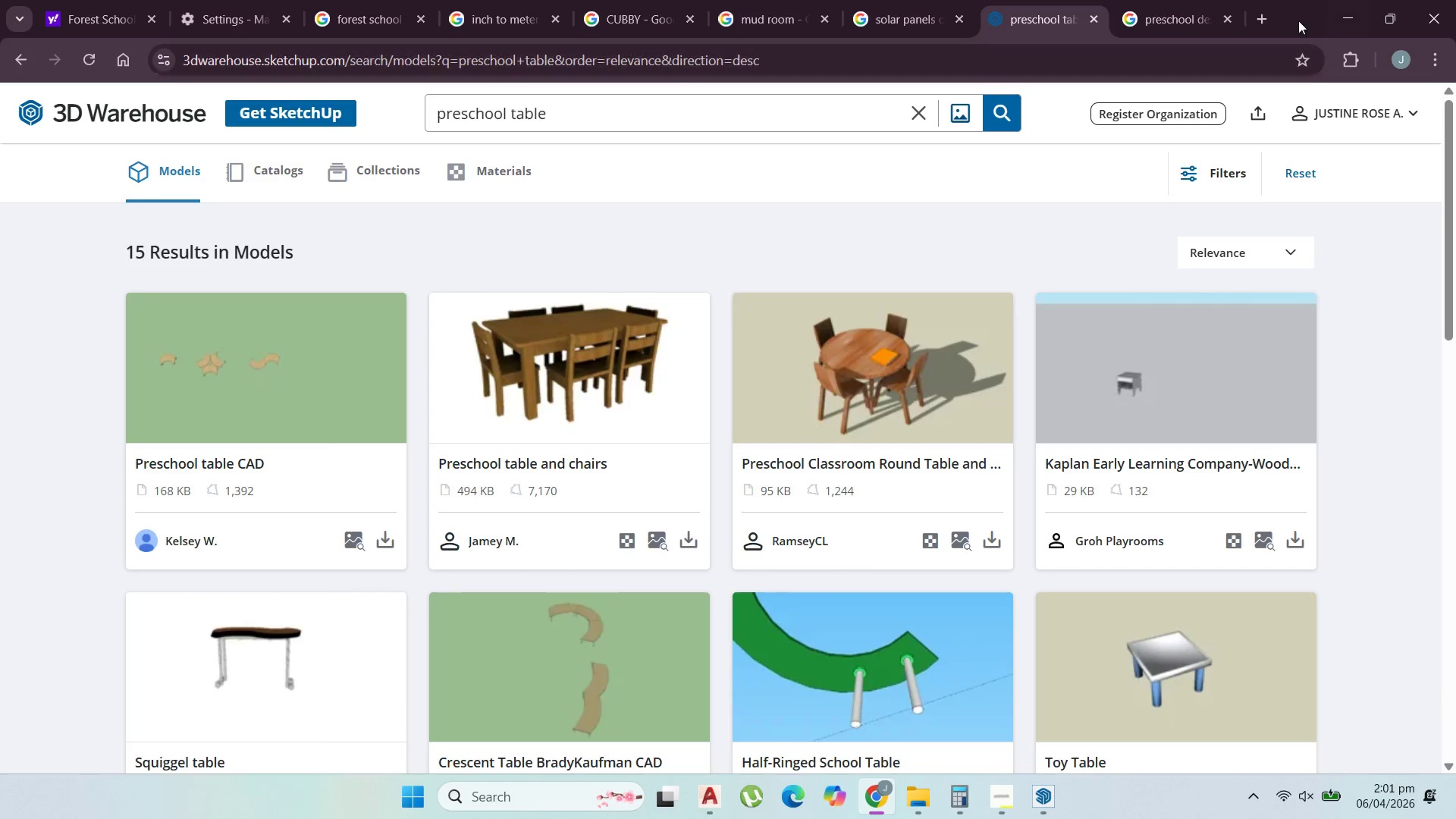 
left_click([1206, 0])
 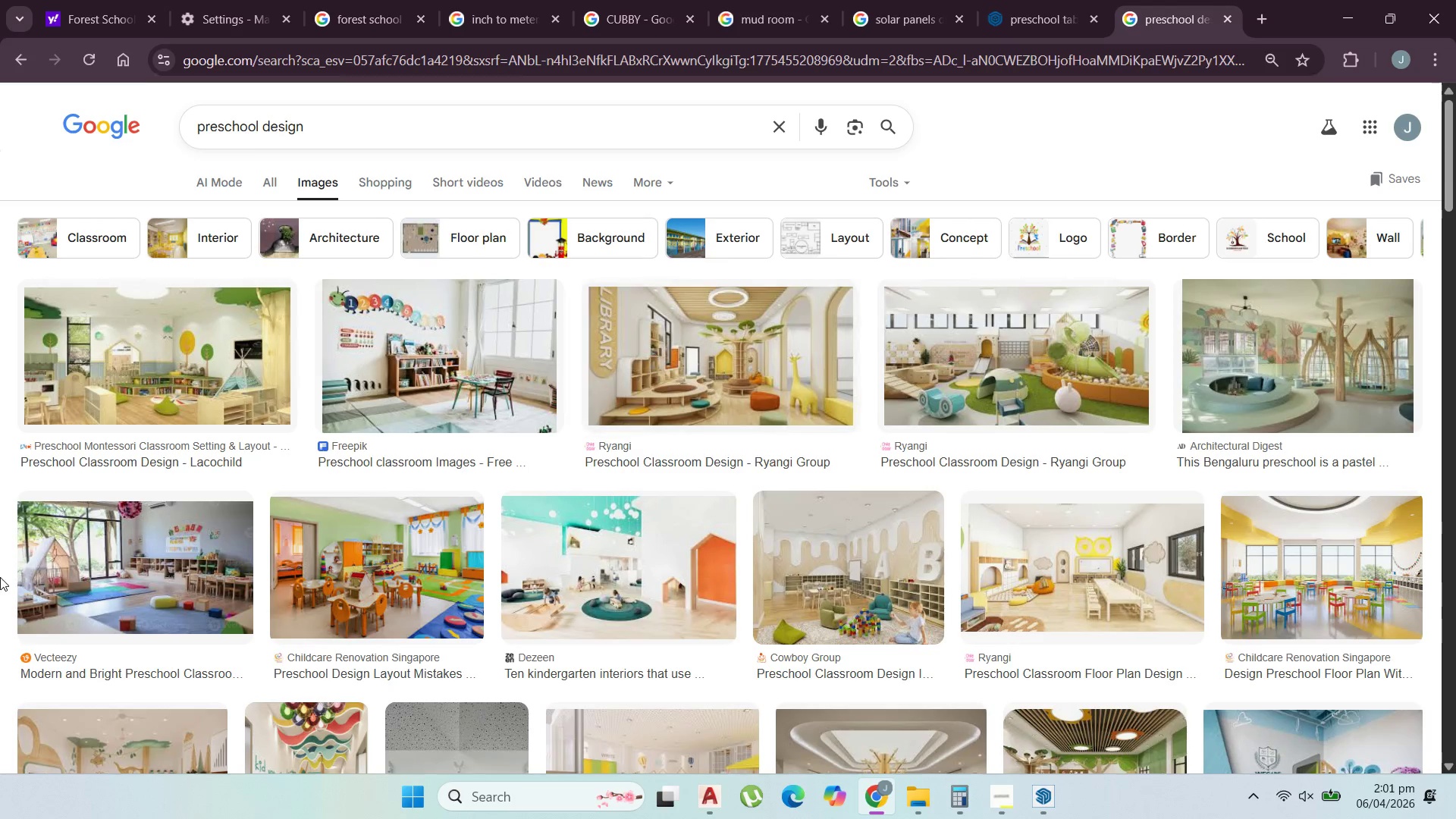 
wait(5.45)
 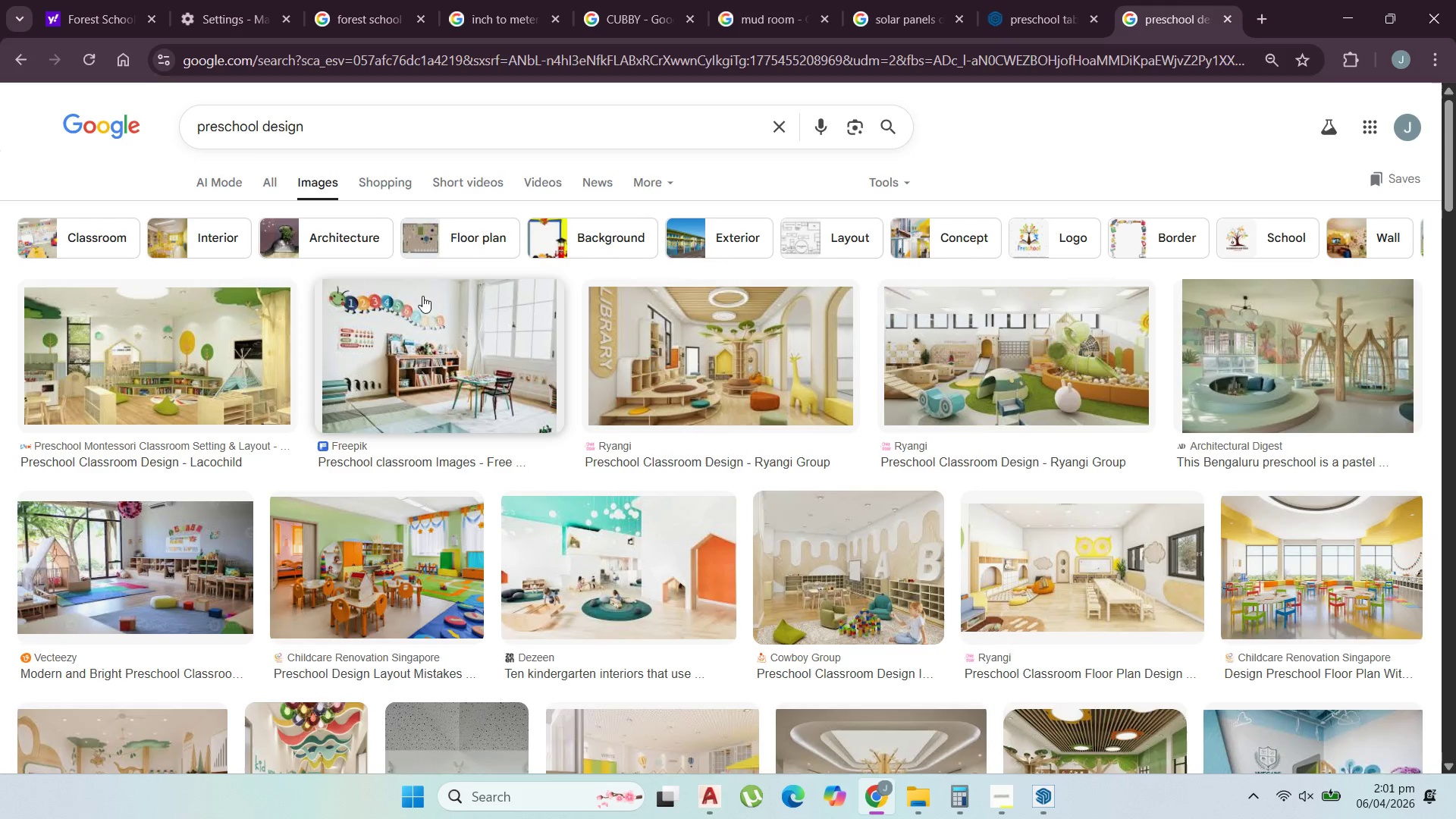 
scroll: coordinate [127, 632], scroll_direction: down, amount: 3.0
 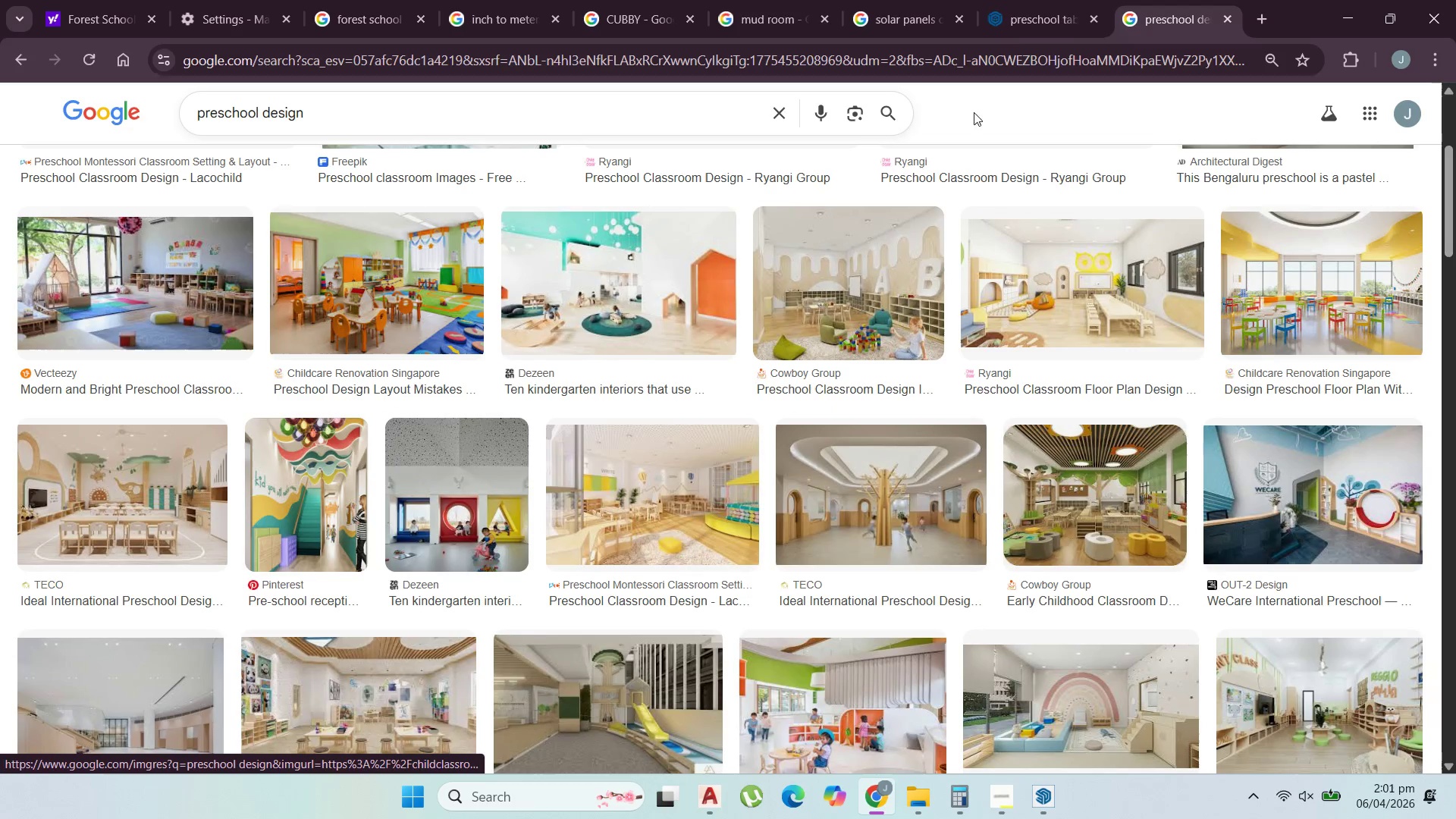 
left_click([1061, 0])
 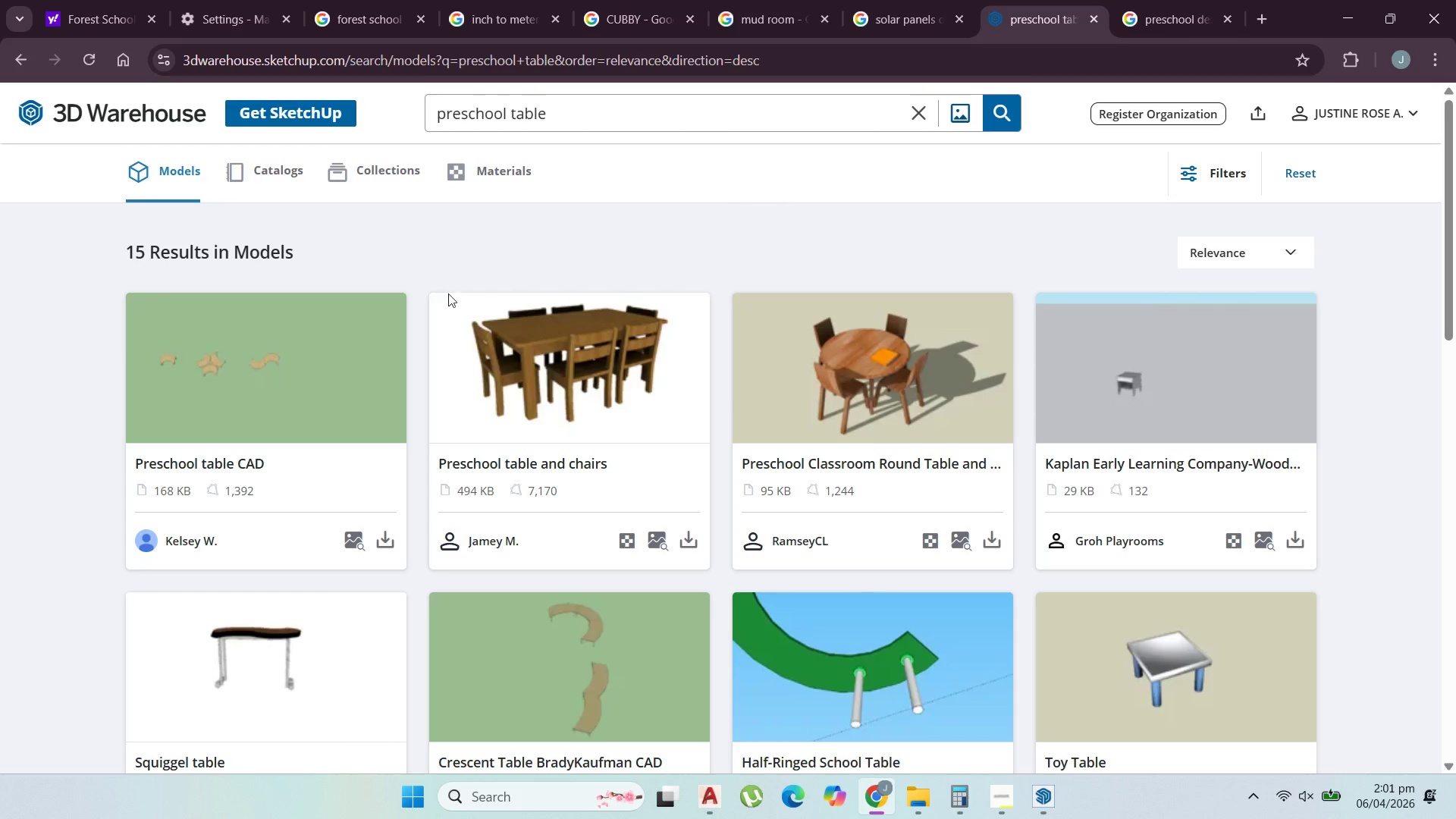 
scroll: coordinate [463, 373], scroll_direction: down, amount: 10.0
 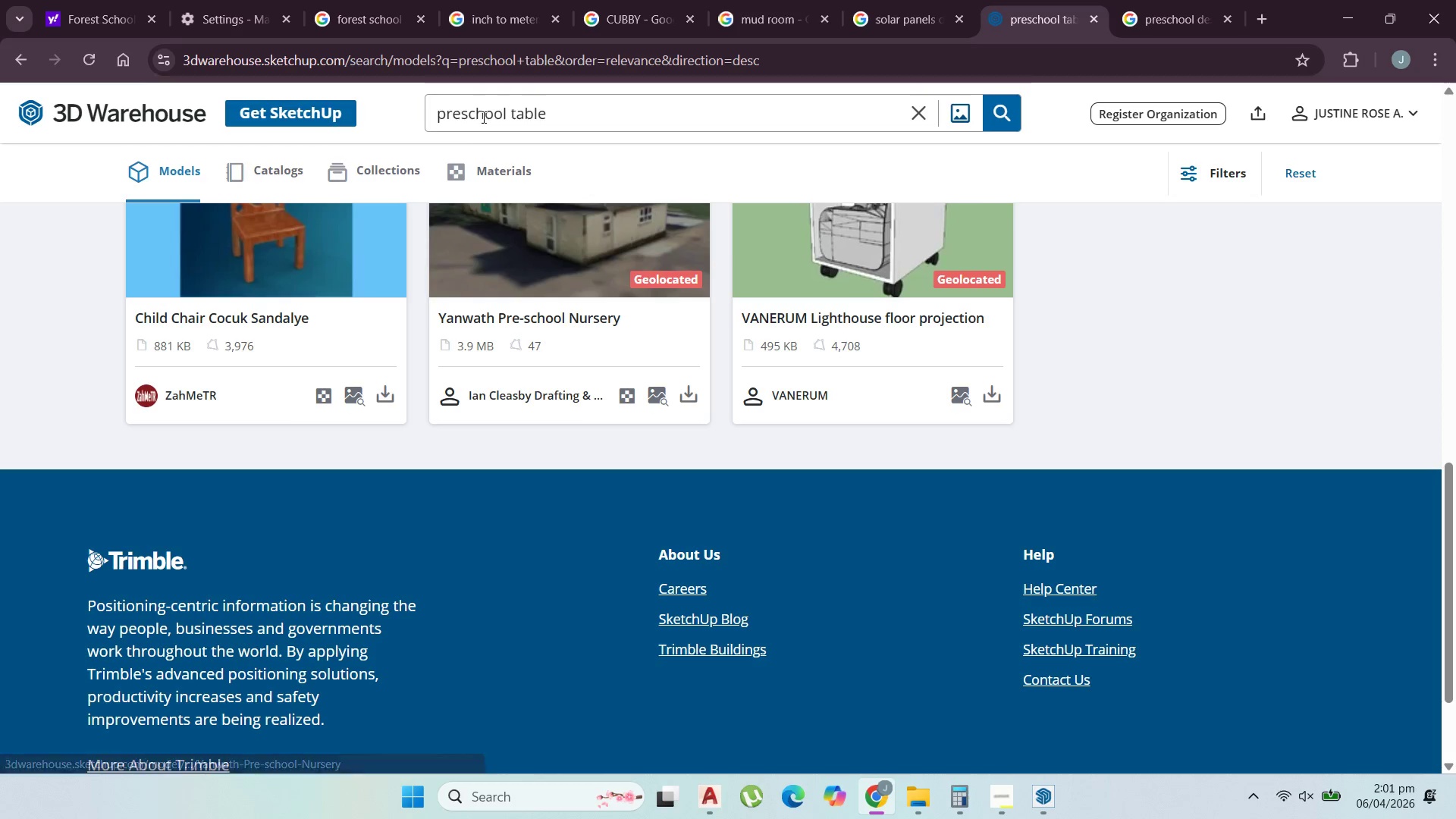 
double_click([482, 117])
 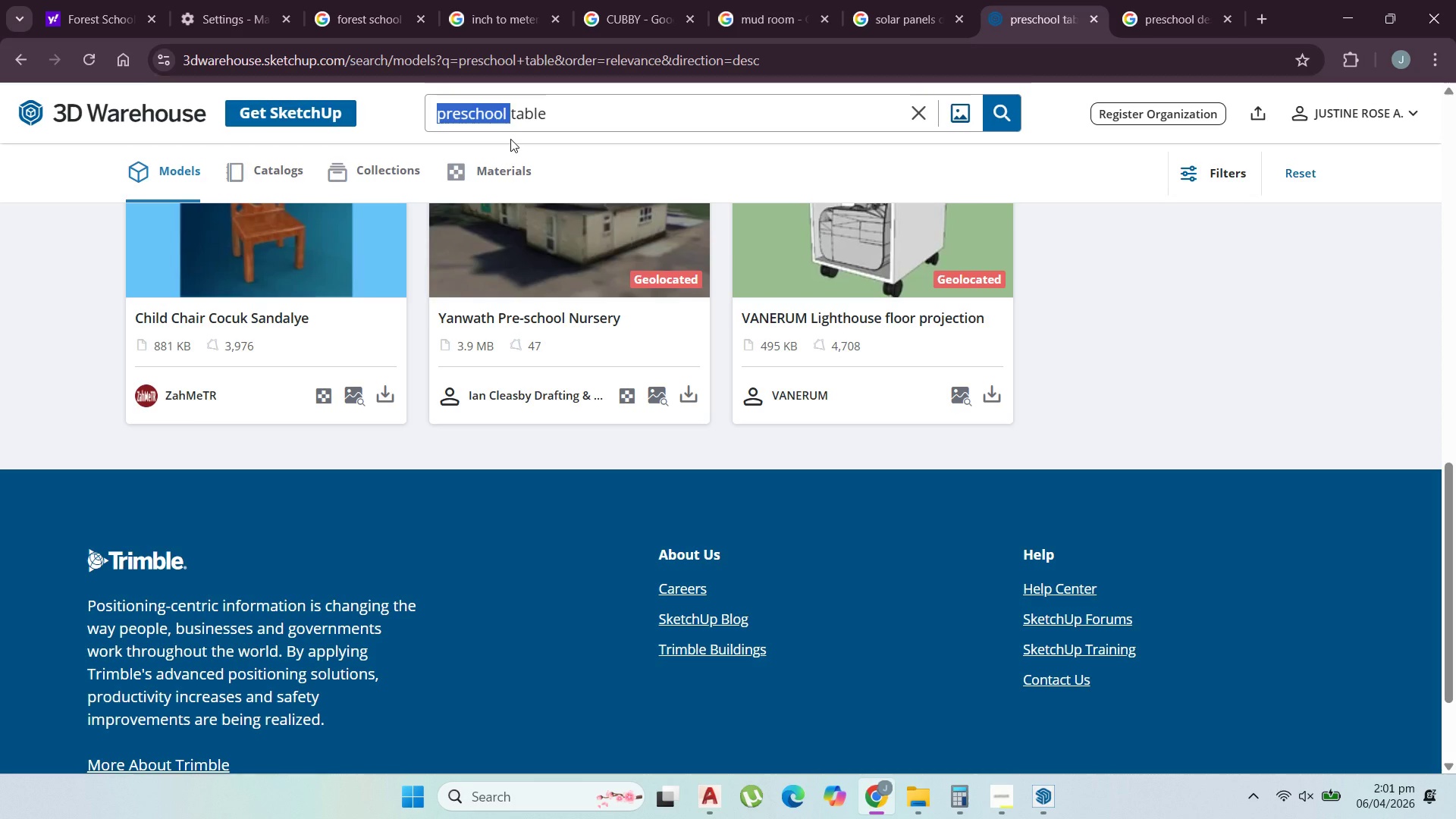 
type(kids )
 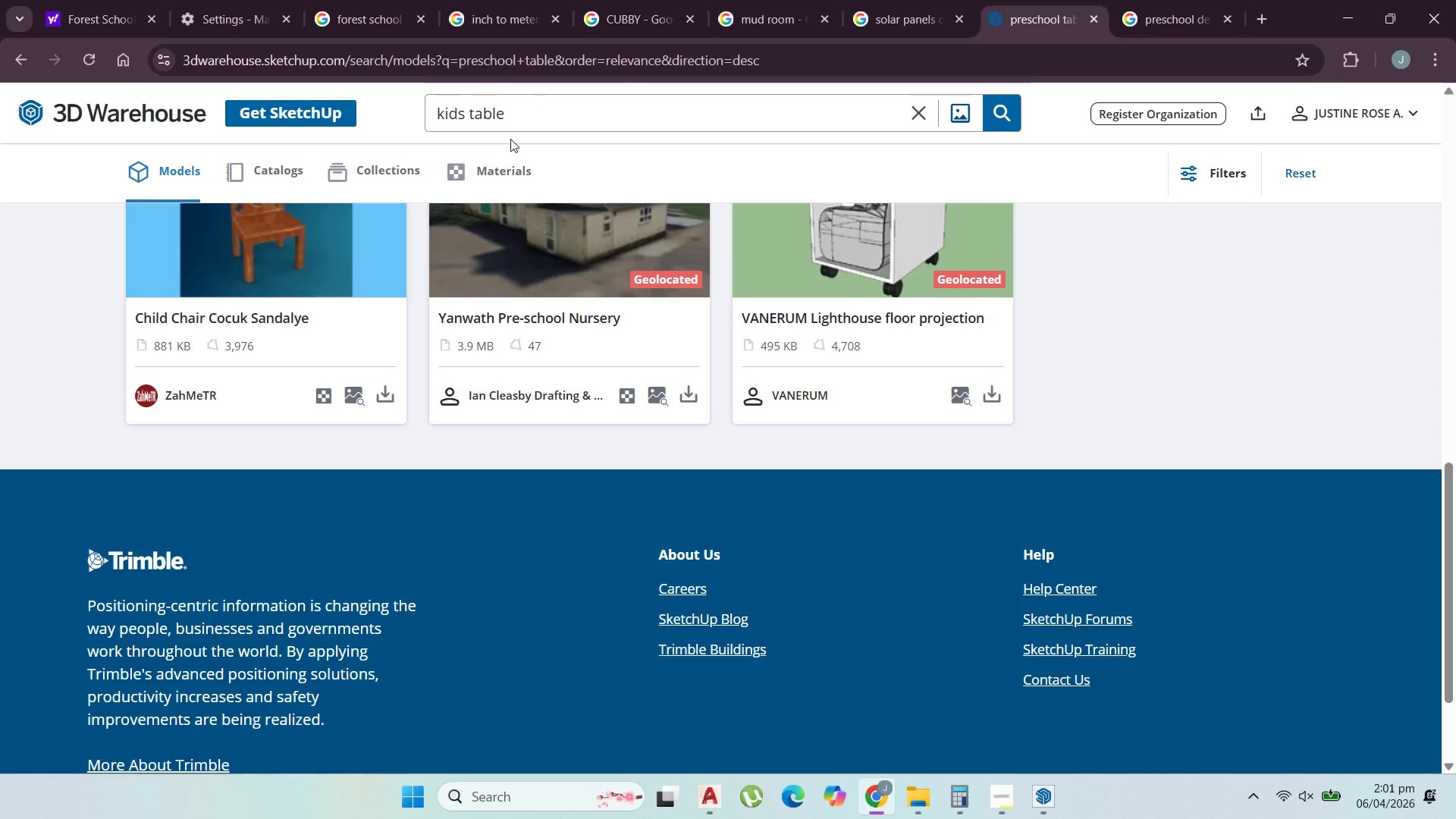 
key(Enter)
 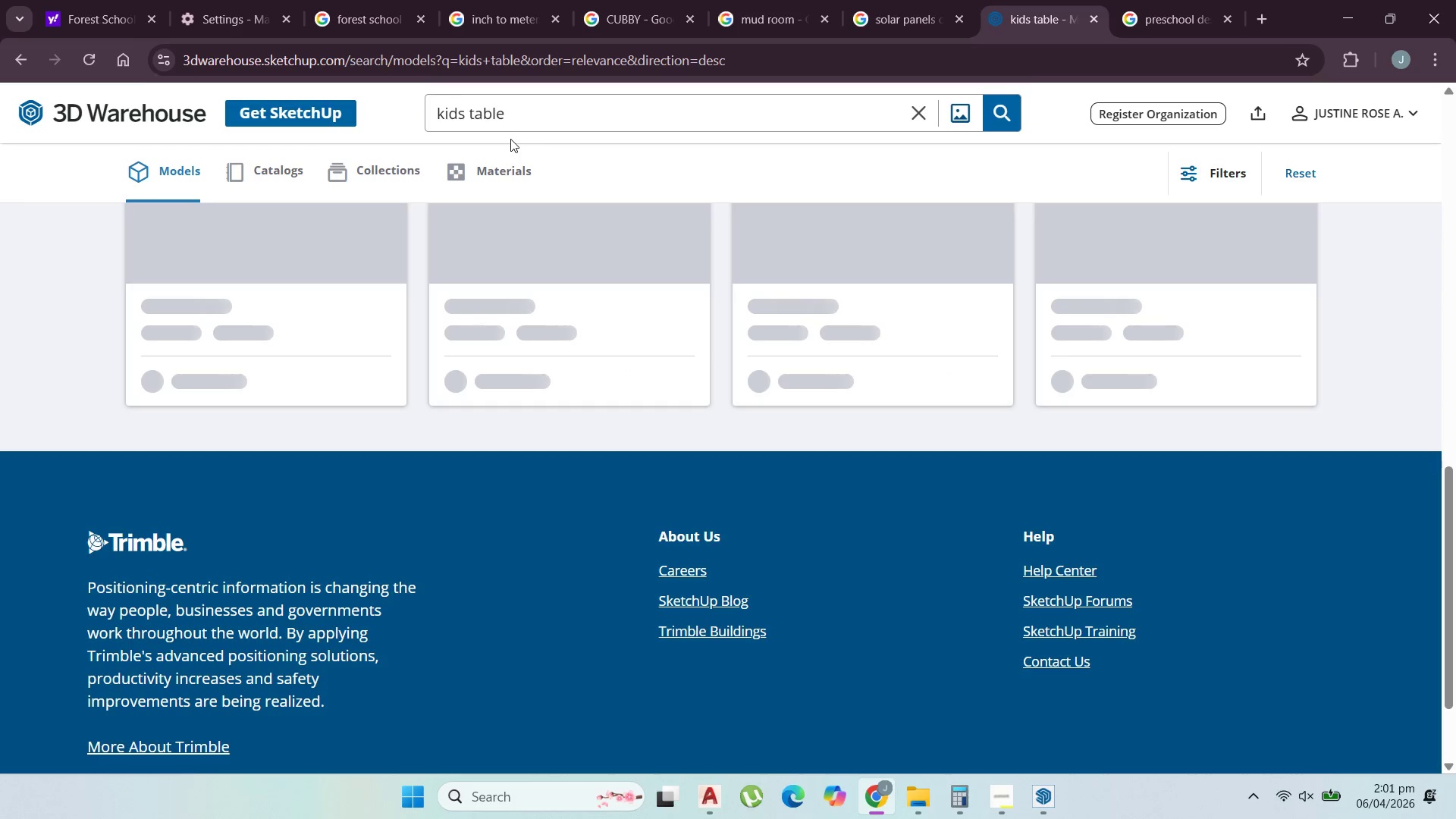 
scroll: coordinate [573, 282], scroll_direction: up, amount: 14.0
 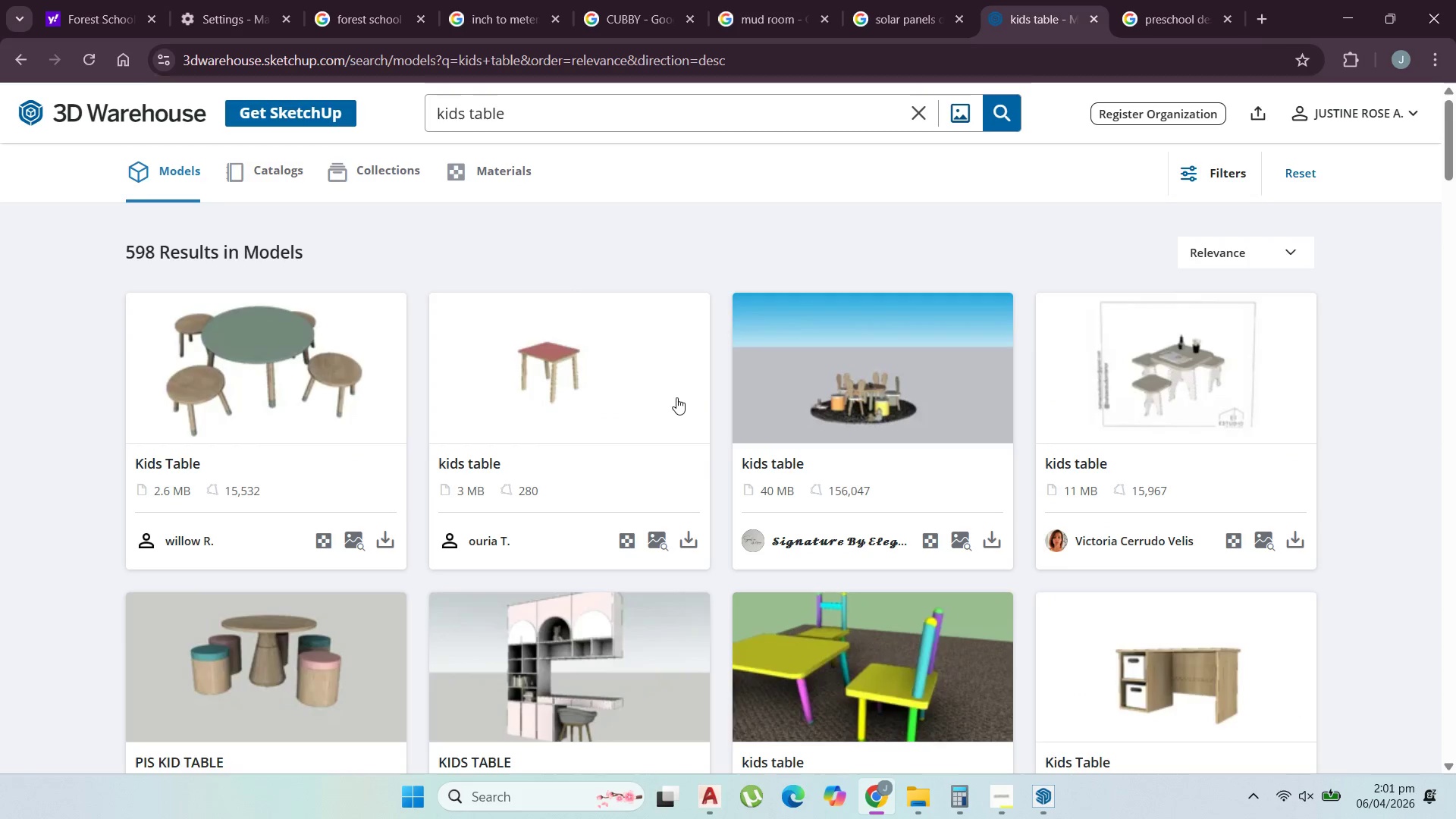 
scroll: coordinate [677, 394], scroll_direction: down, amount: 4.0
 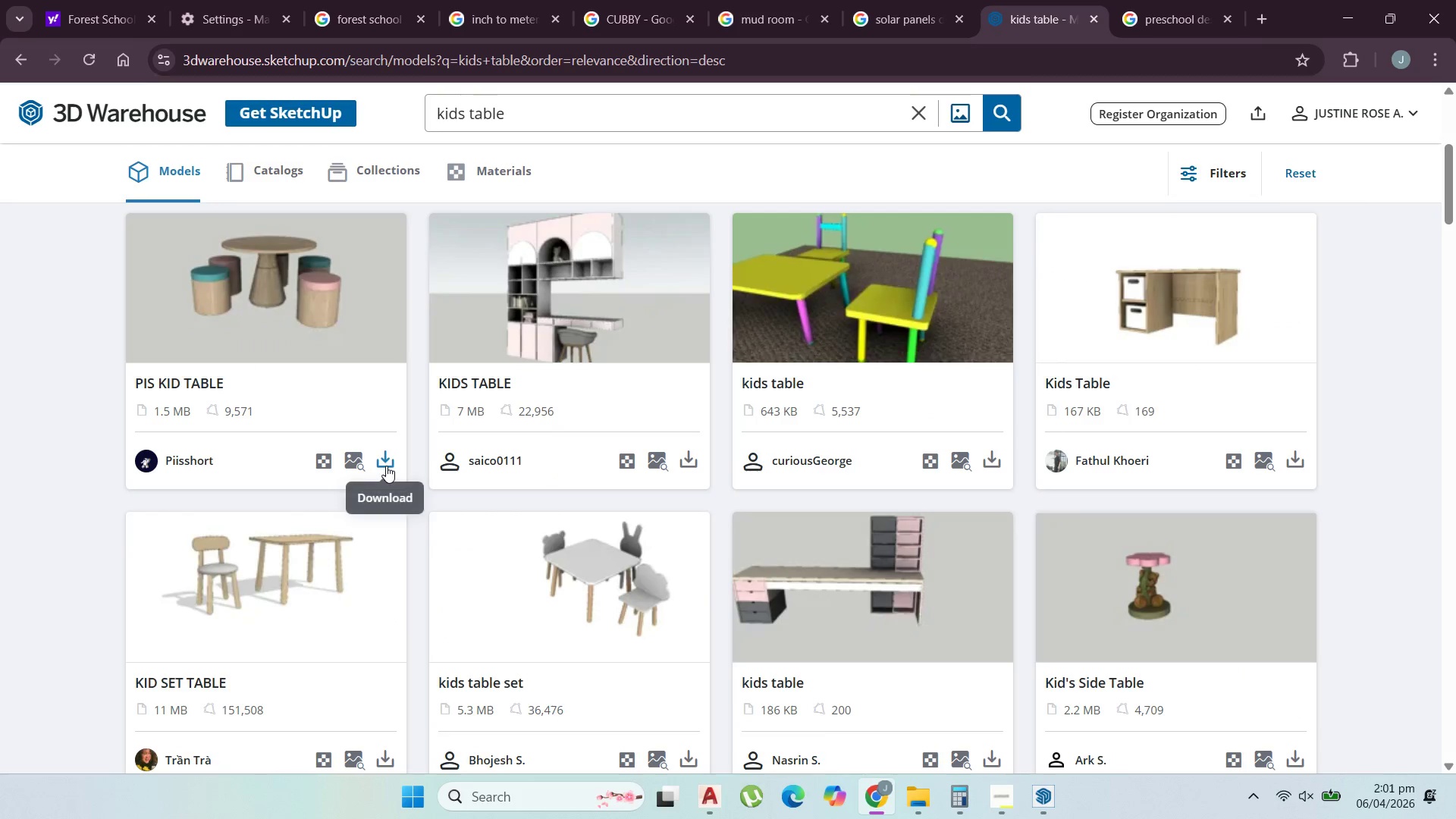 
left_click([458, 502])
 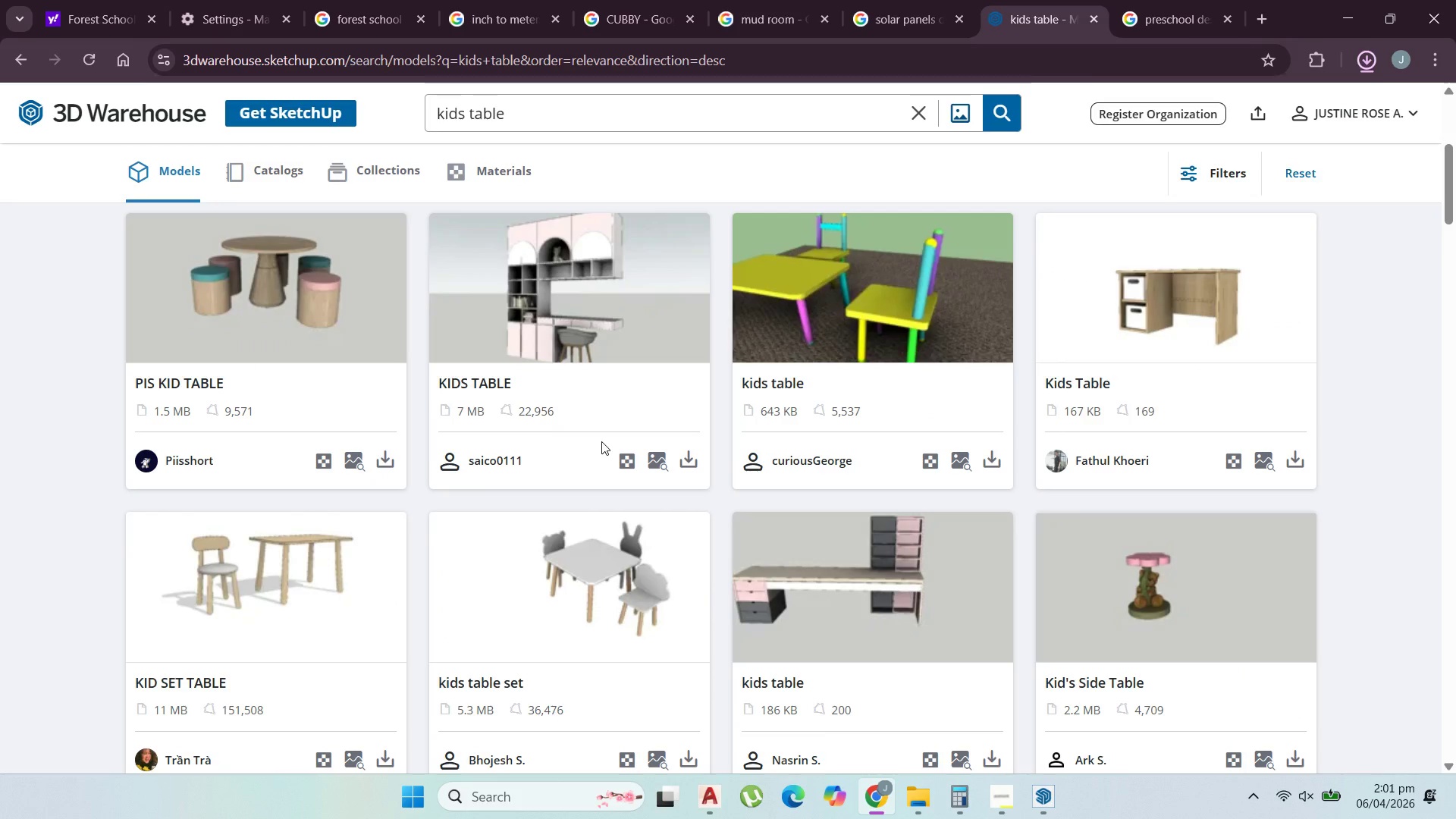 
scroll: coordinate [661, 402], scroll_direction: down, amount: 16.0
 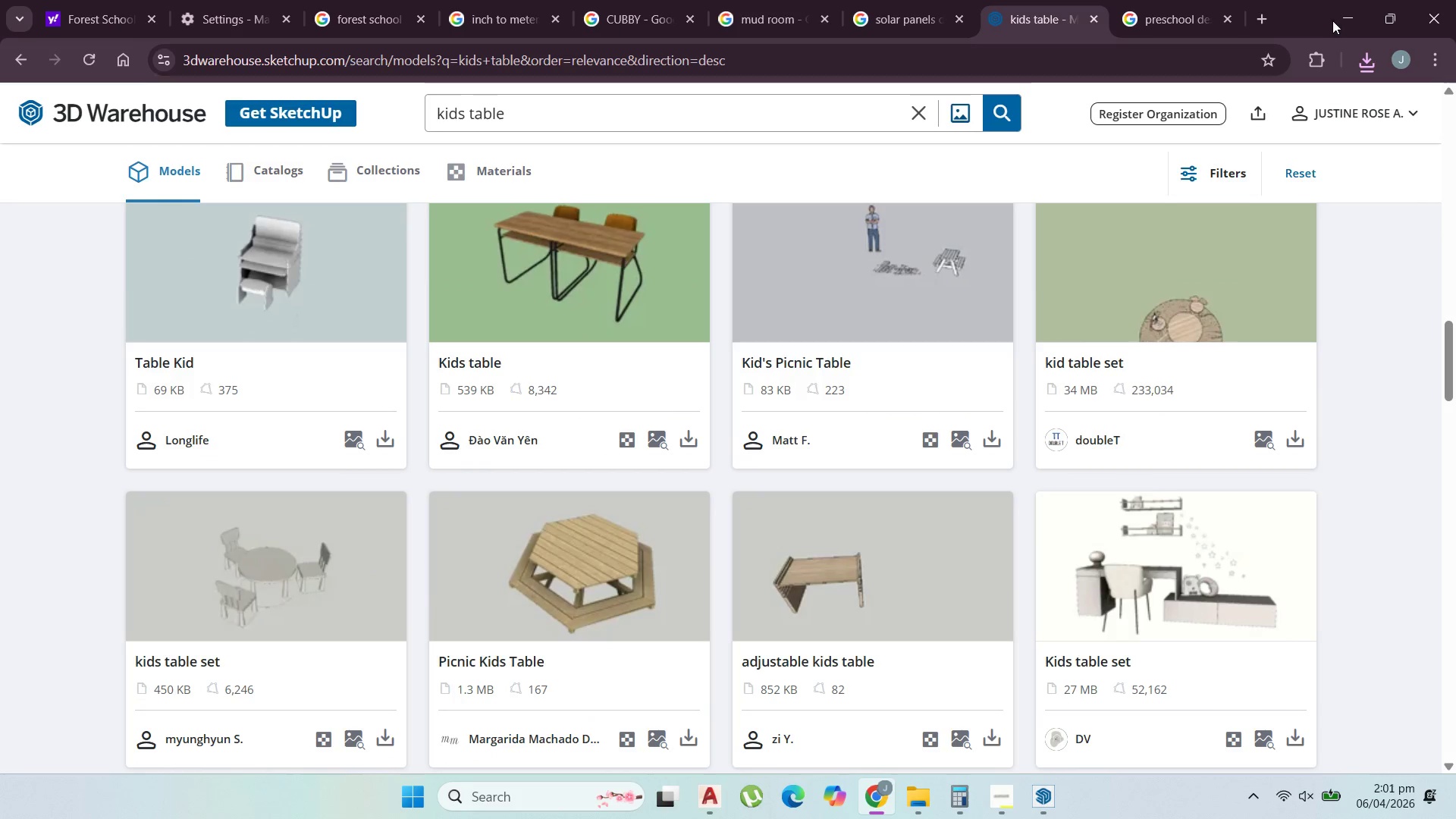 
left_click([1345, 26])
 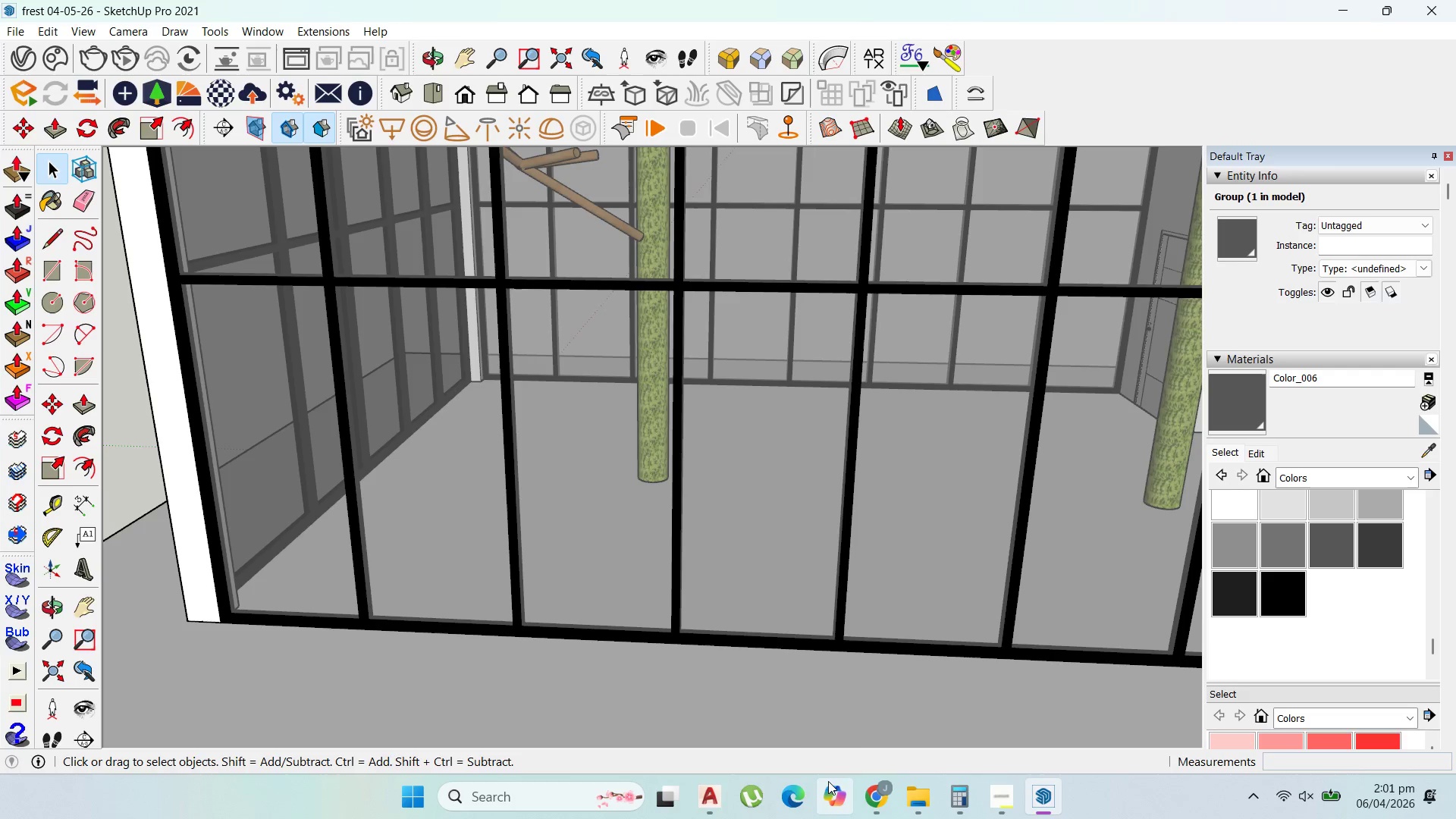 
left_click([865, 791])
 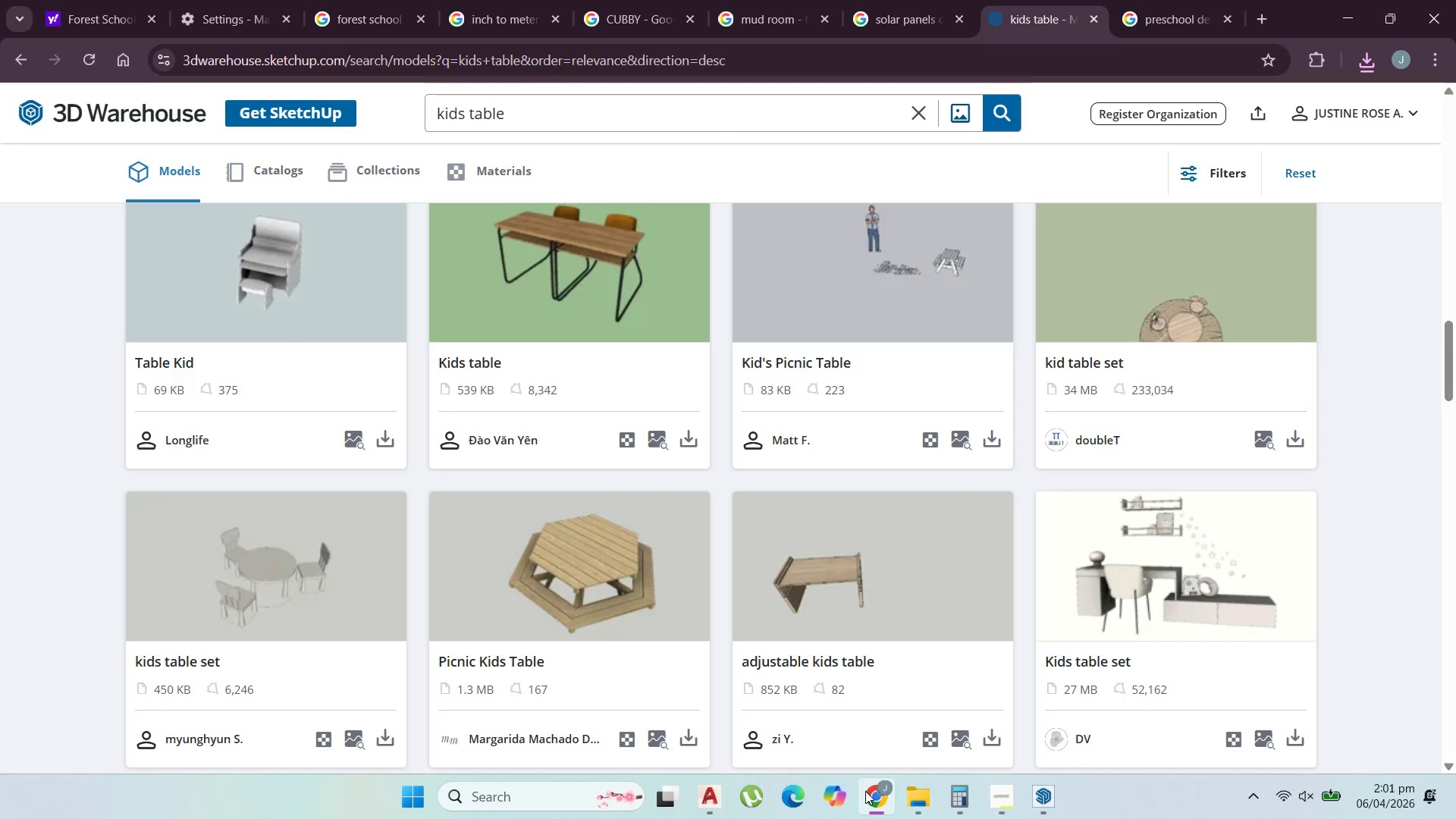 
left_click([865, 791])
 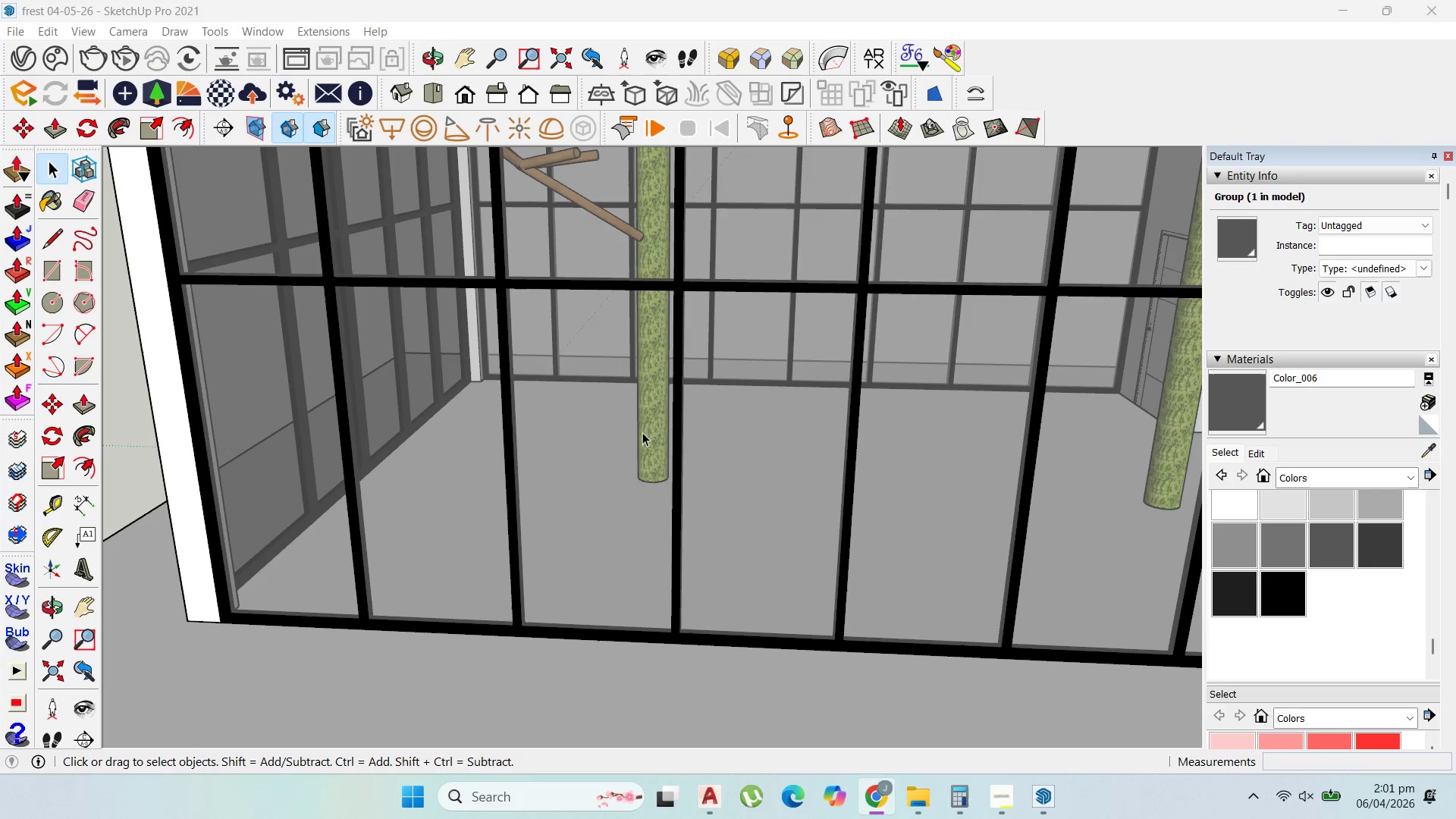 
scroll: coordinate [530, 460], scroll_direction: down, amount: 9.0
 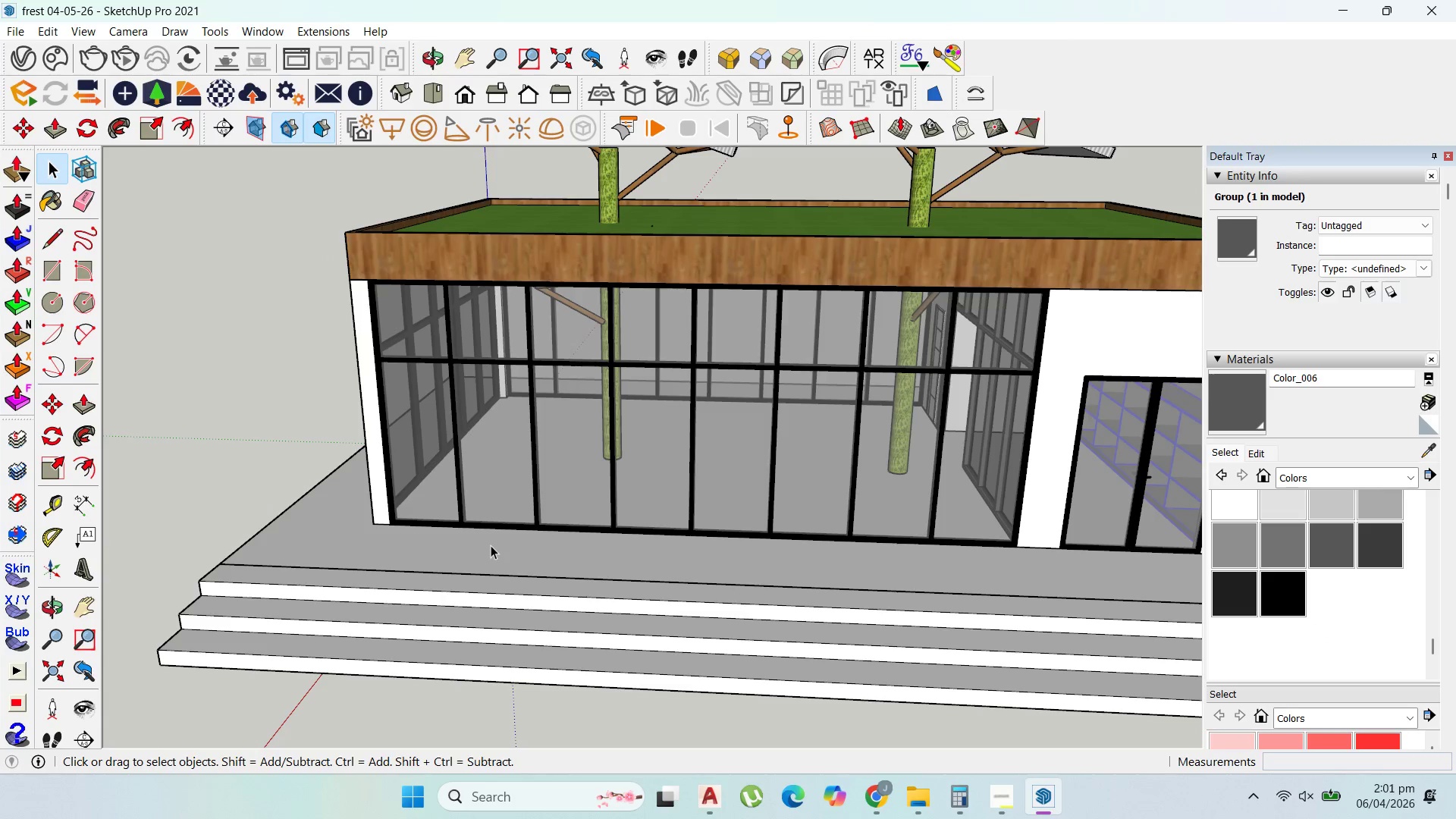 
double_click([491, 545])
 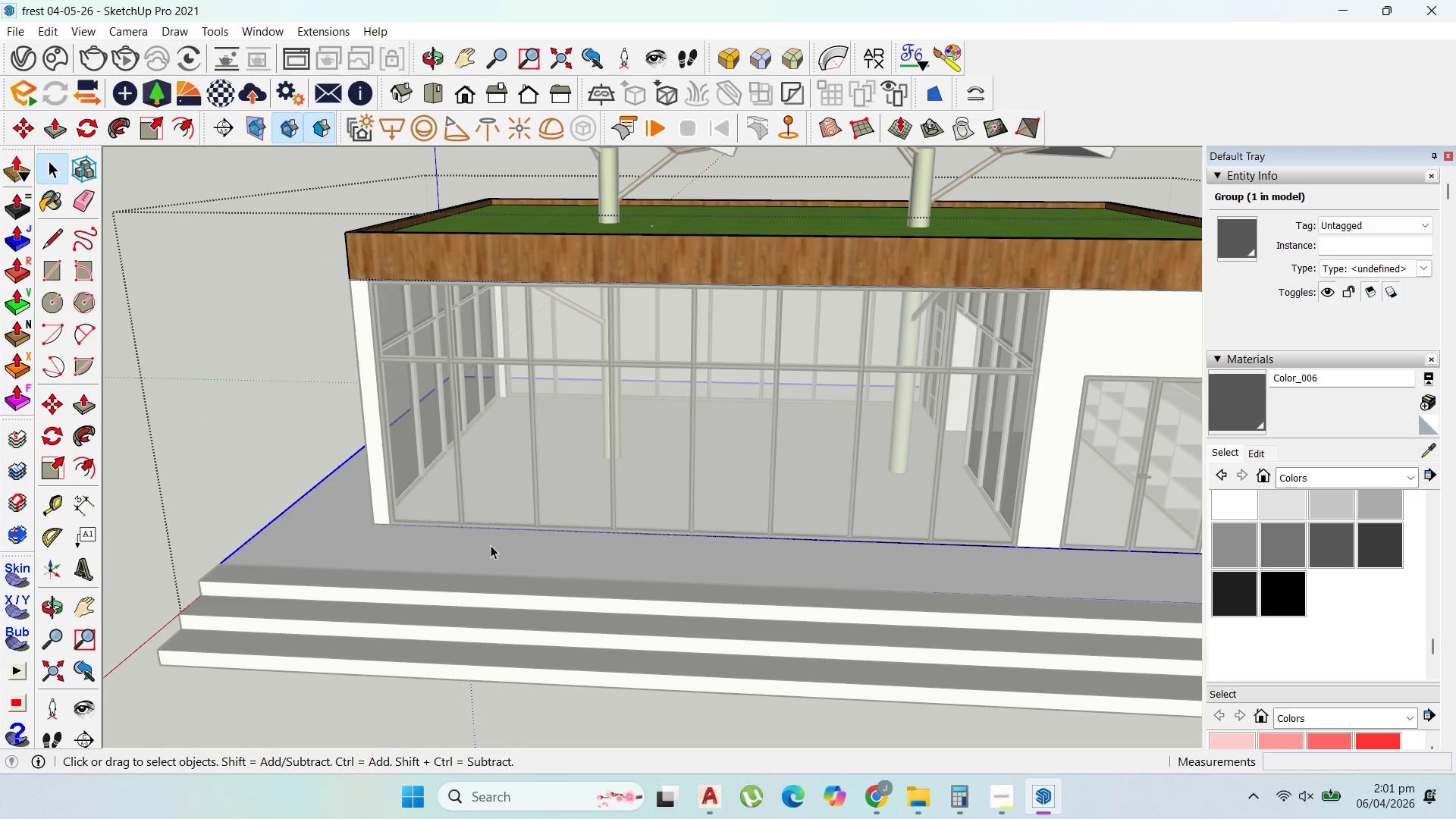 
triple_click([491, 545])
 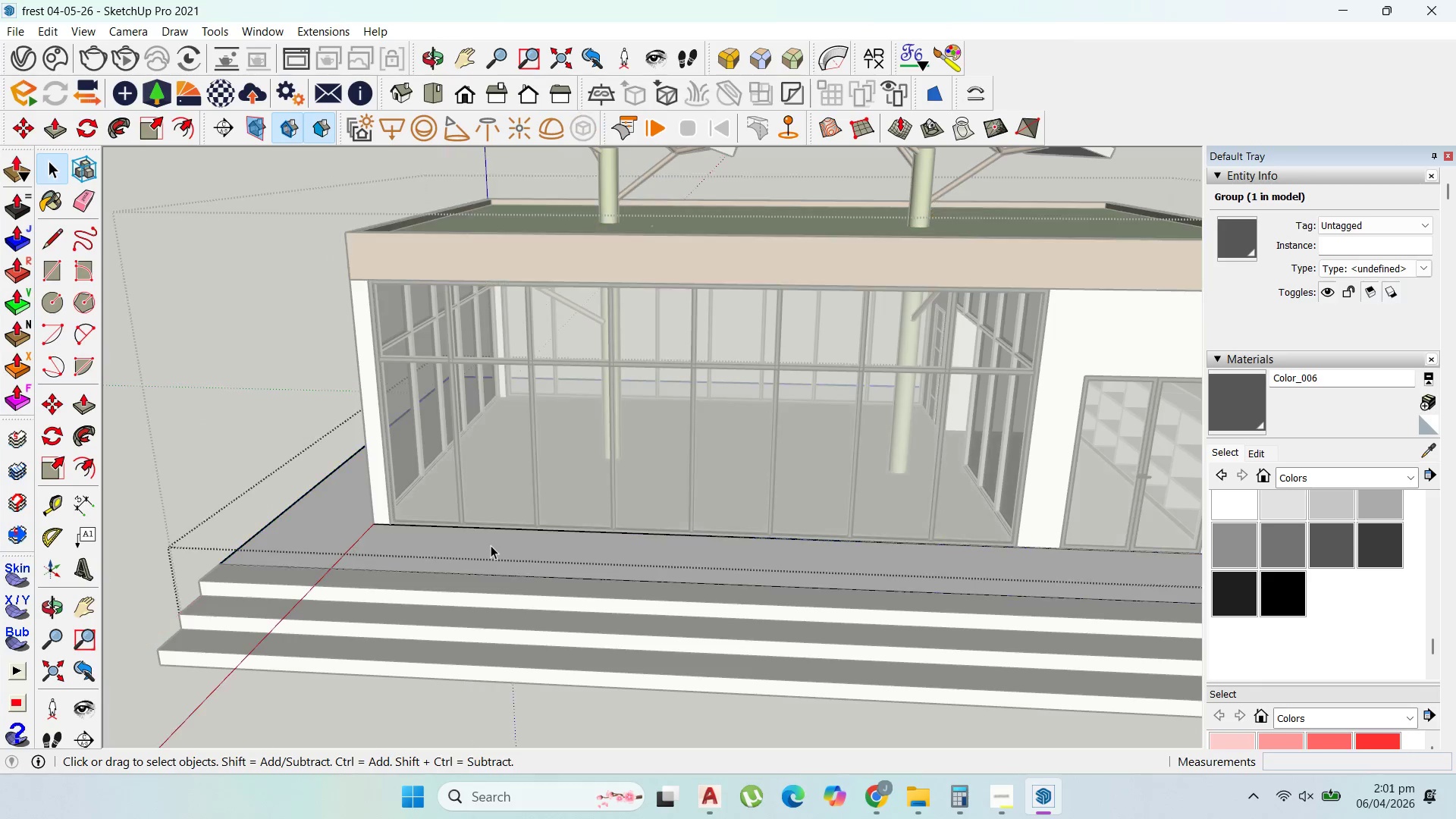 
triple_click([491, 545])
 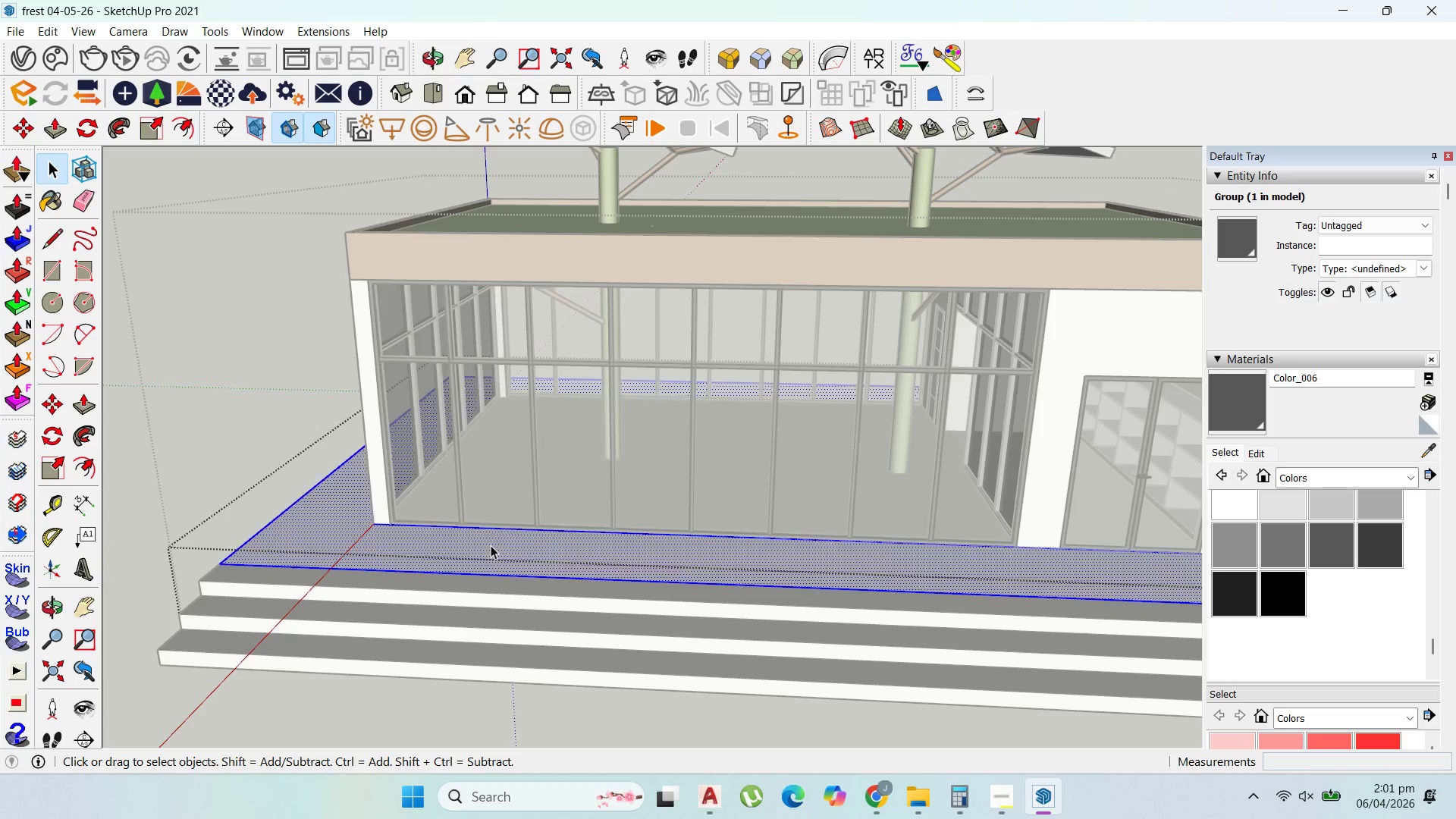 
triple_click([491, 545])
 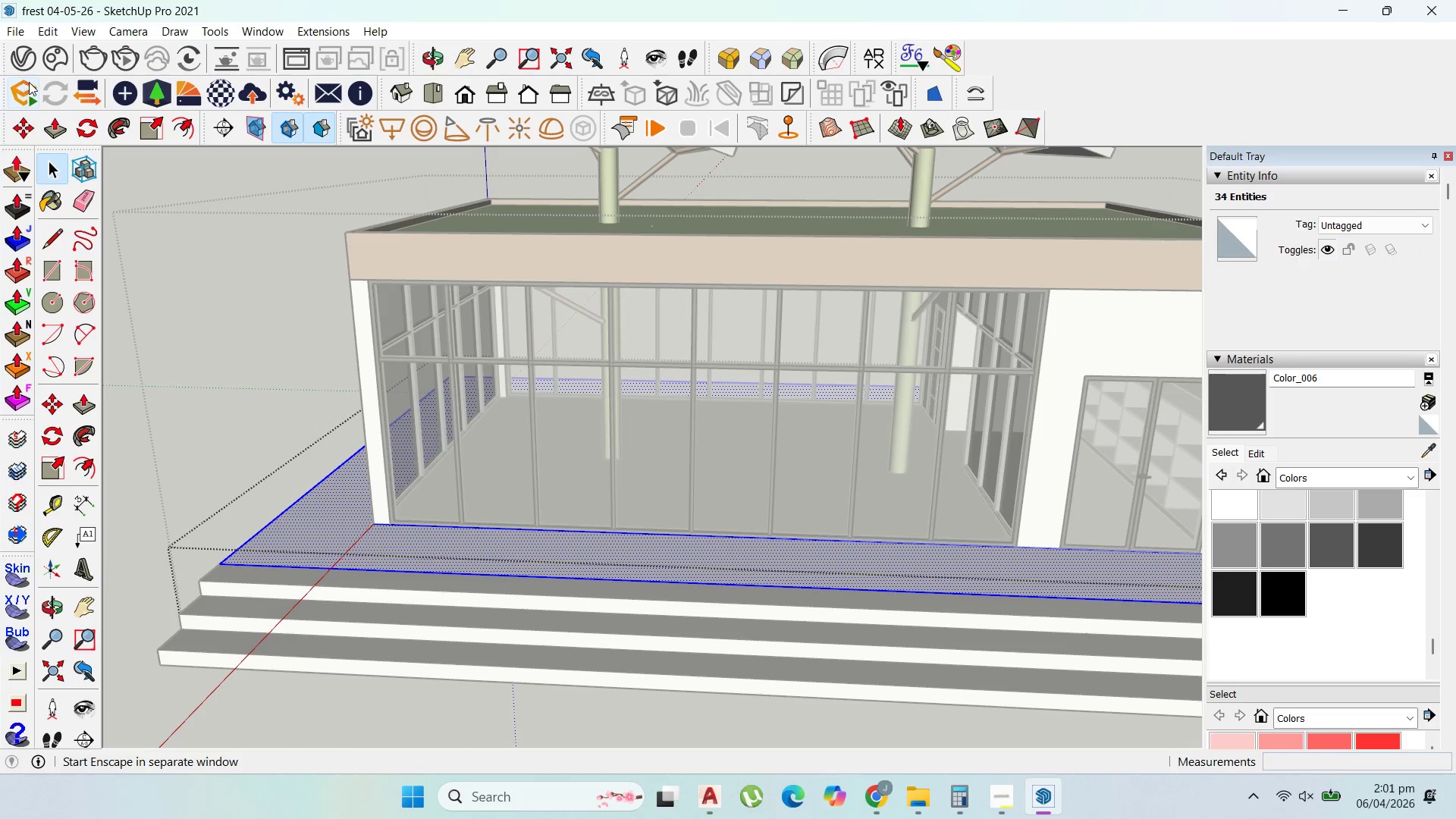 
left_click([30, 66])
 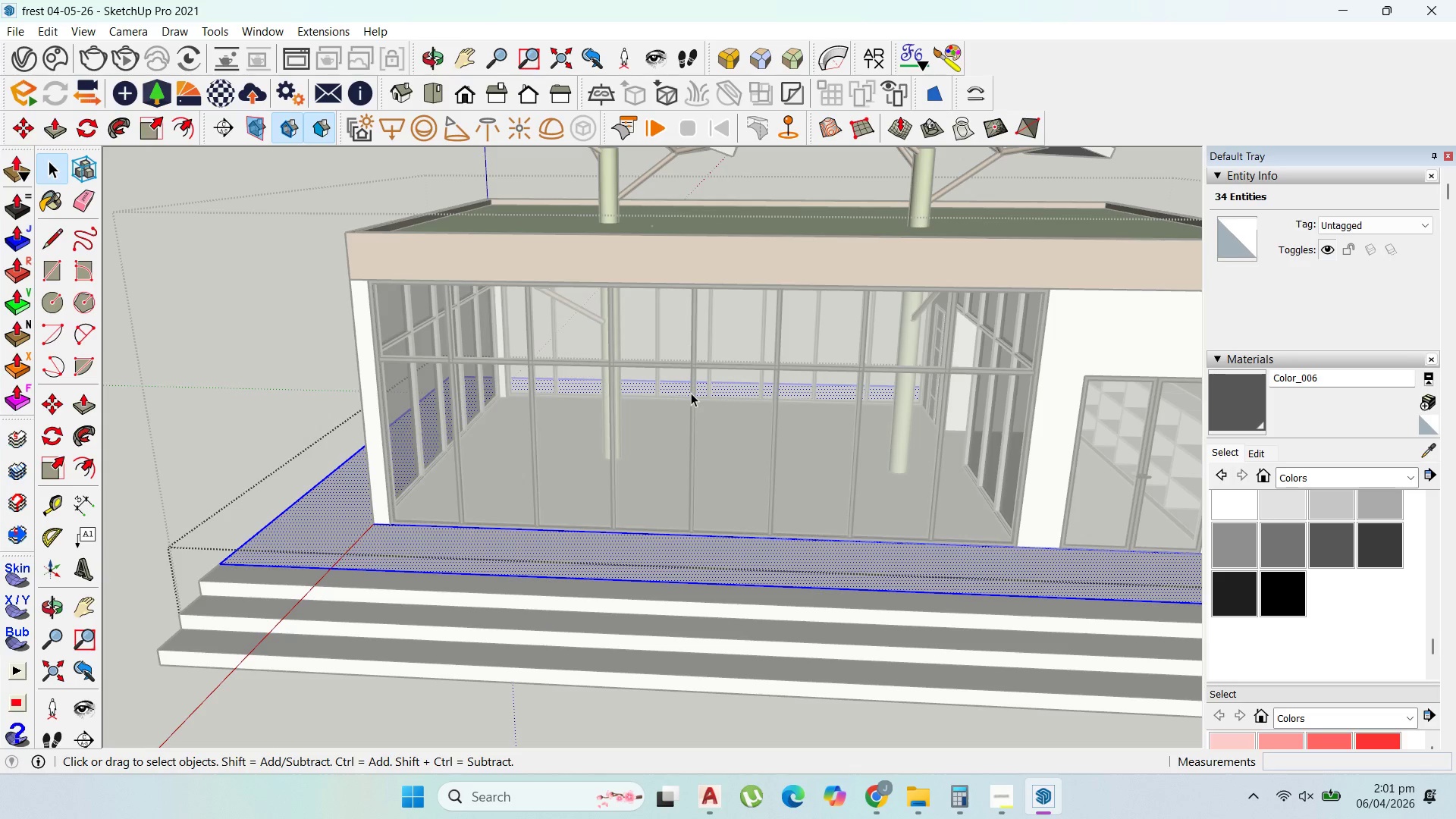 
wait(16.3)
 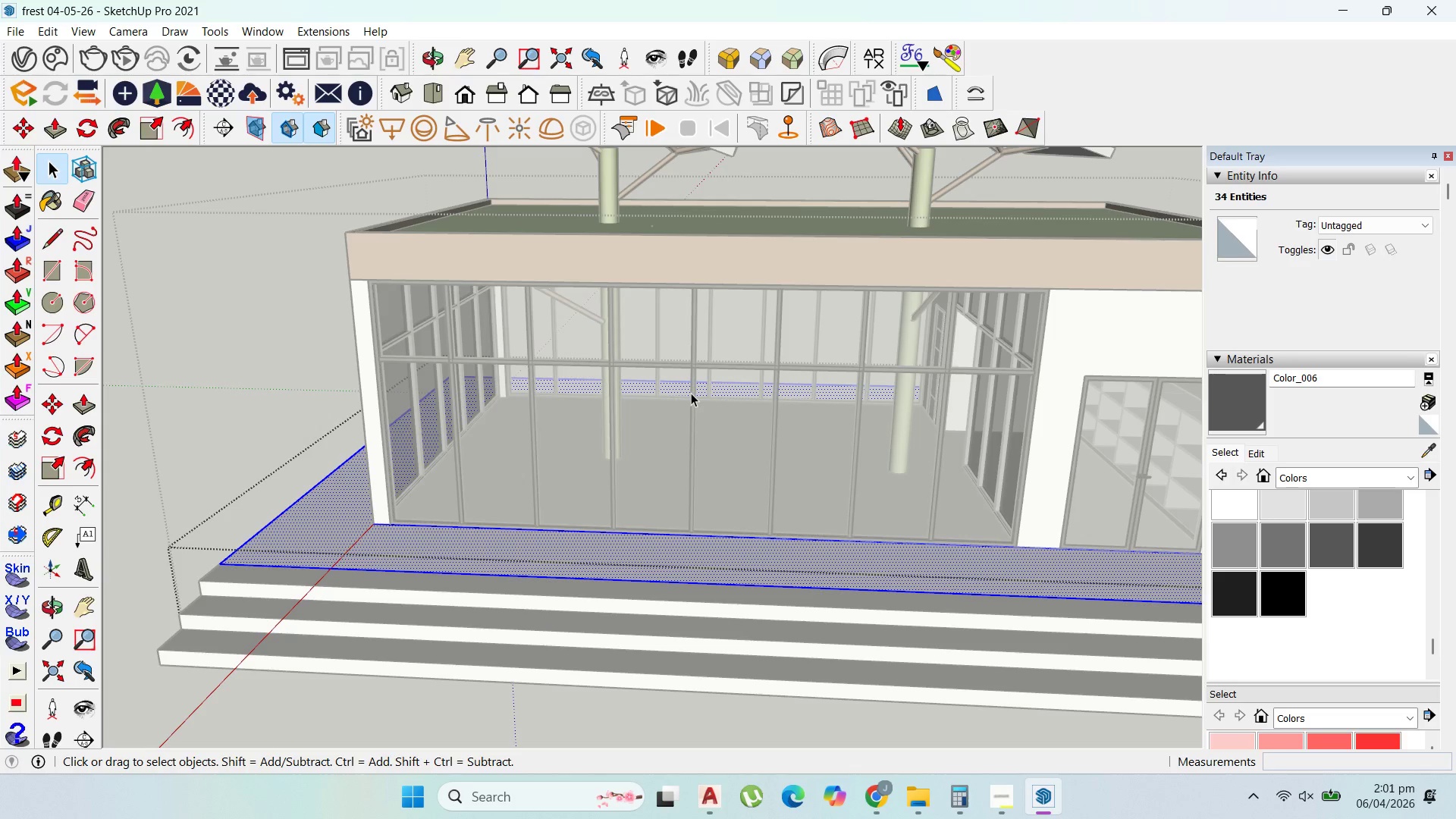 
left_click([560, 257])
 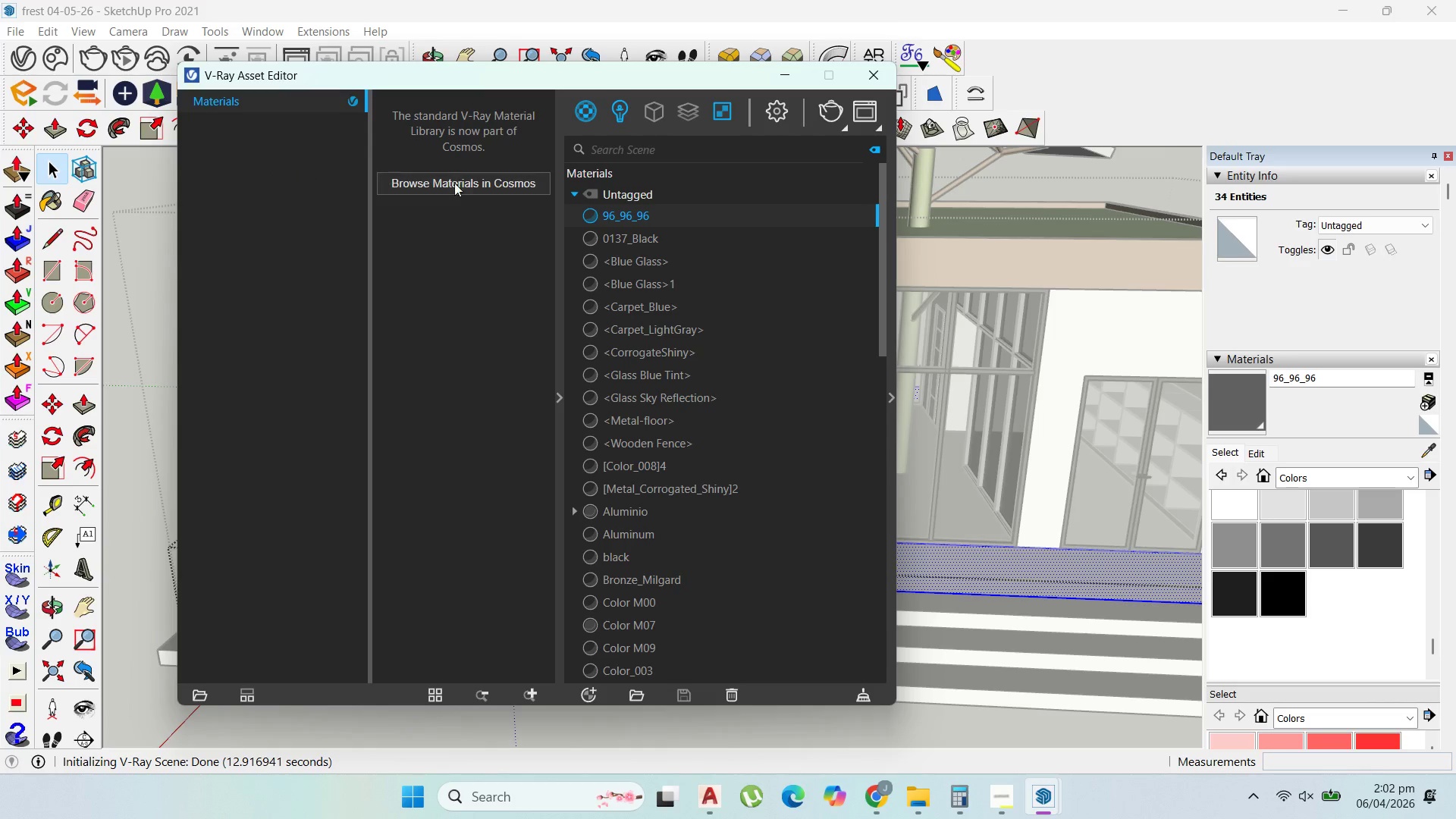 
left_click([463, 177])
 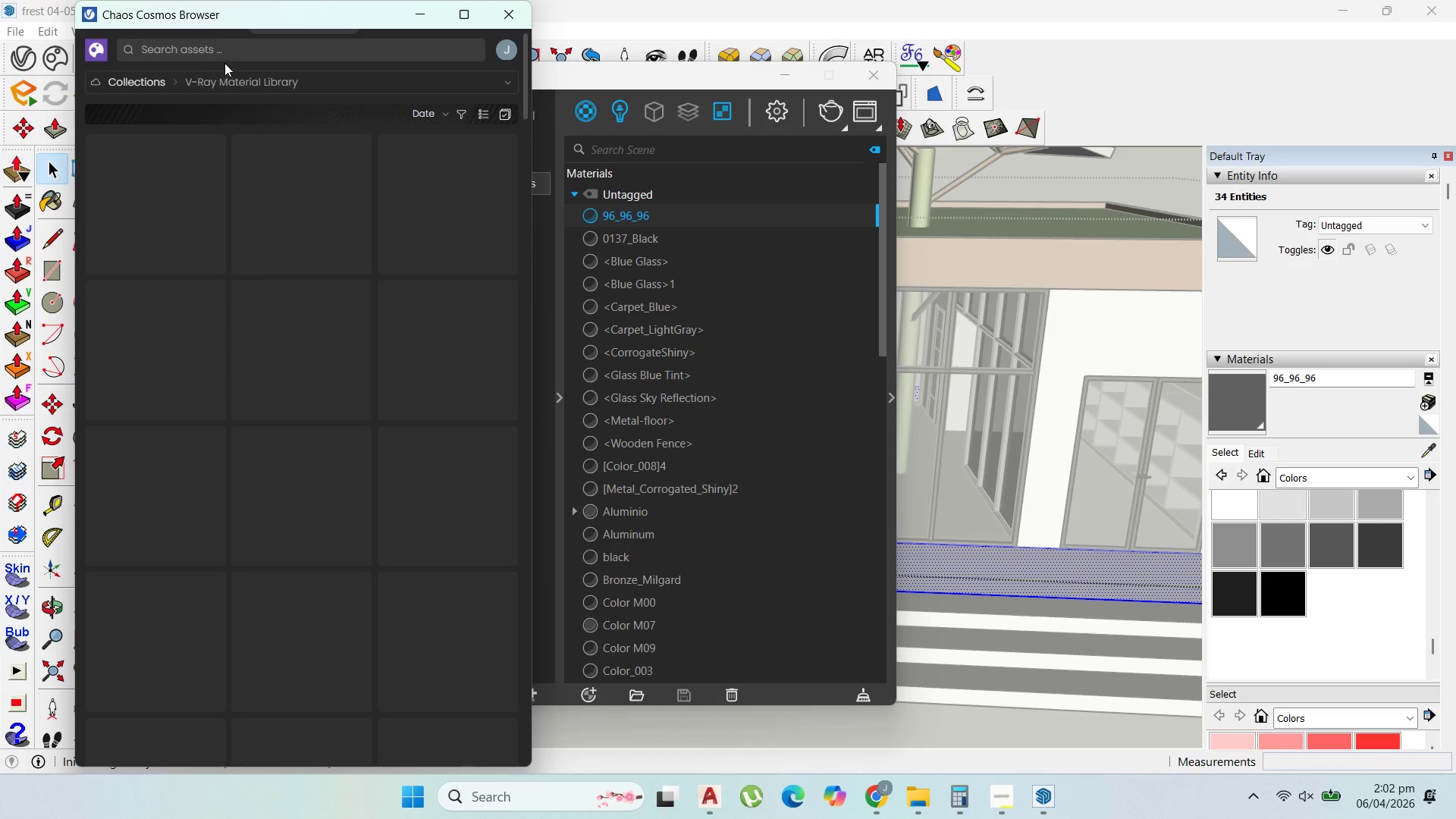 
wait(6.97)
 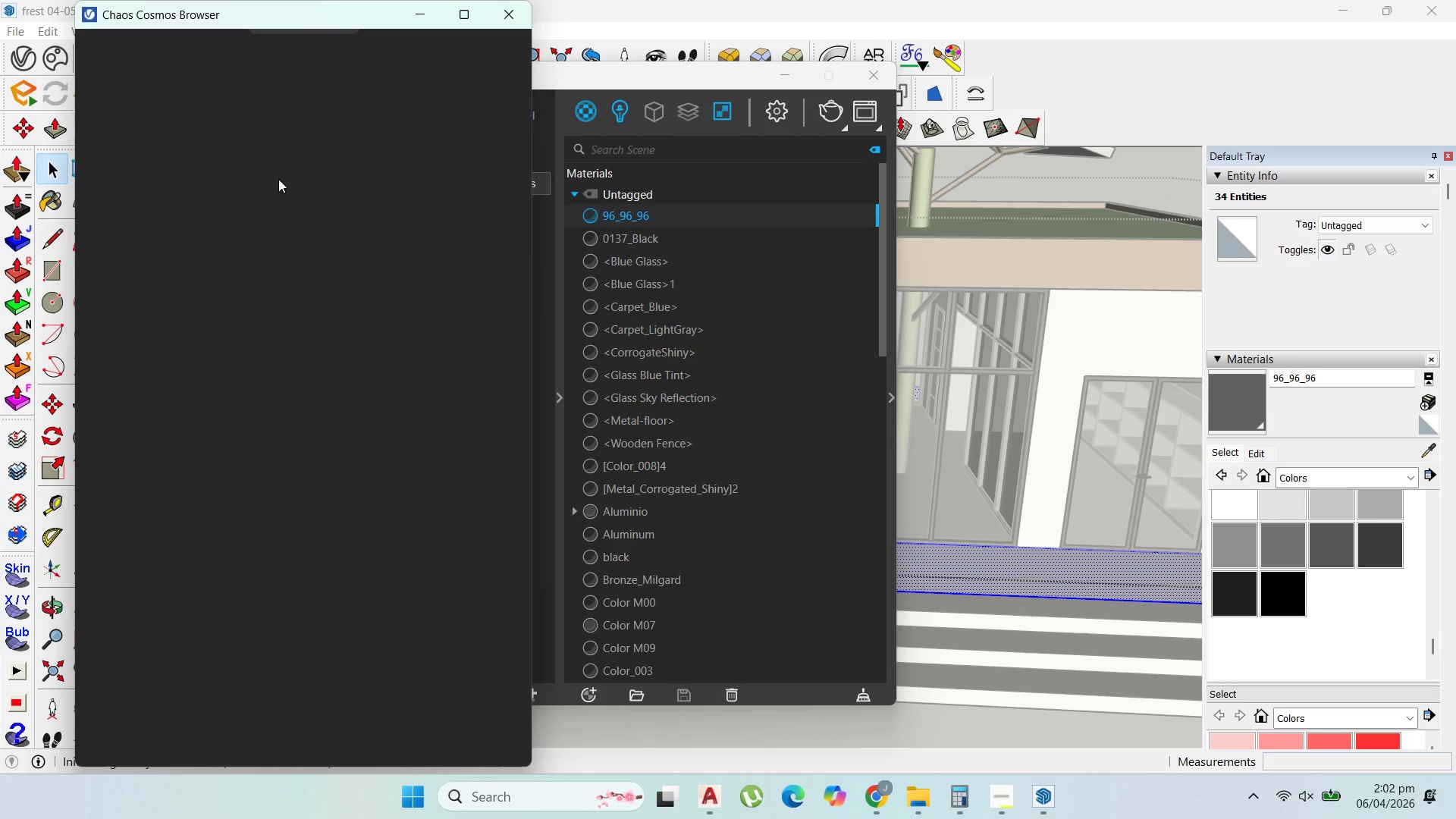 
left_click([131, 77])
 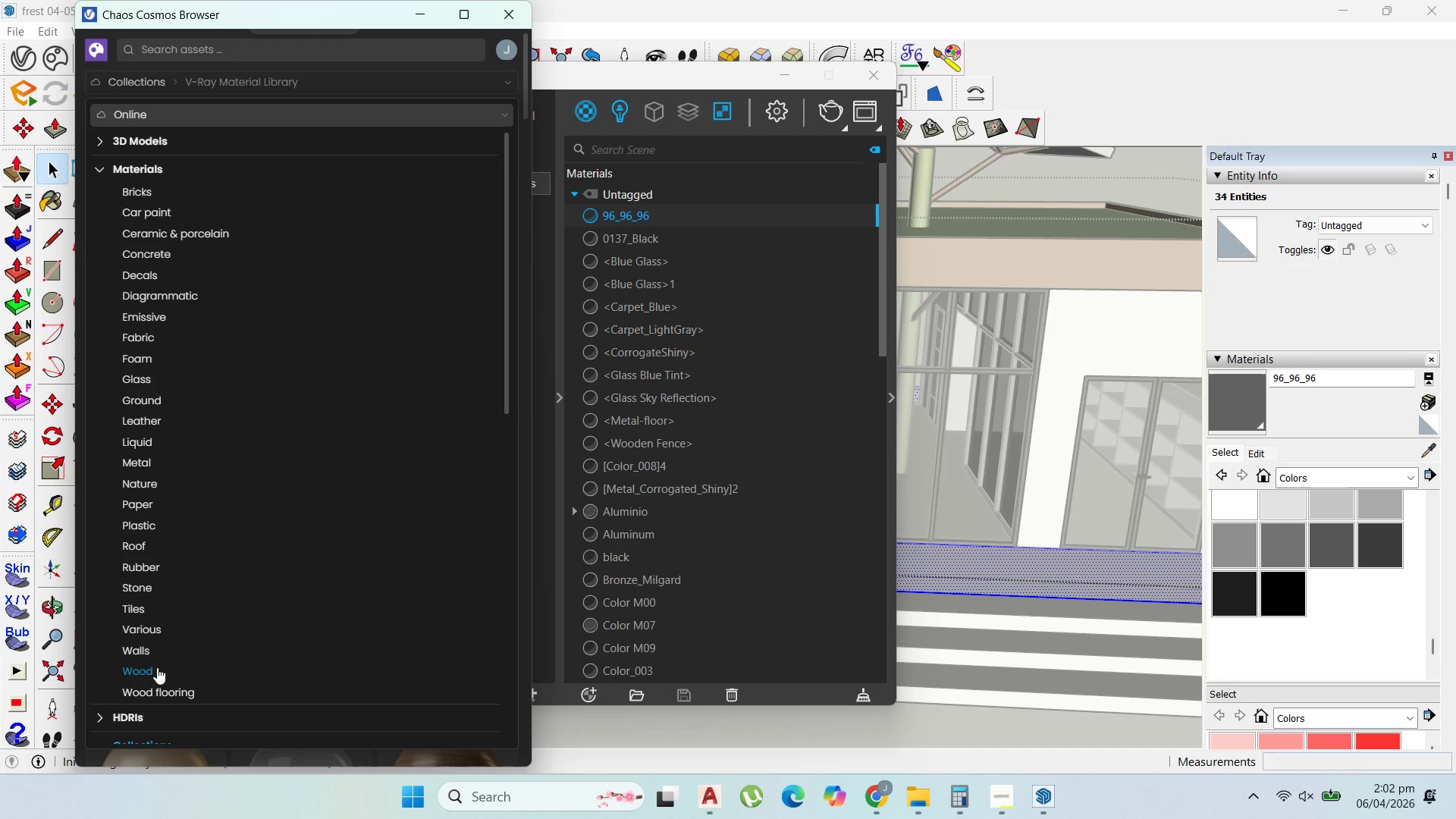 
wait(5.31)
 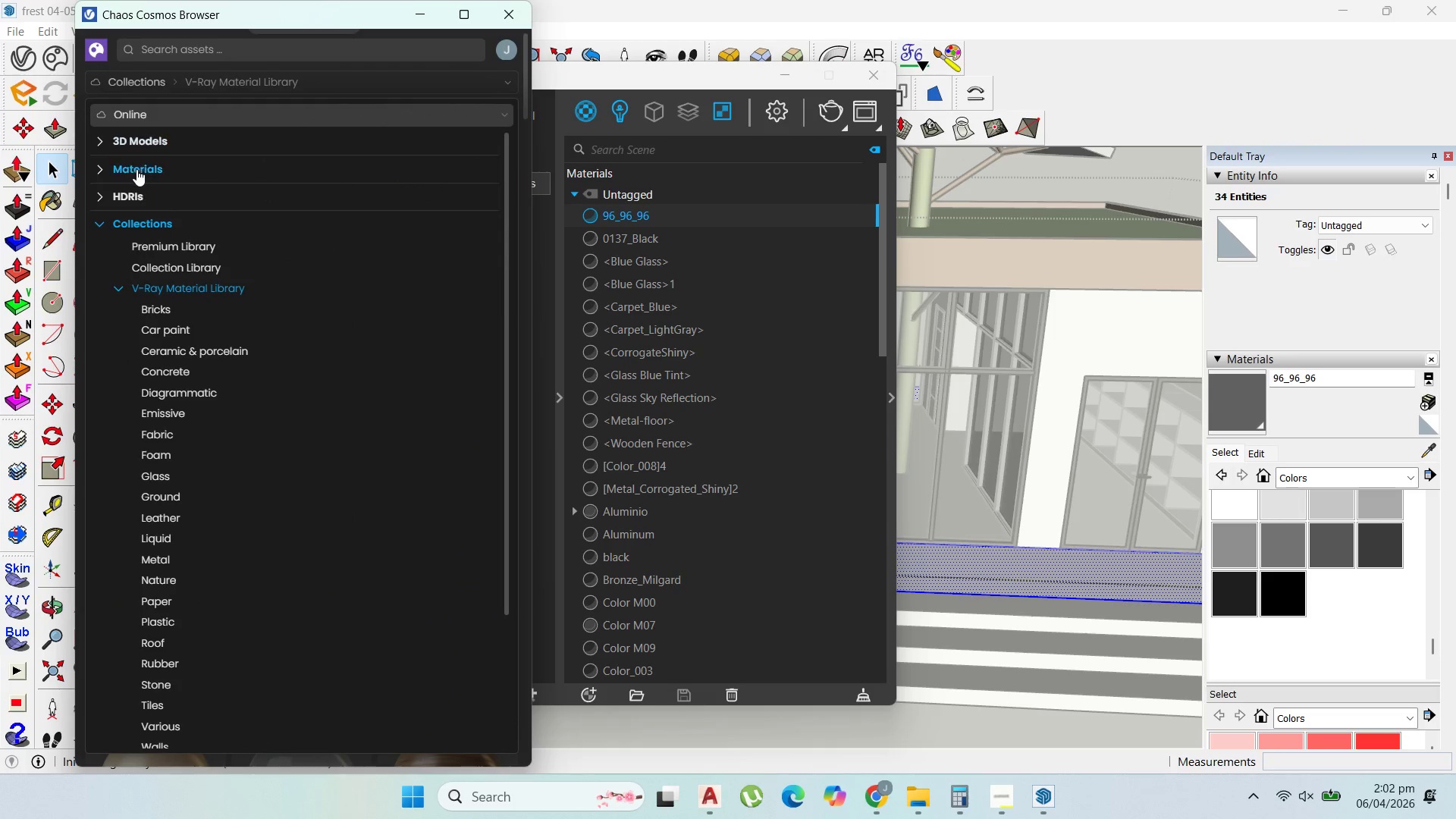 
left_click([153, 689])
 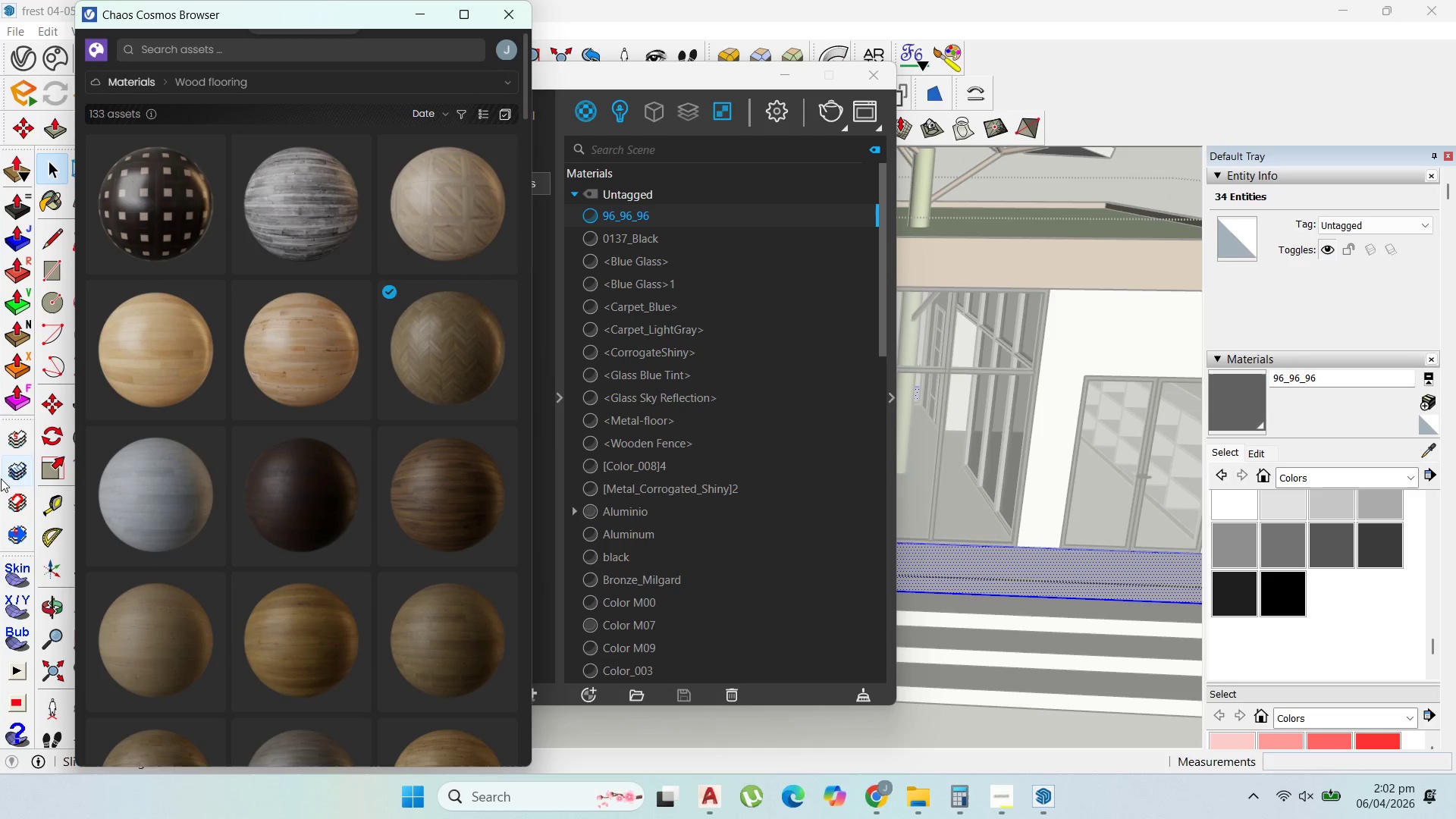 
scroll: coordinate [394, 451], scroll_direction: down, amount: 13.0
 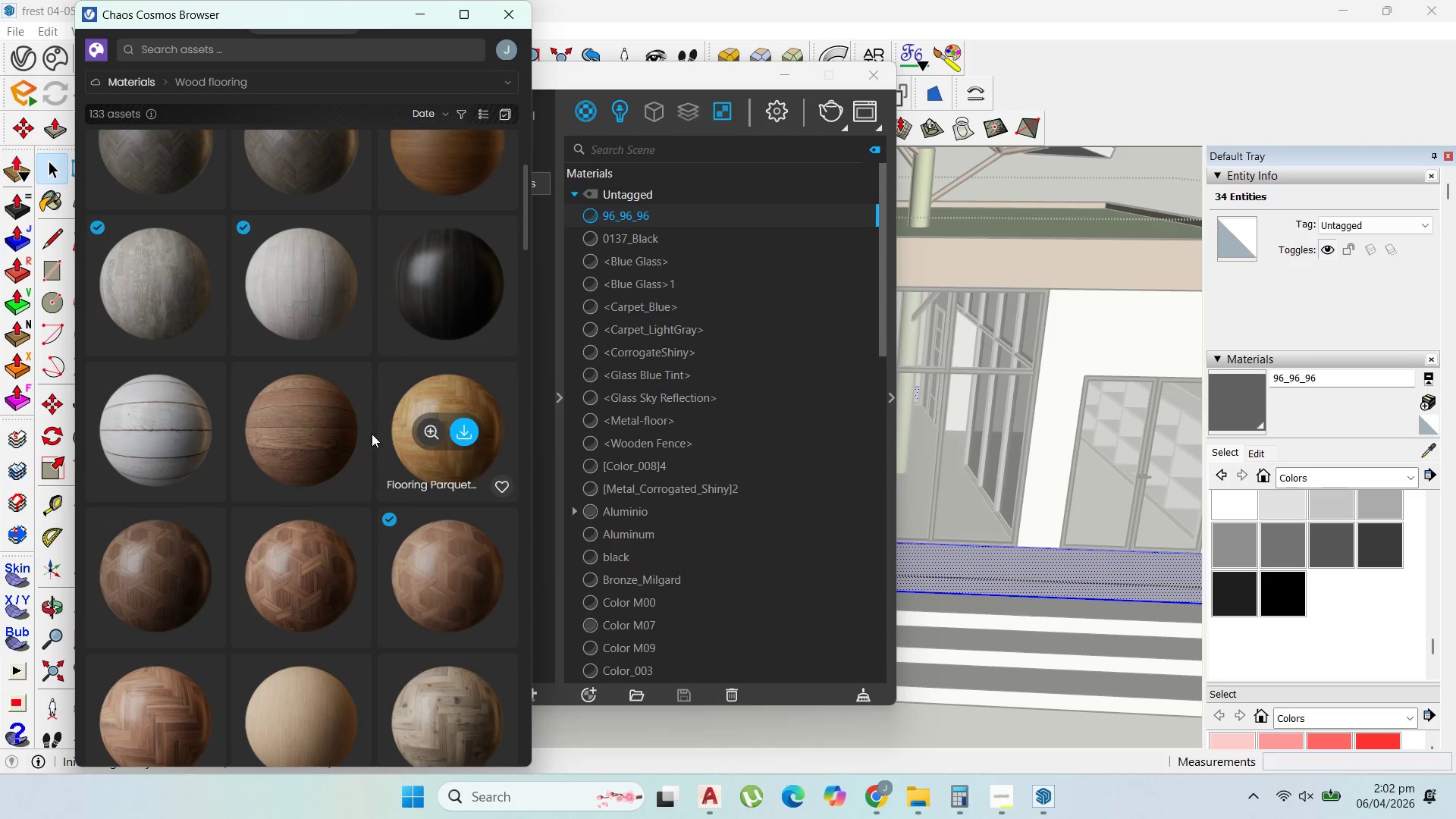 
mouse_move([339, 435])
 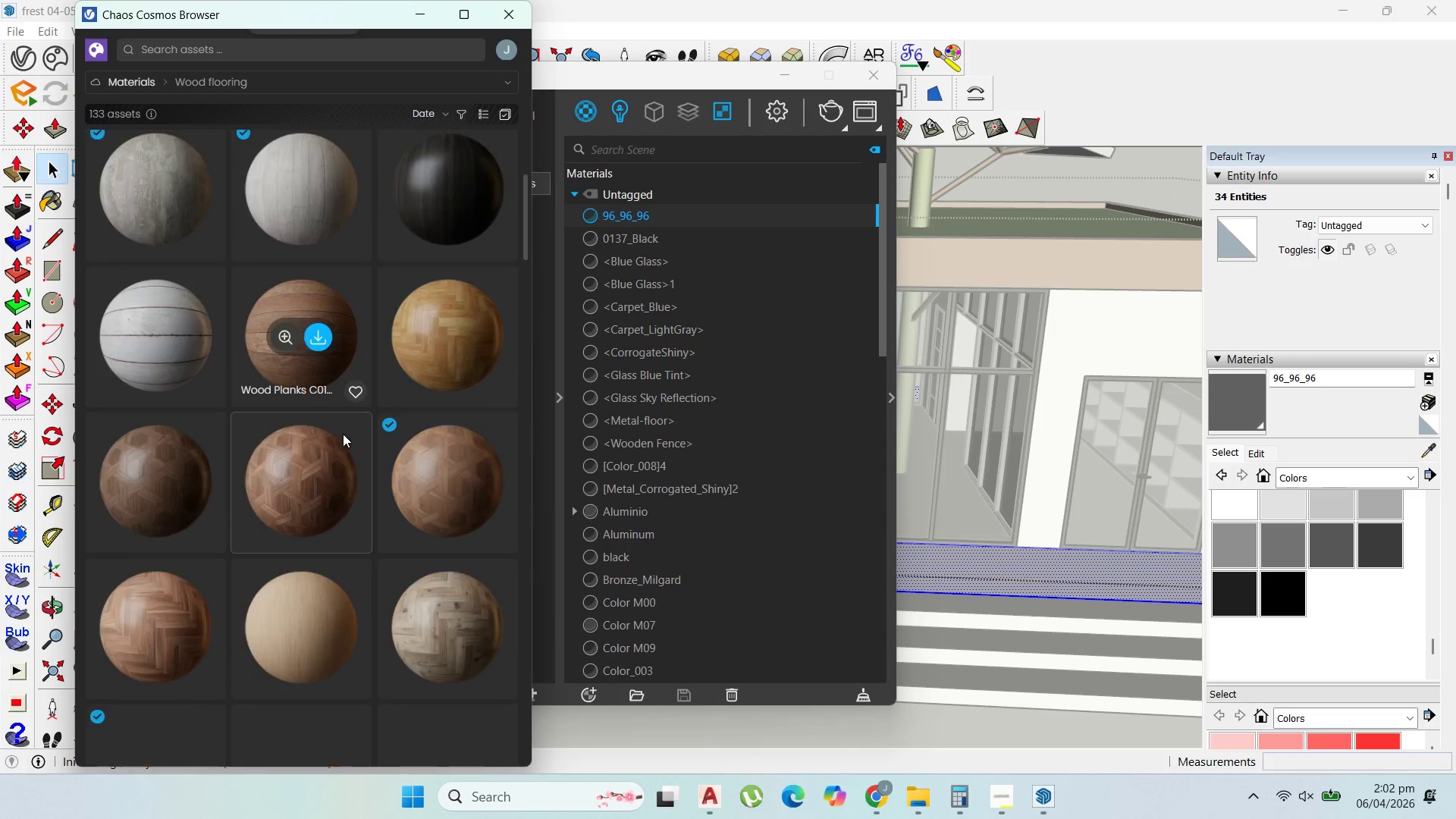 
scroll: coordinate [343, 434], scroll_direction: down, amount: 2.0
 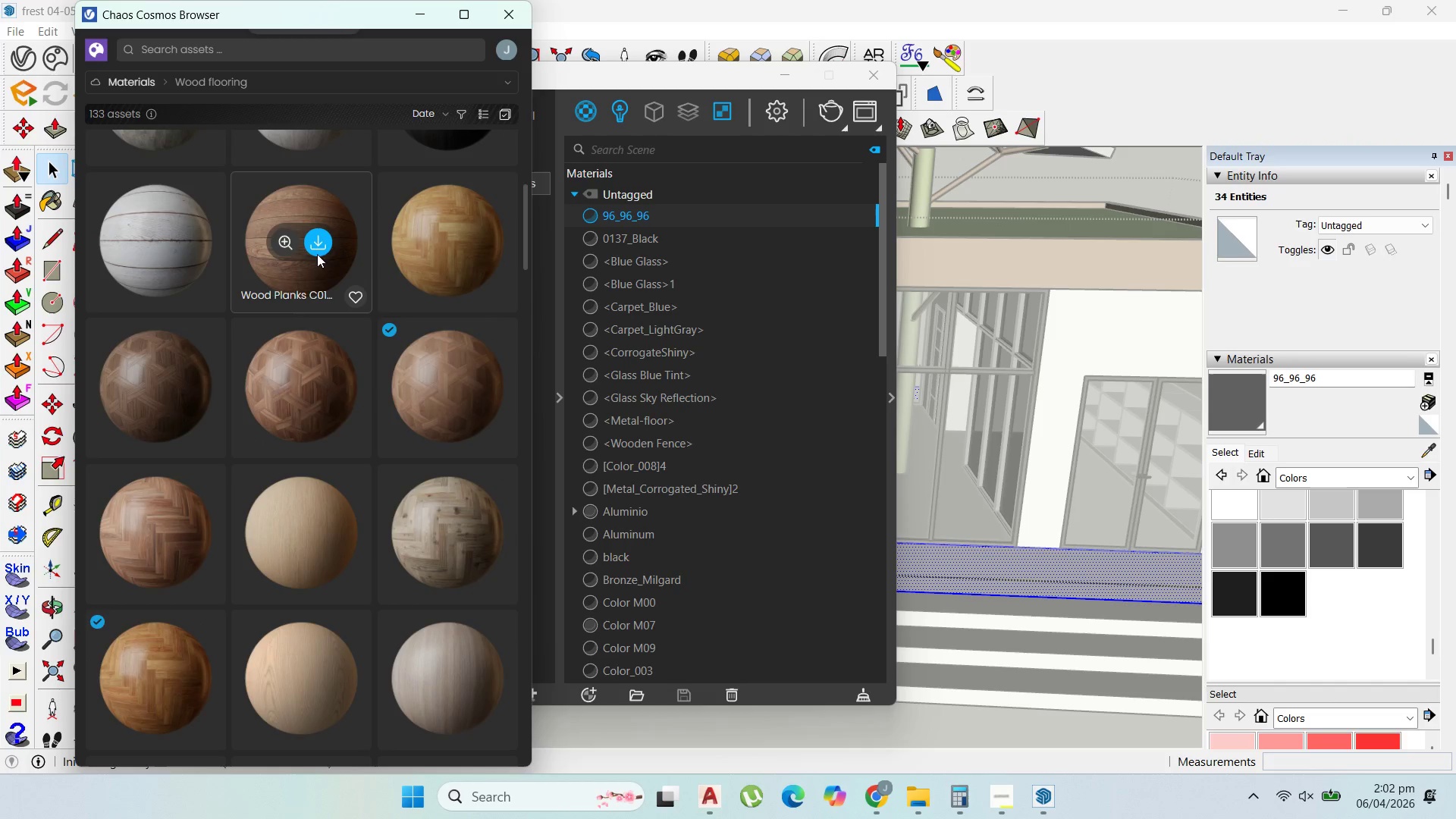 
left_click([325, 237])
 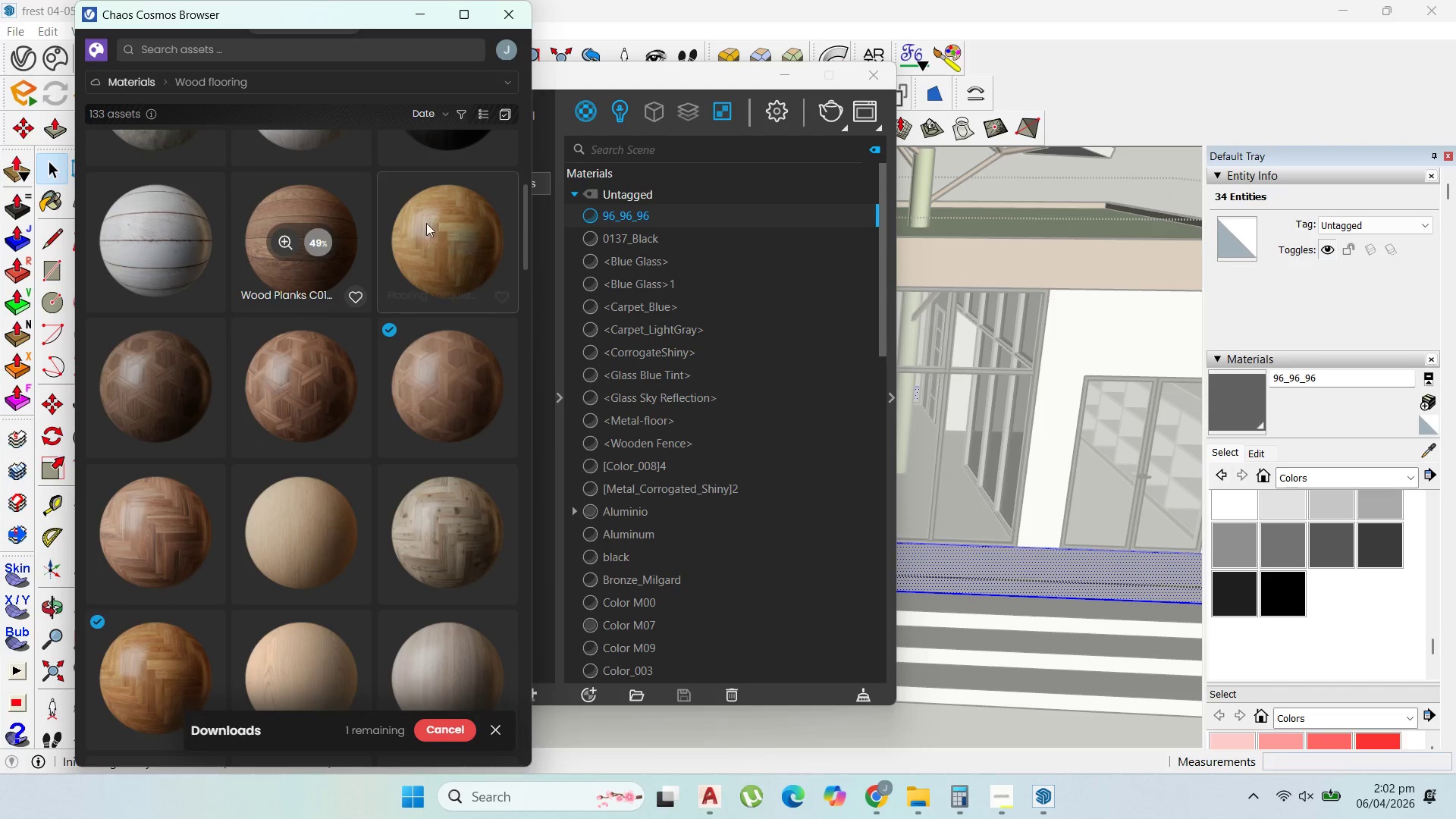 
mouse_move([409, 362])
 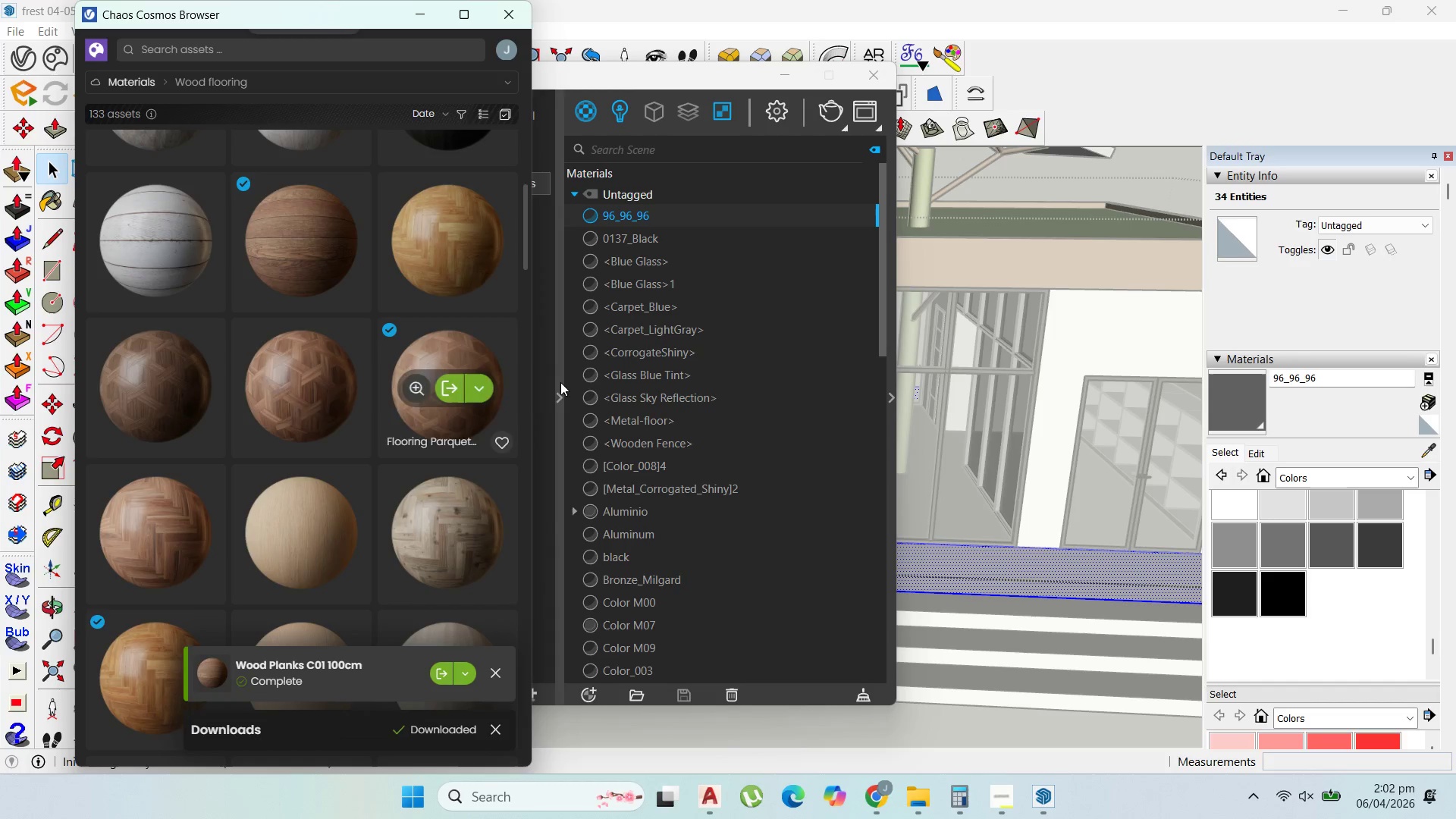 
scroll: coordinate [800, 369], scroll_direction: down, amount: 11.0
 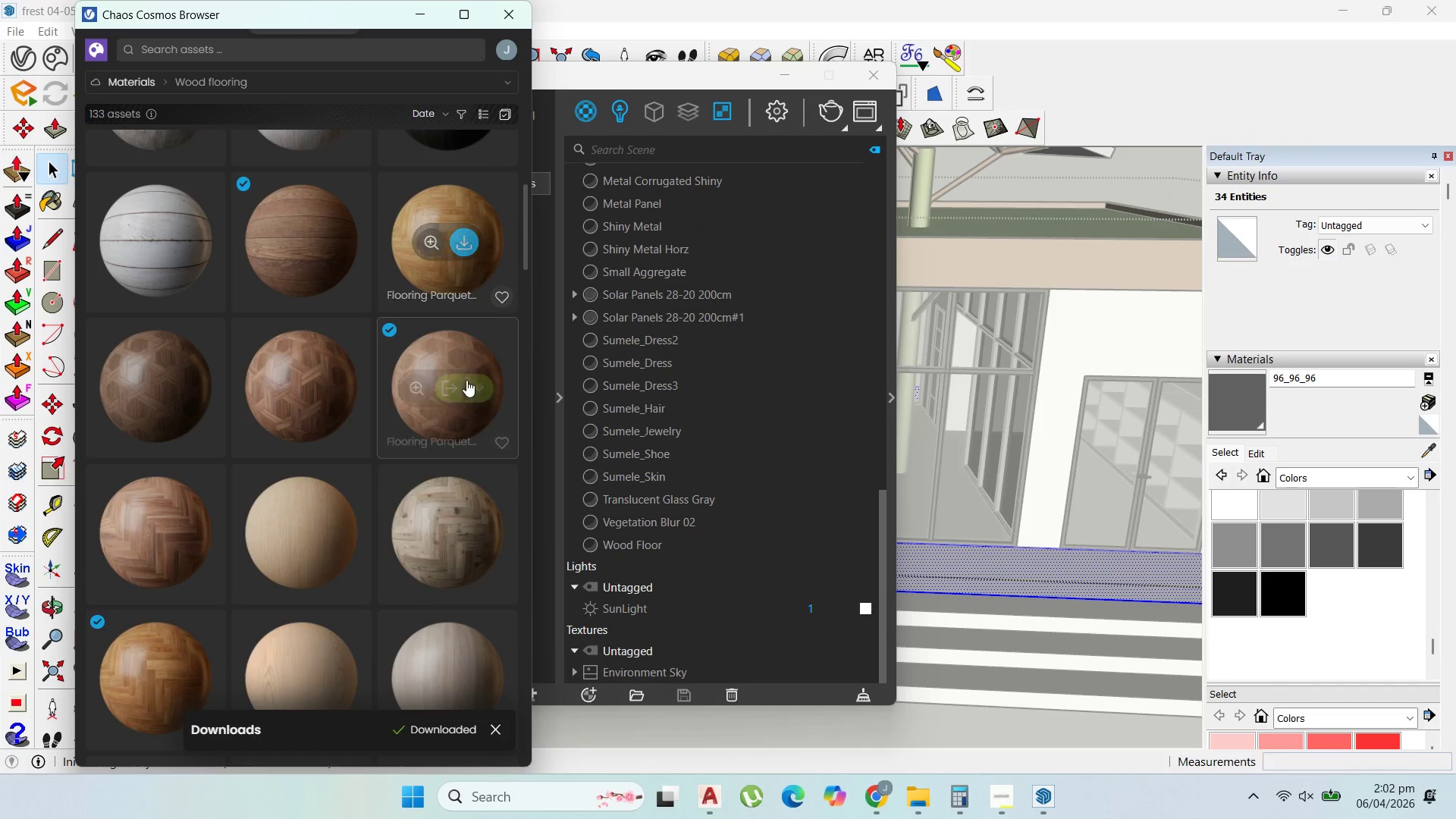 
left_click([305, 240])
 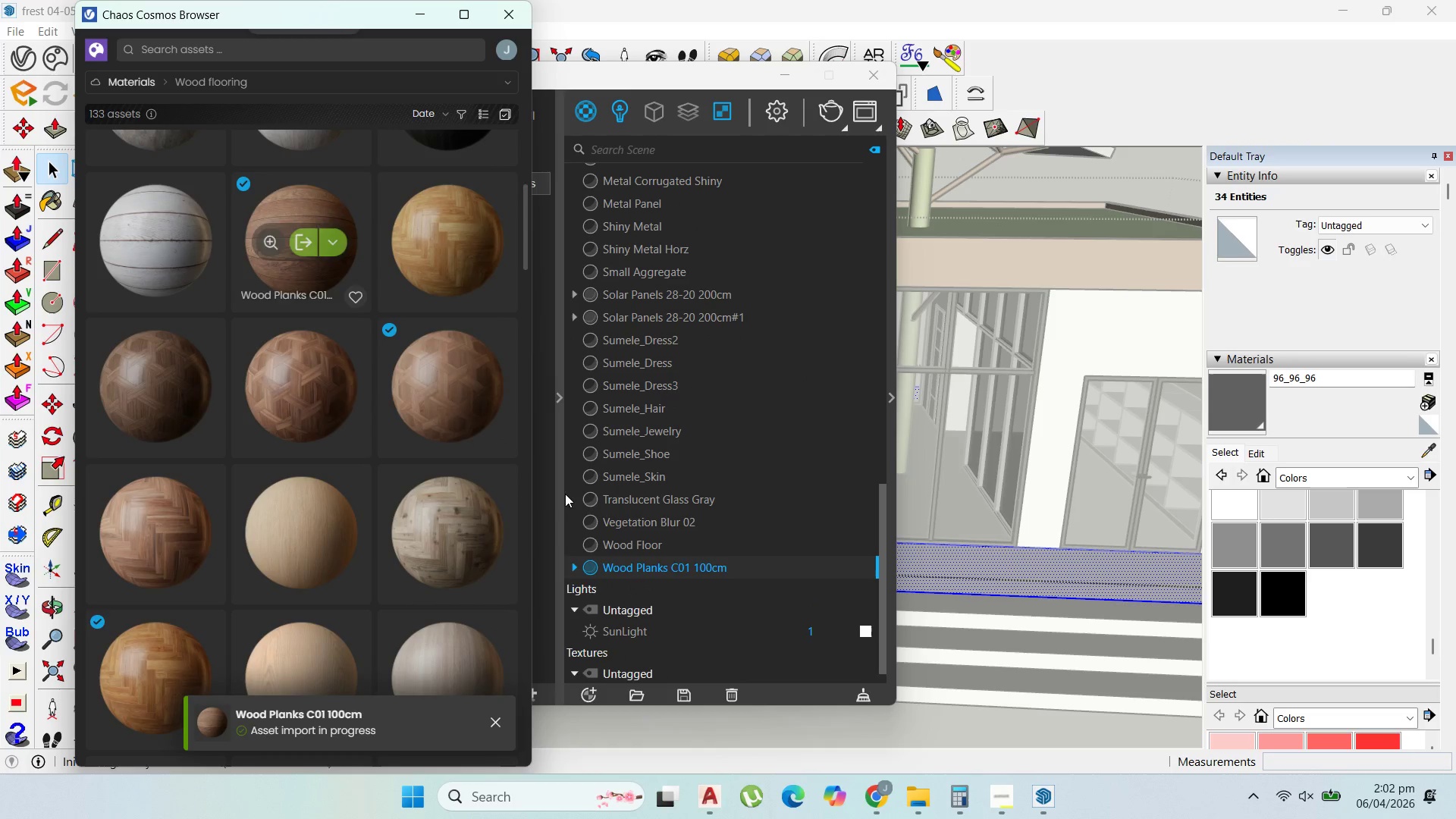 
left_click([637, 568])
 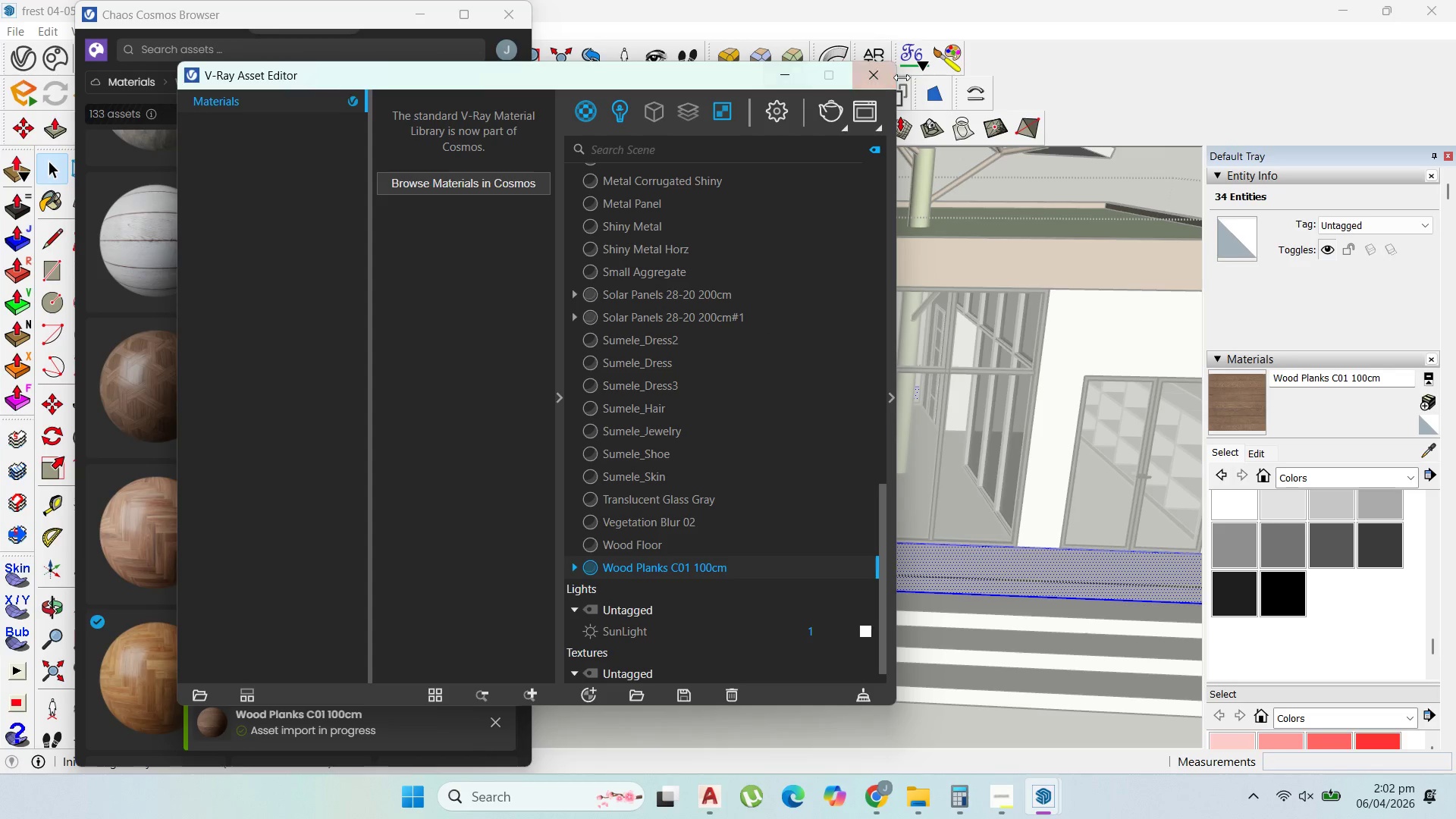 
left_click([878, 72])
 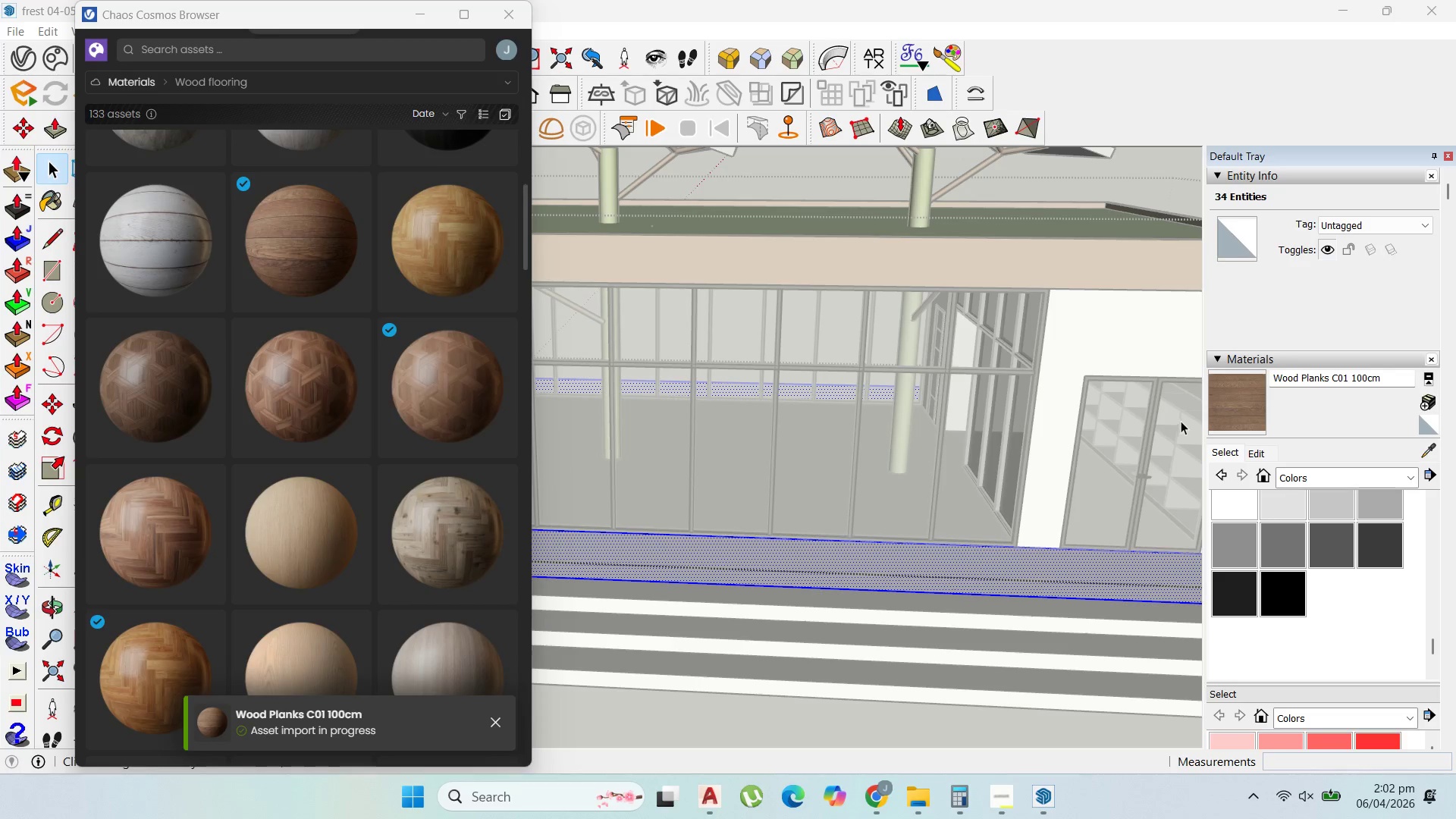 
left_click([1250, 400])
 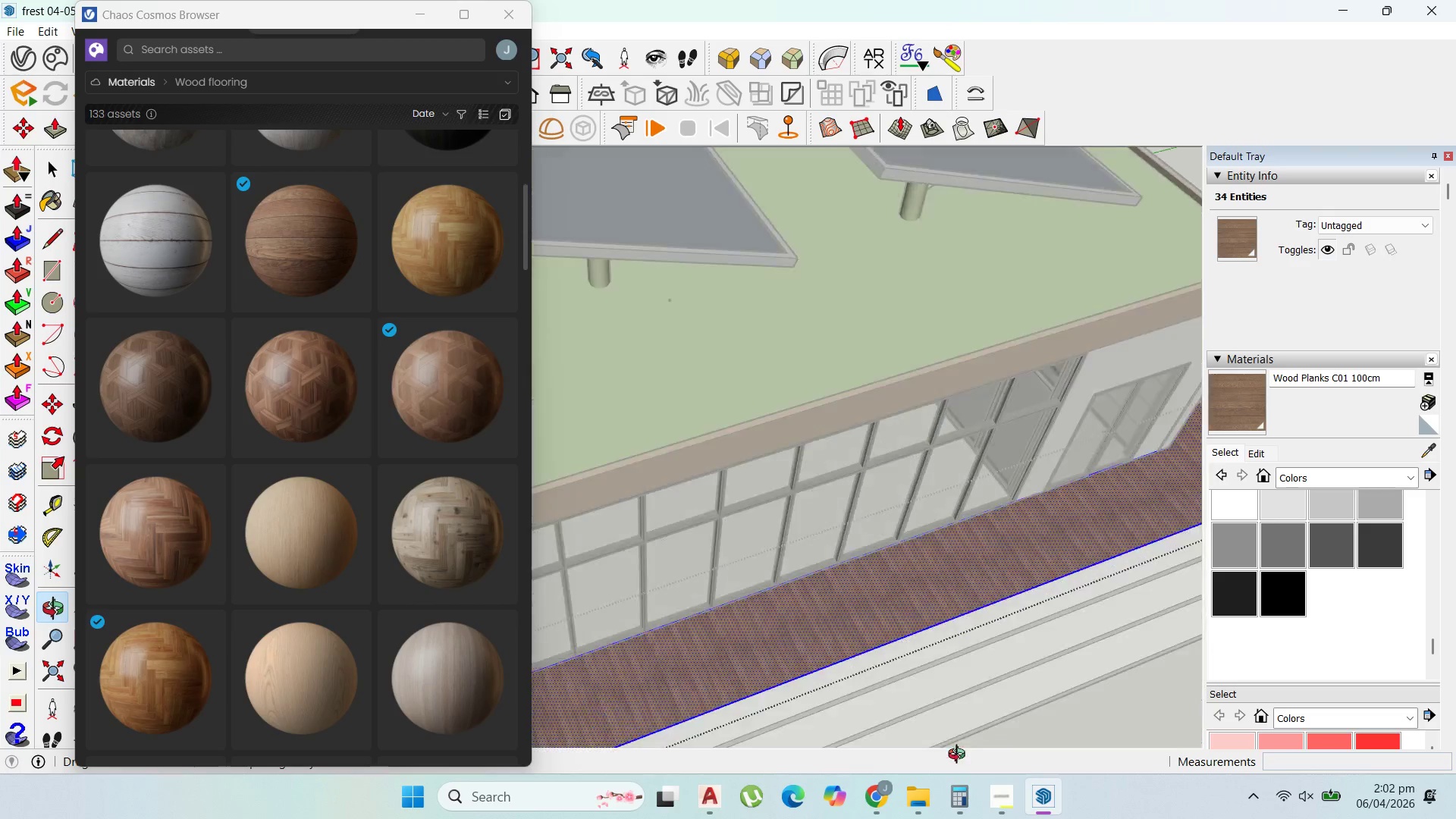 
scroll: coordinate [913, 566], scroll_direction: up, amount: 1.0
 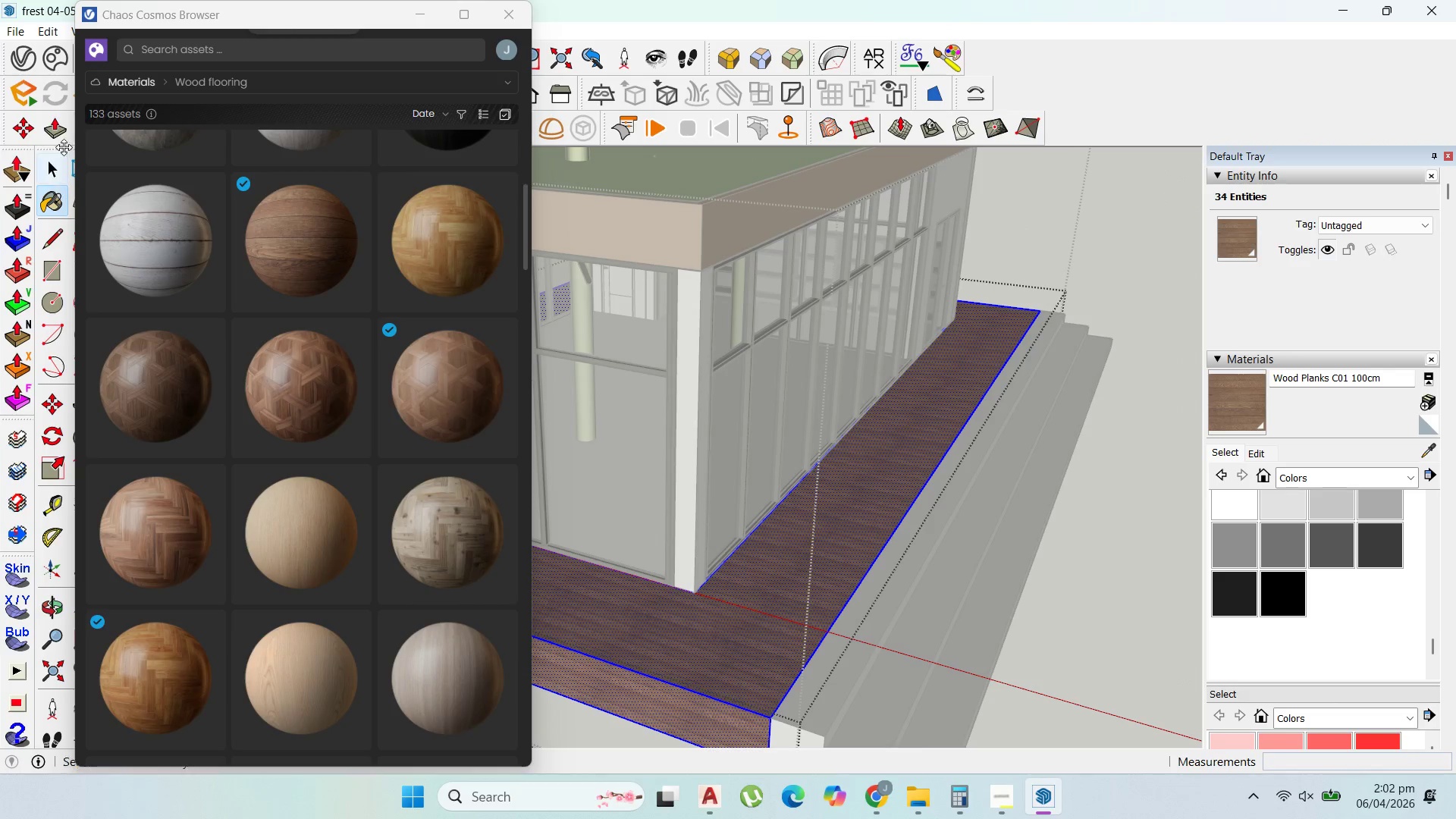 
scroll: coordinate [890, 432], scroll_direction: down, amount: 8.0
 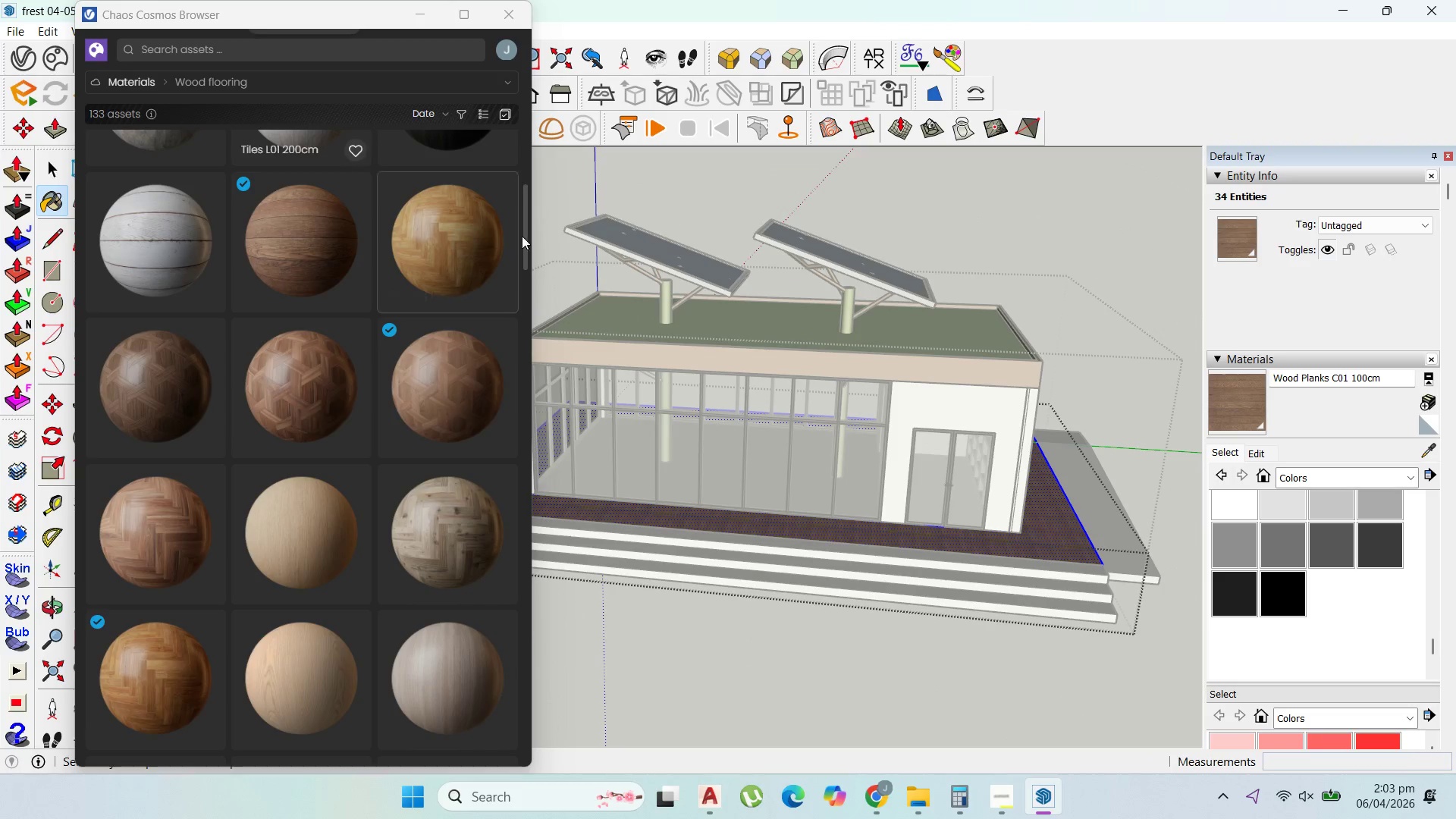 
key(Escape)
 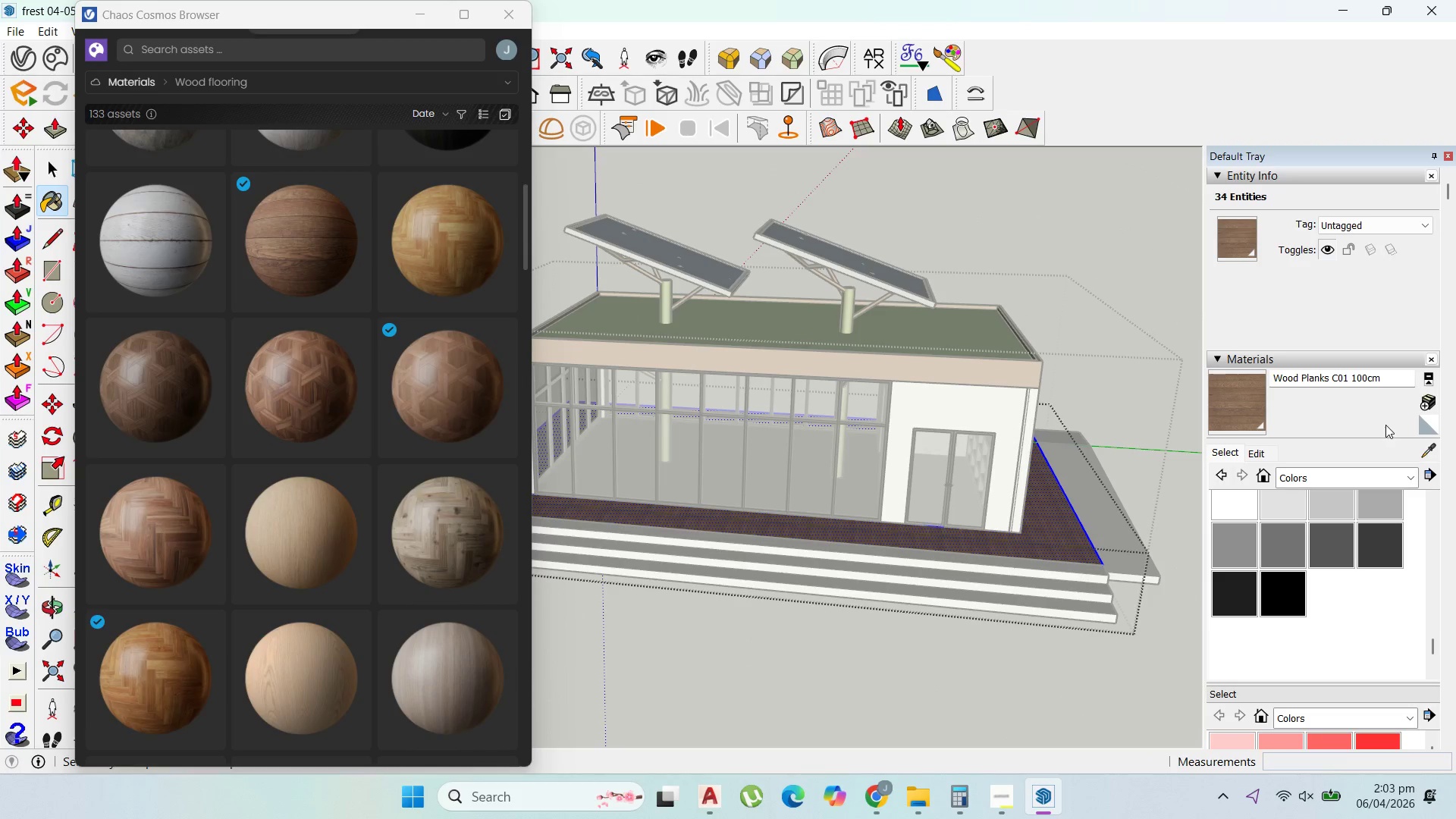 
left_click([1385, 425])
 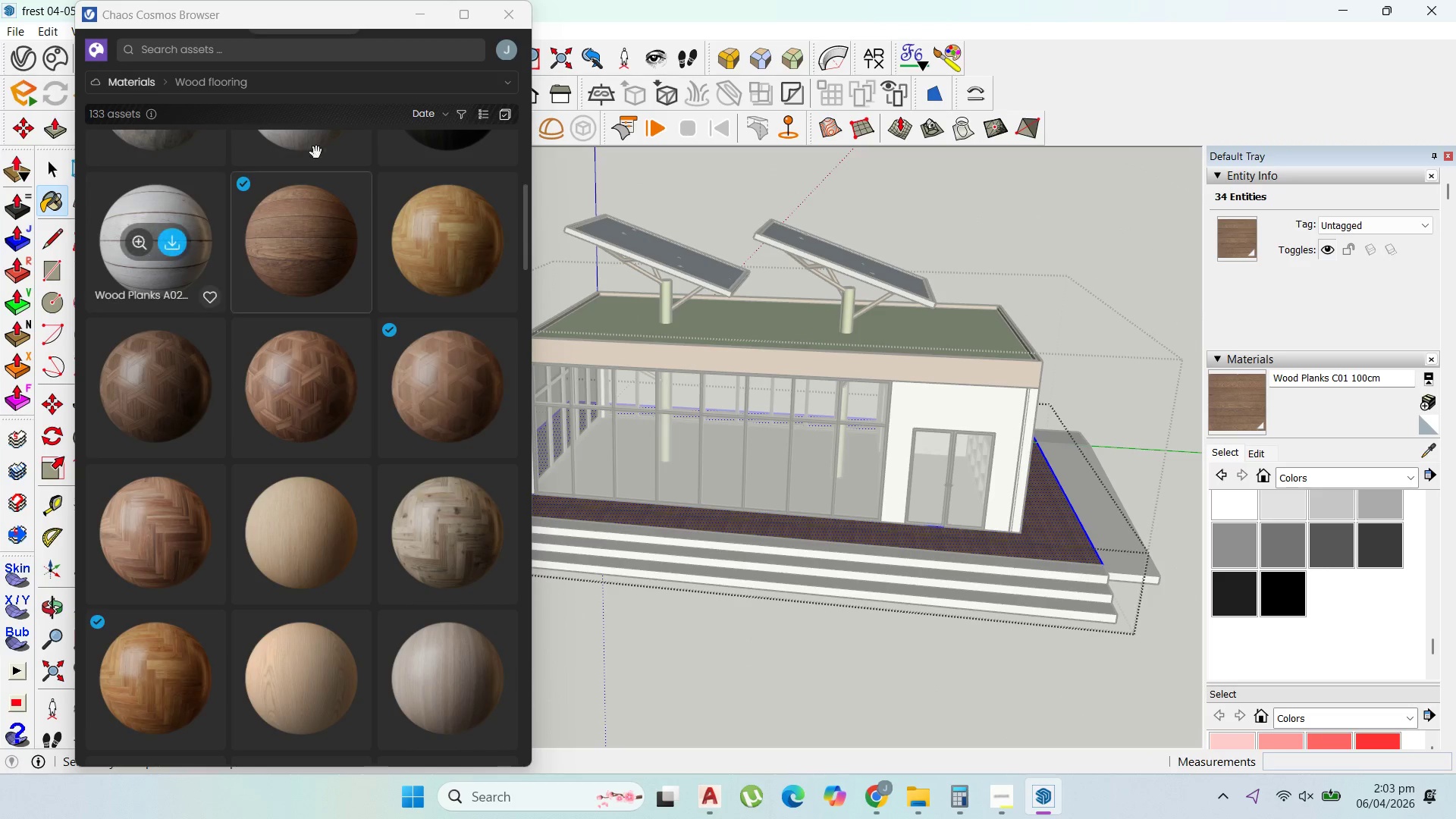 
key(Escape)
 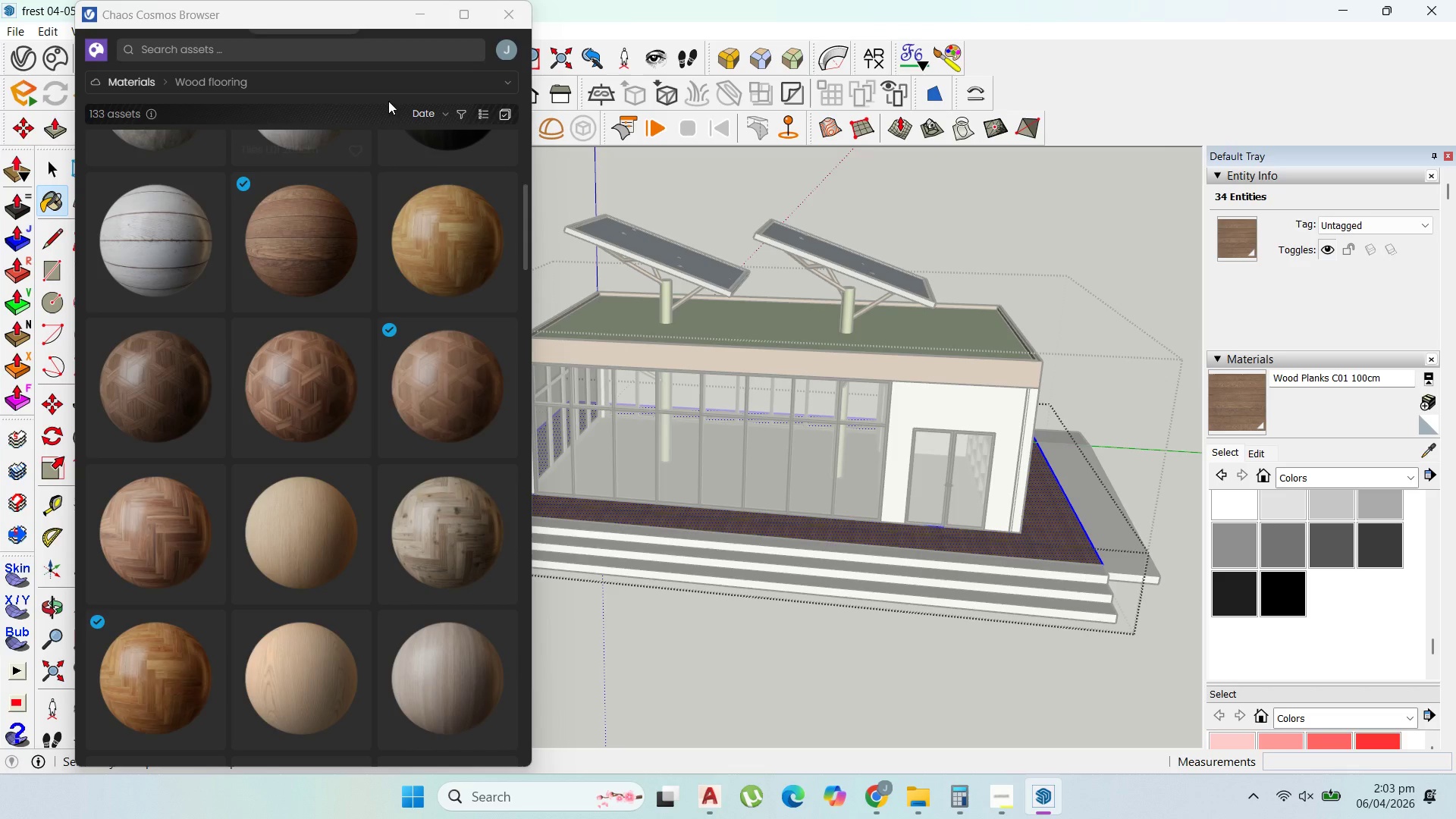 
left_click([505, 24])
 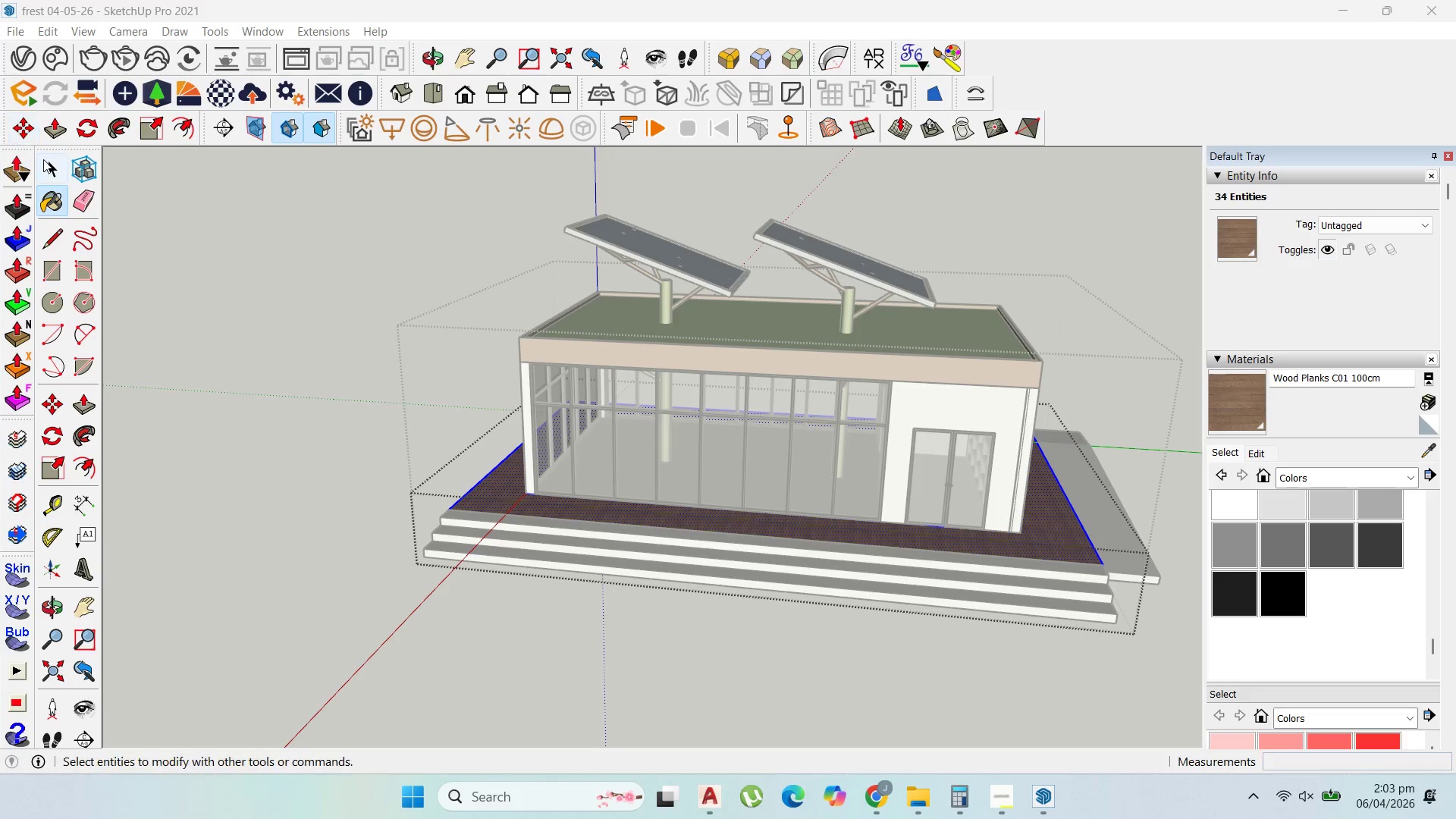 
left_click([47, 162])
 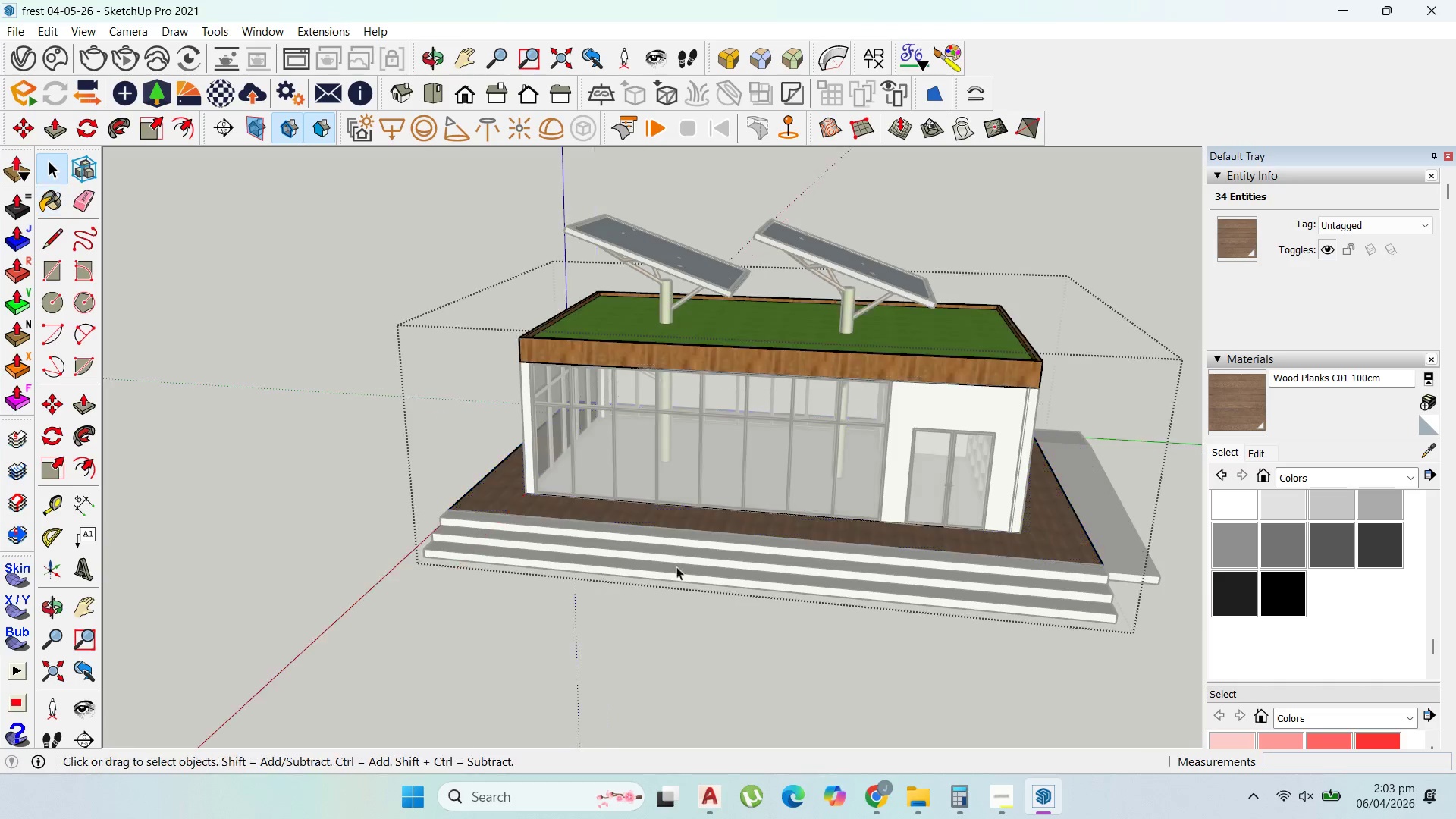 
key(Escape)
 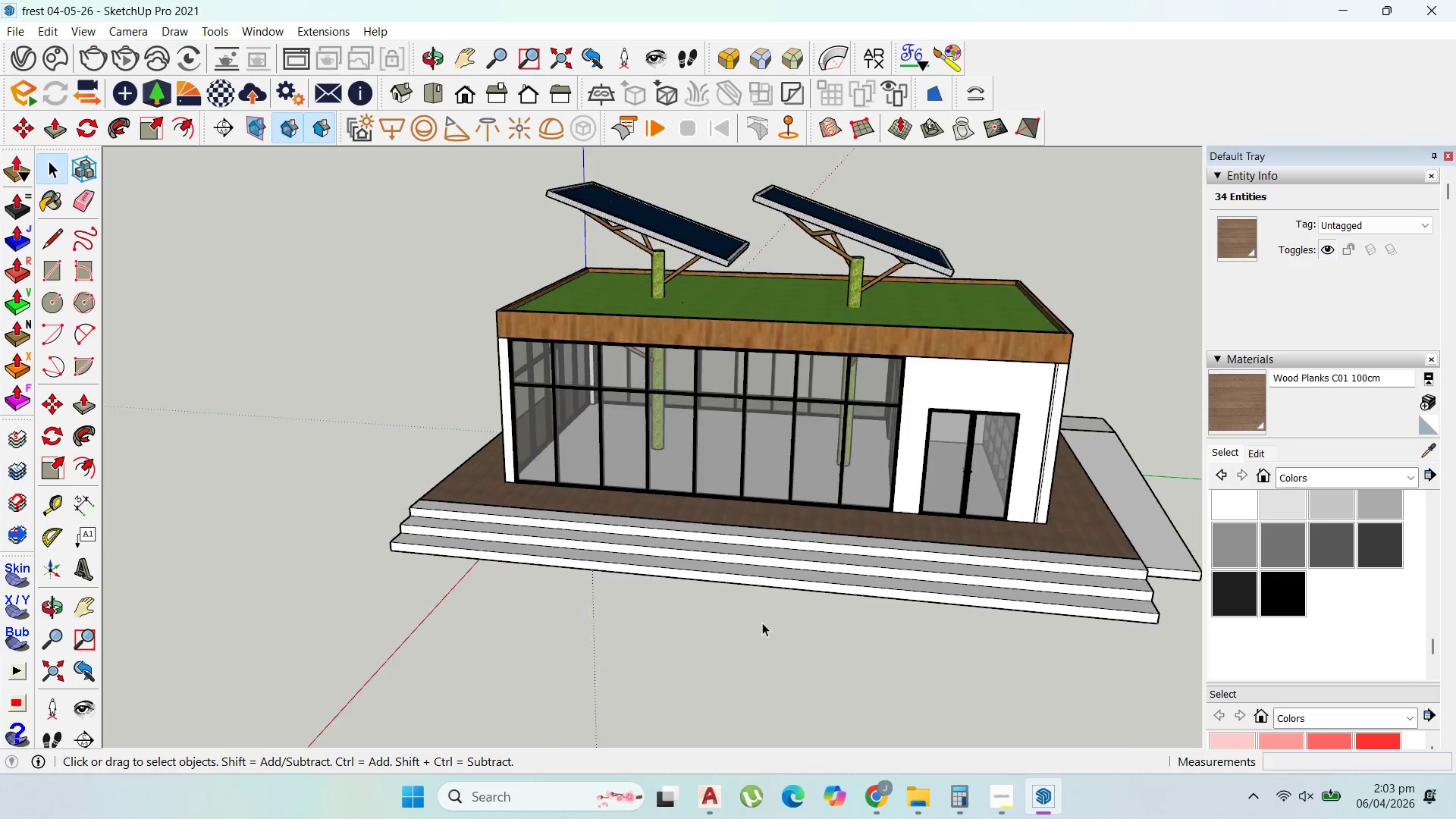 
key(Escape)
 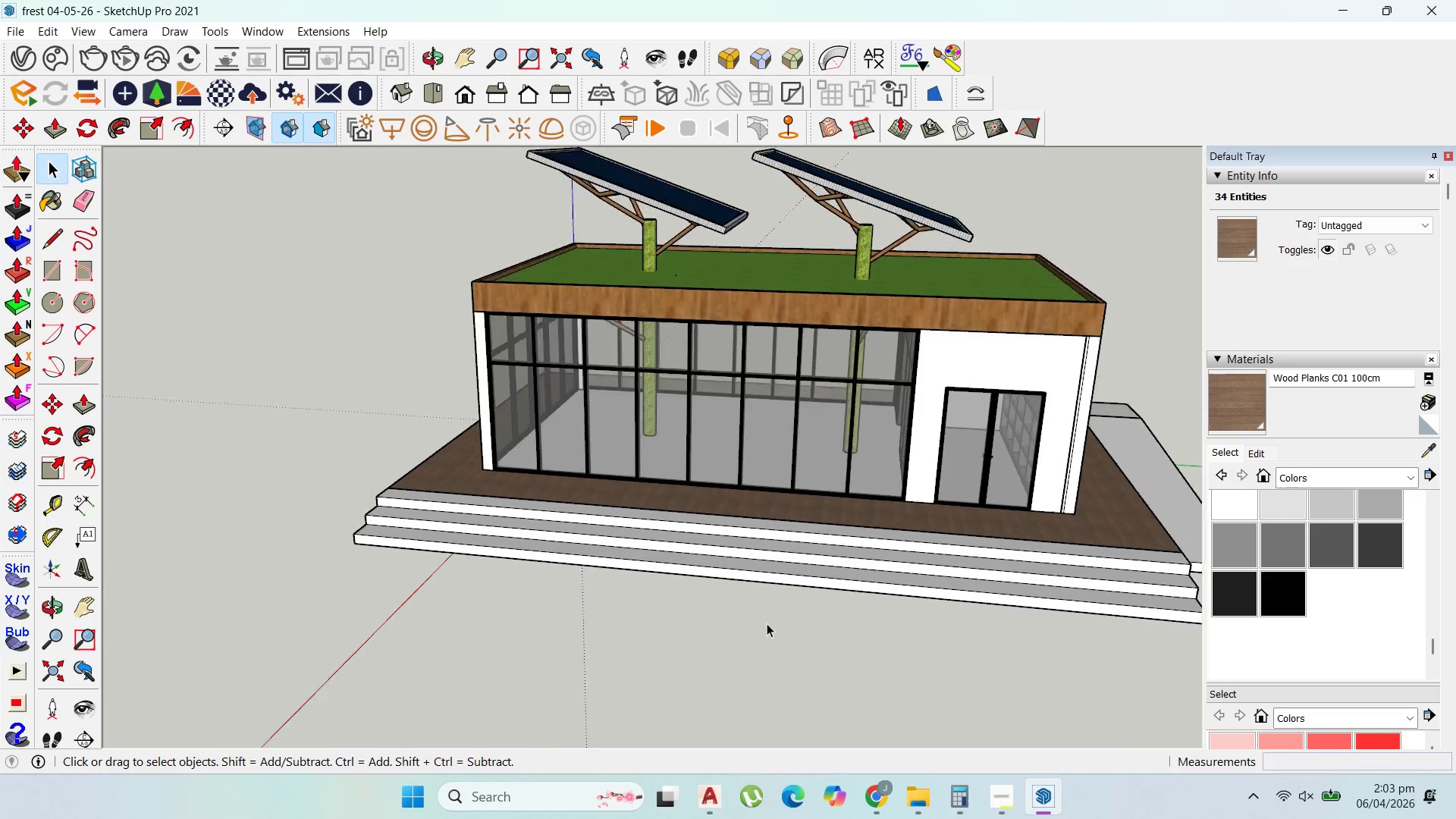 
double_click([938, 562])
 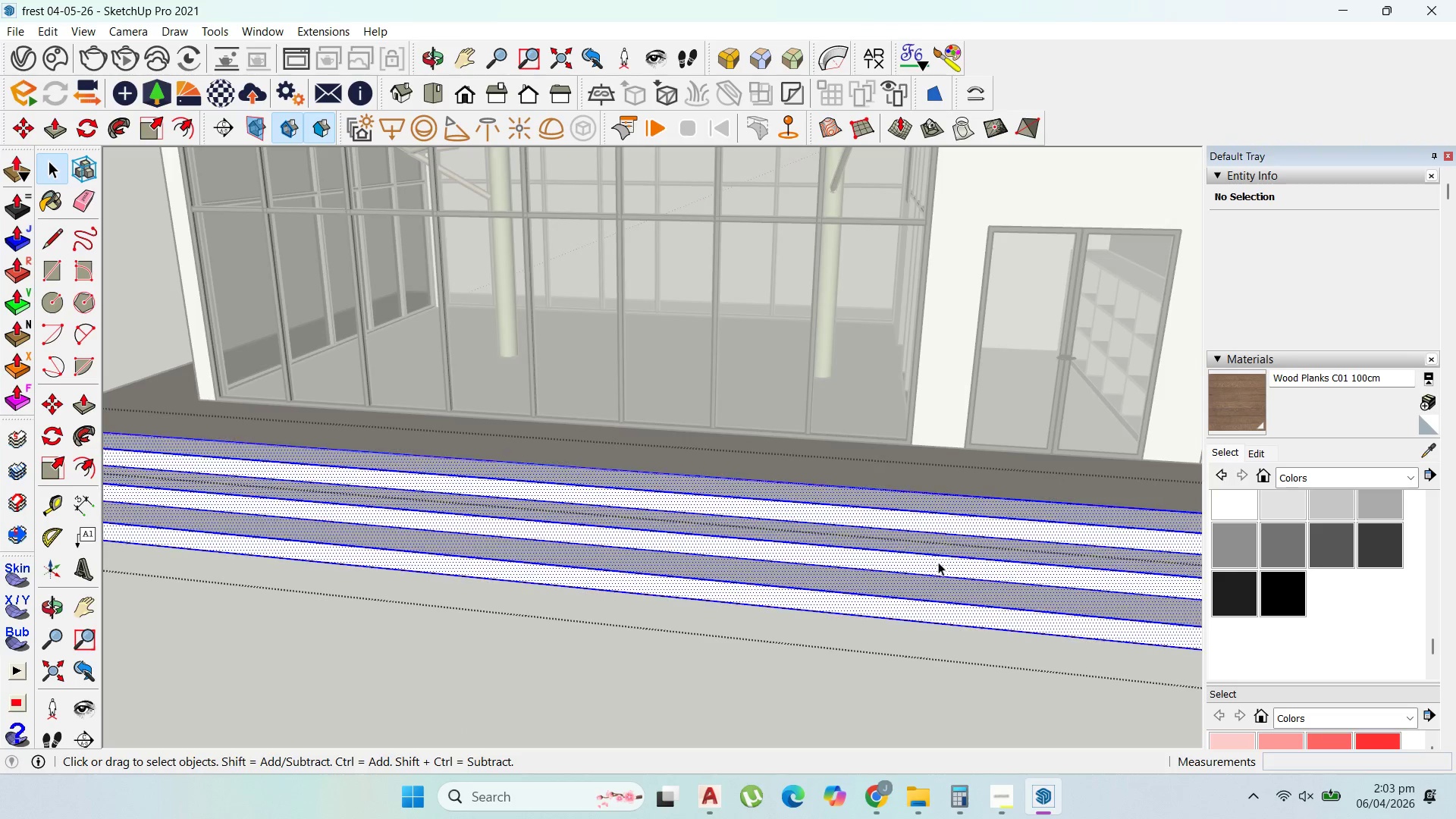 
scroll: coordinate [938, 562], scroll_direction: up, amount: 9.0
 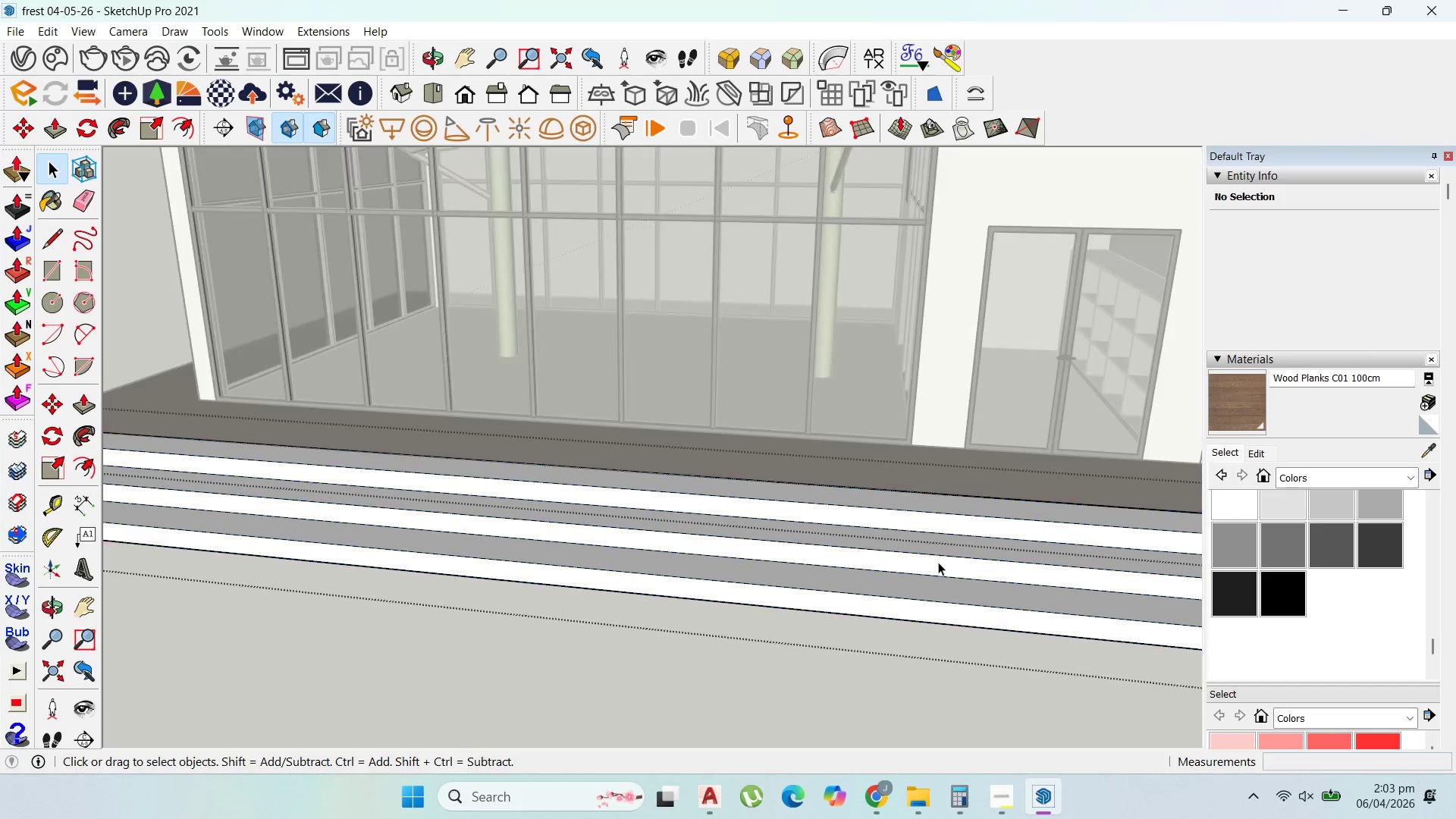 
triple_click([938, 562])
 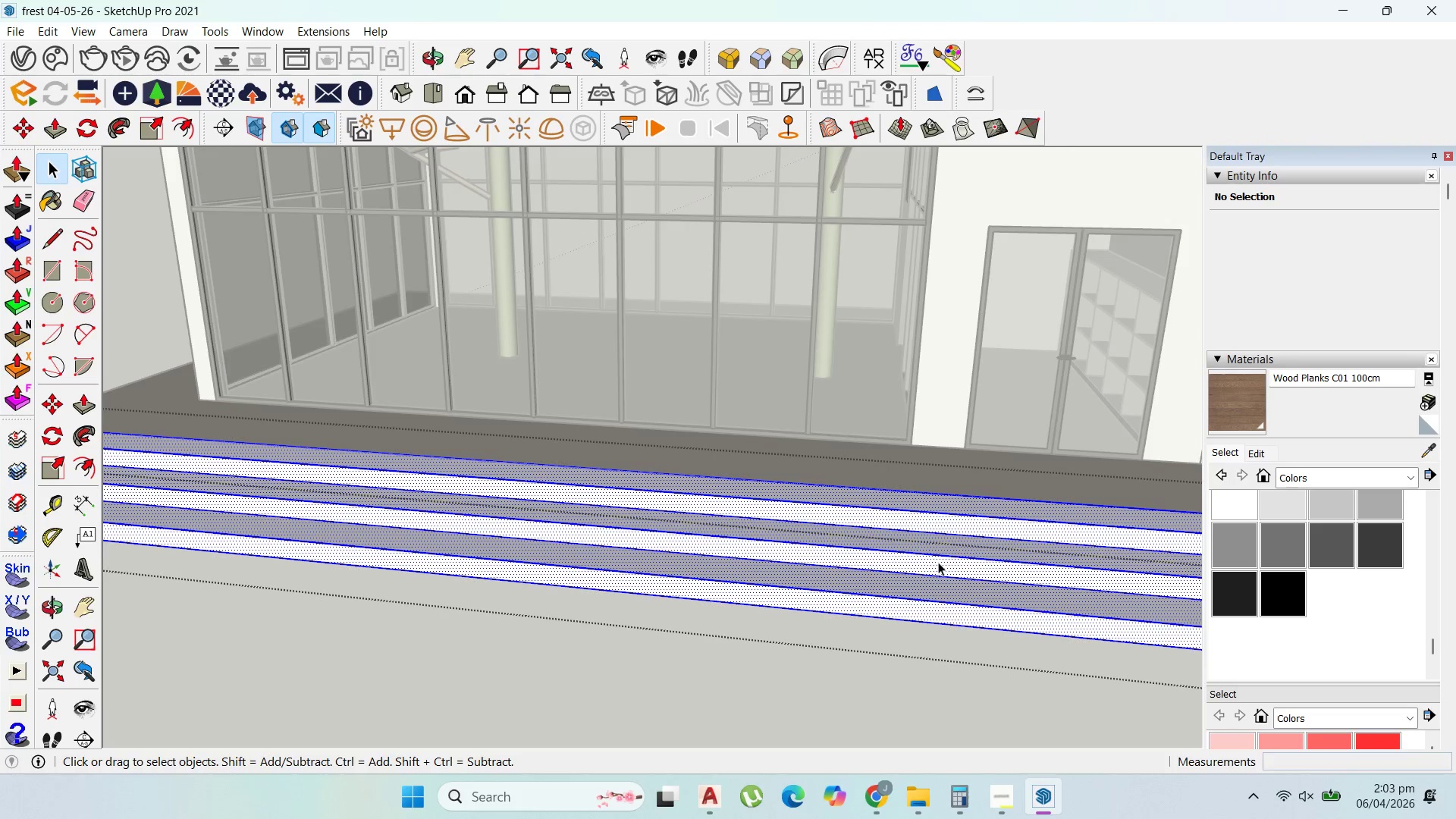 
triple_click([938, 562])
 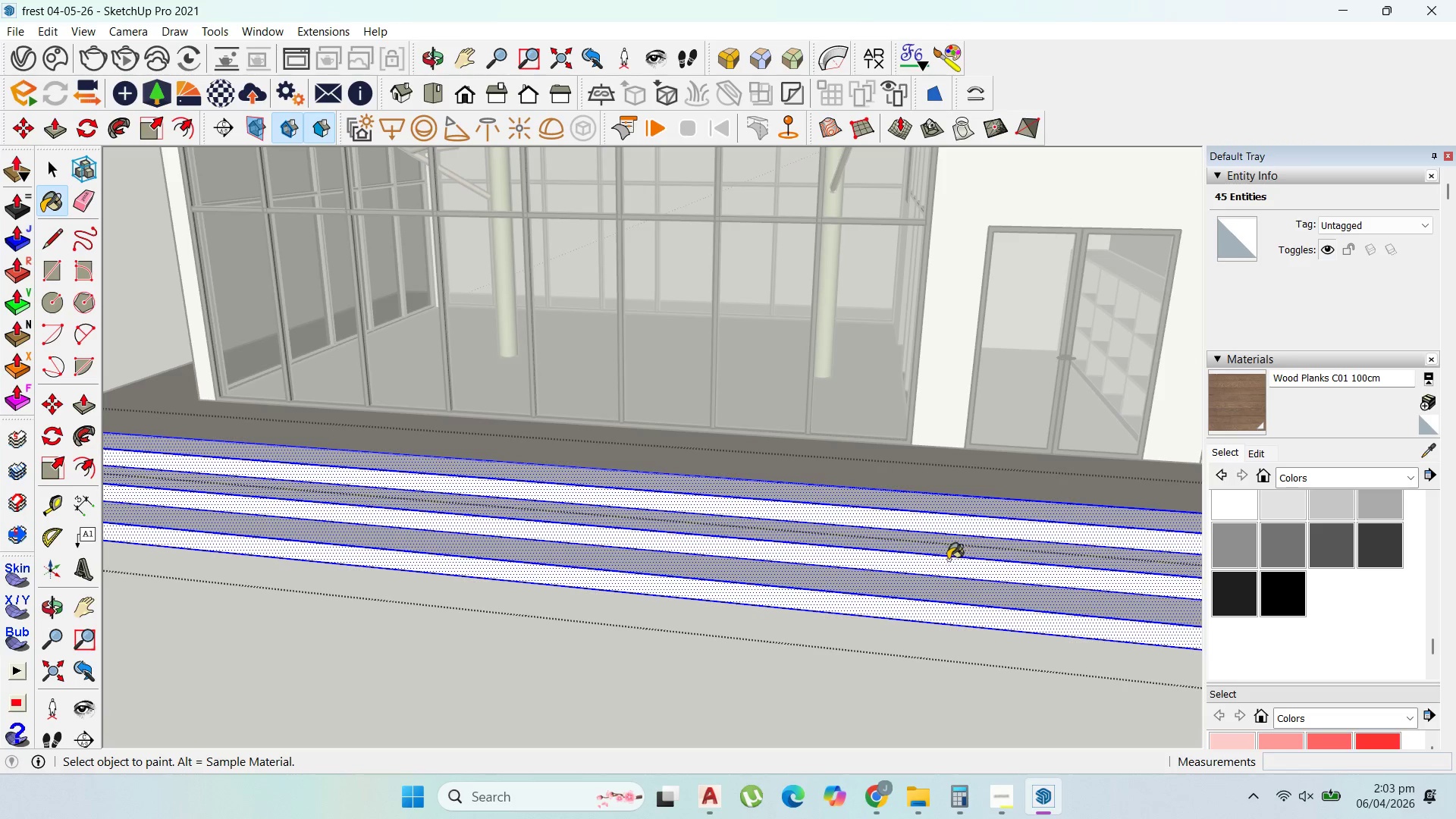 
scroll: coordinate [983, 624], scroll_direction: up, amount: 4.0
 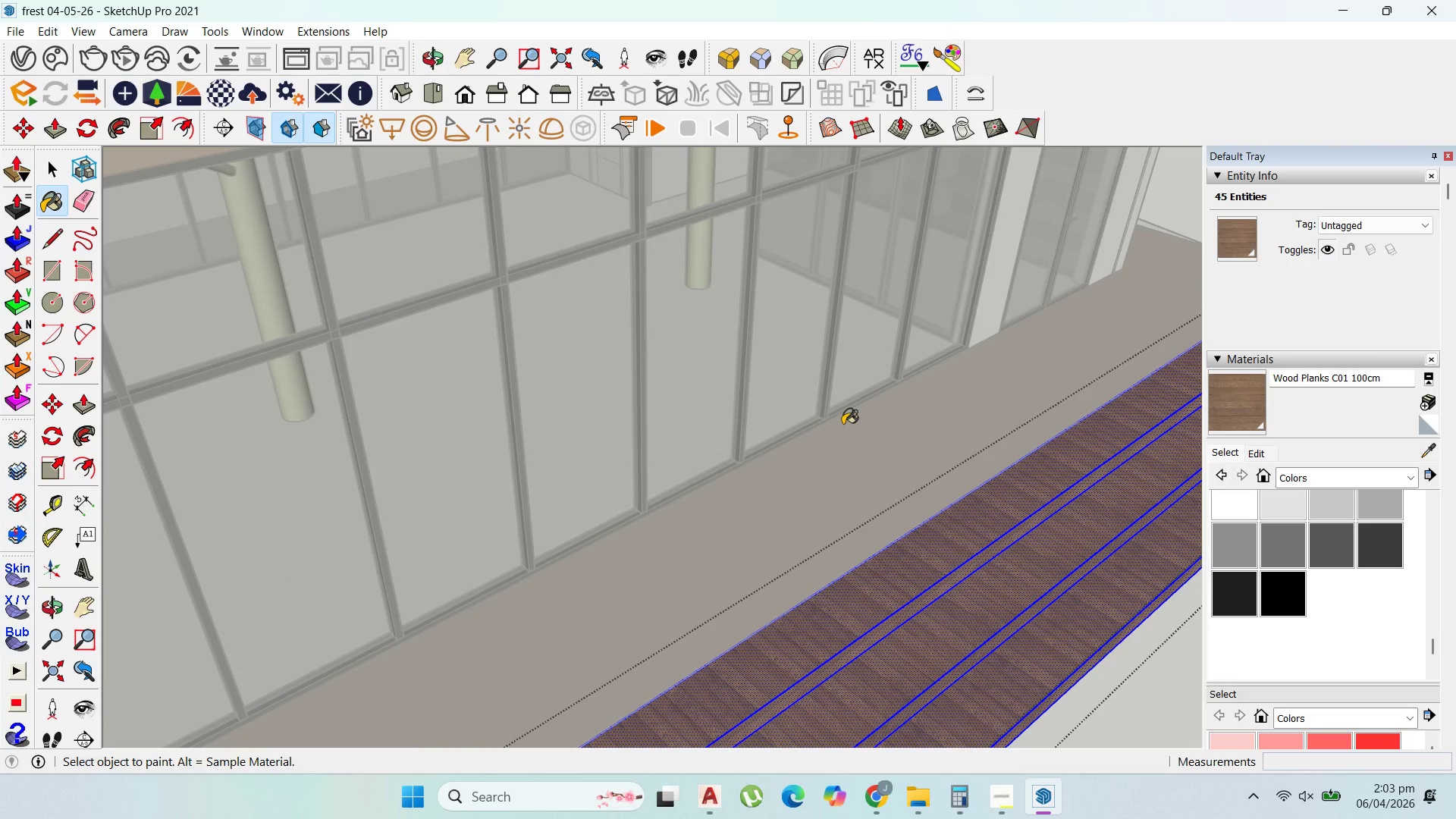 
scroll: coordinate [836, 416], scroll_direction: down, amount: 4.0
 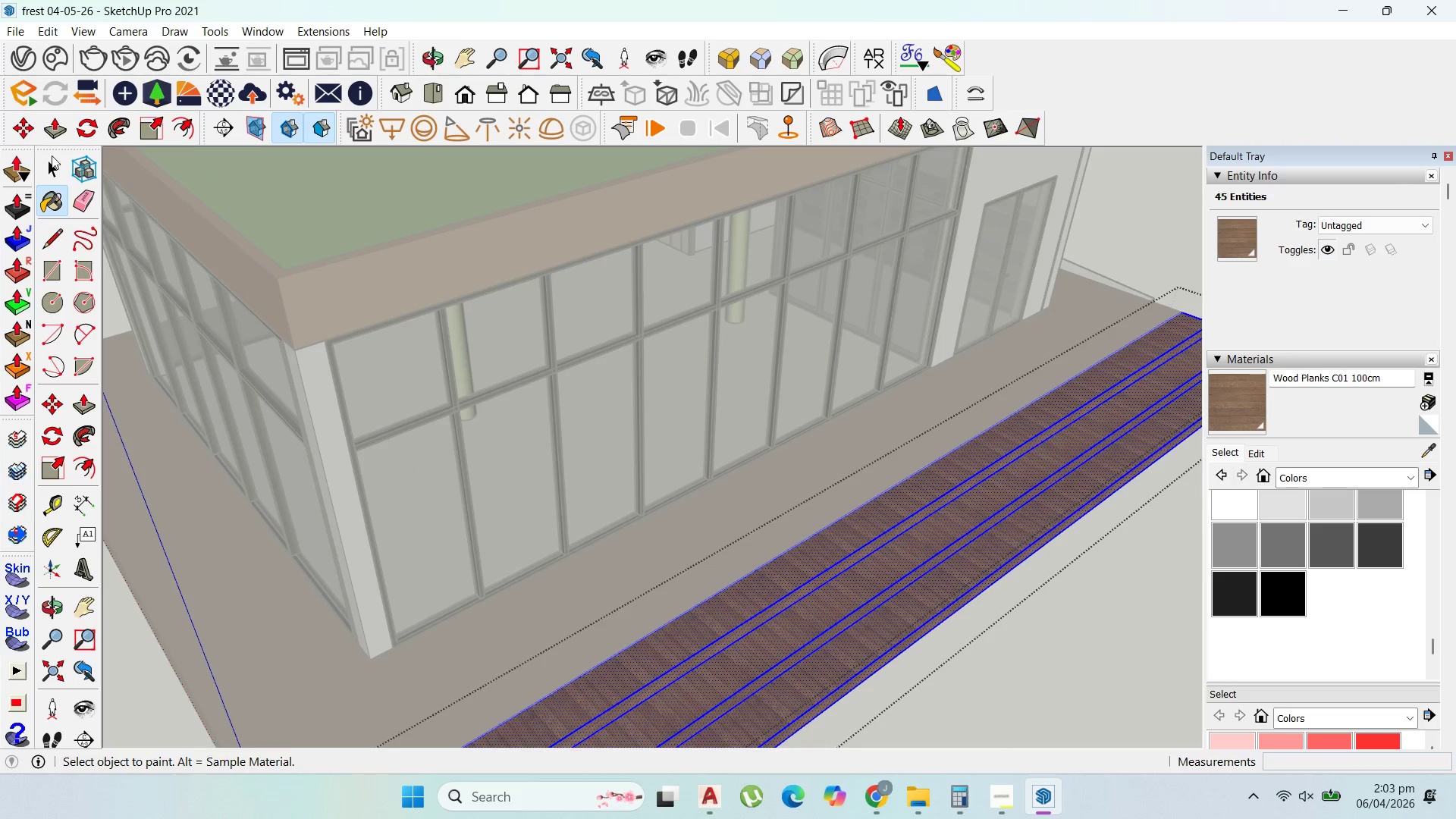 
left_click([52, 158])
 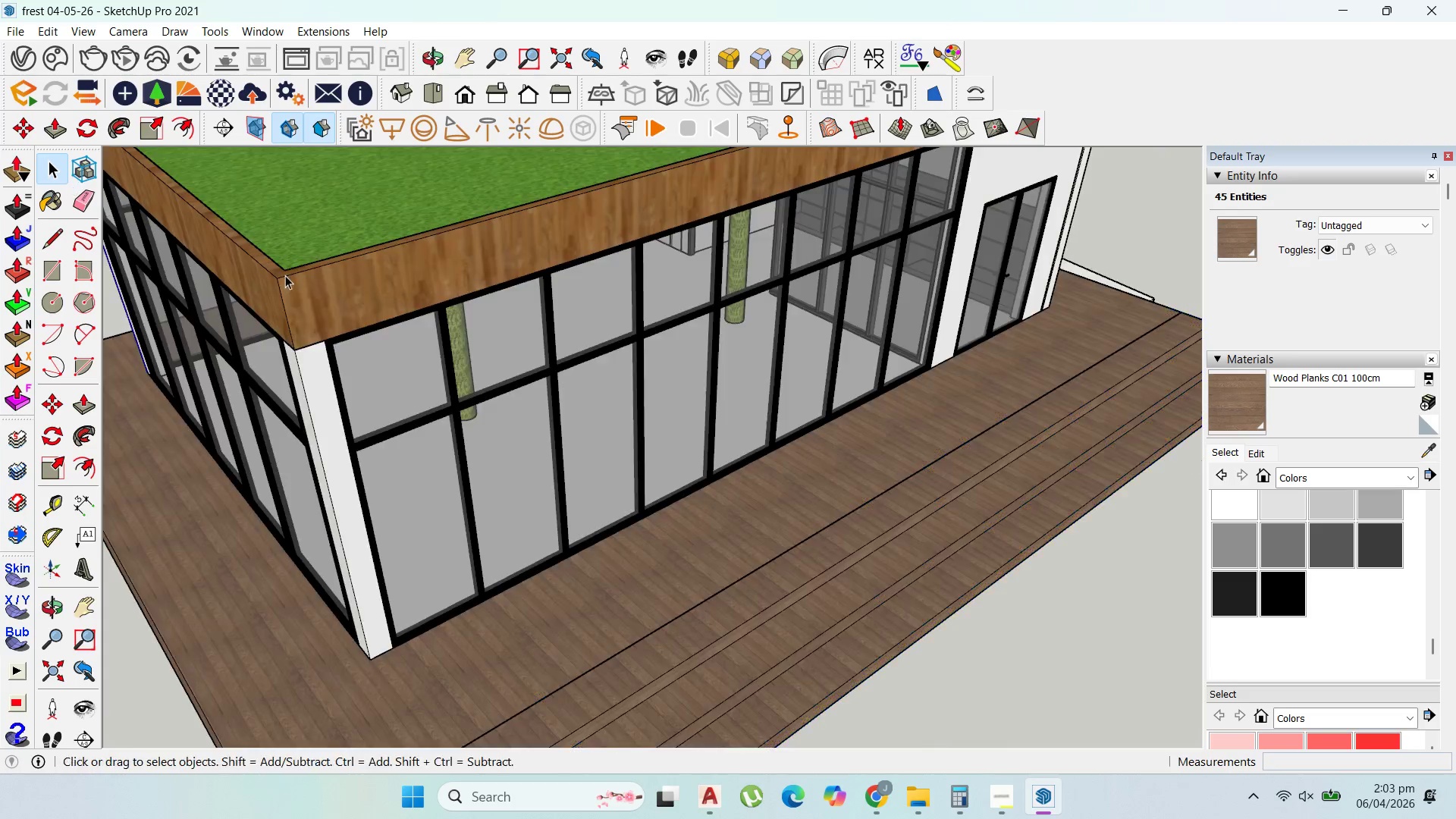 
key(Escape)
 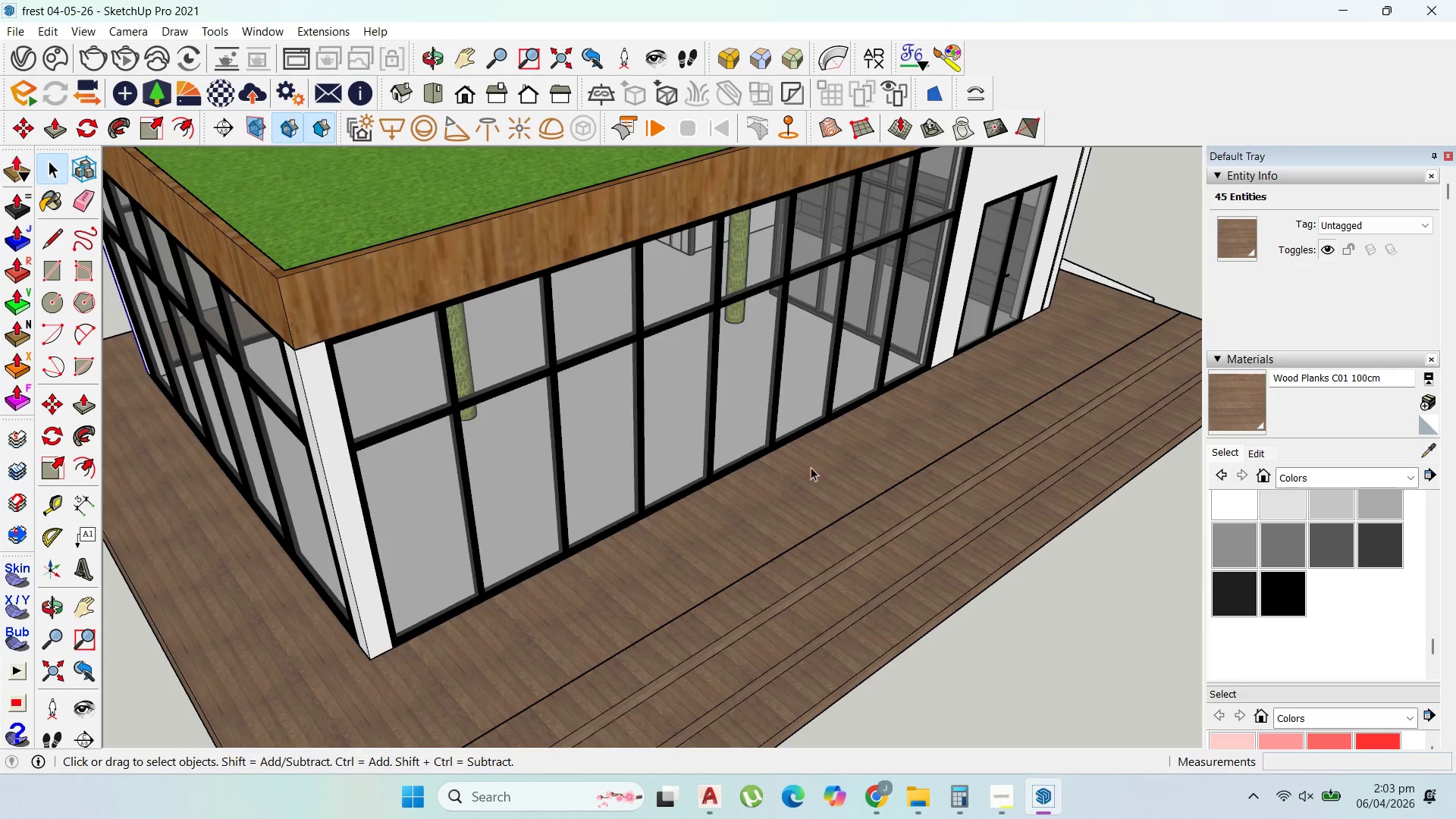 
key(Escape)
 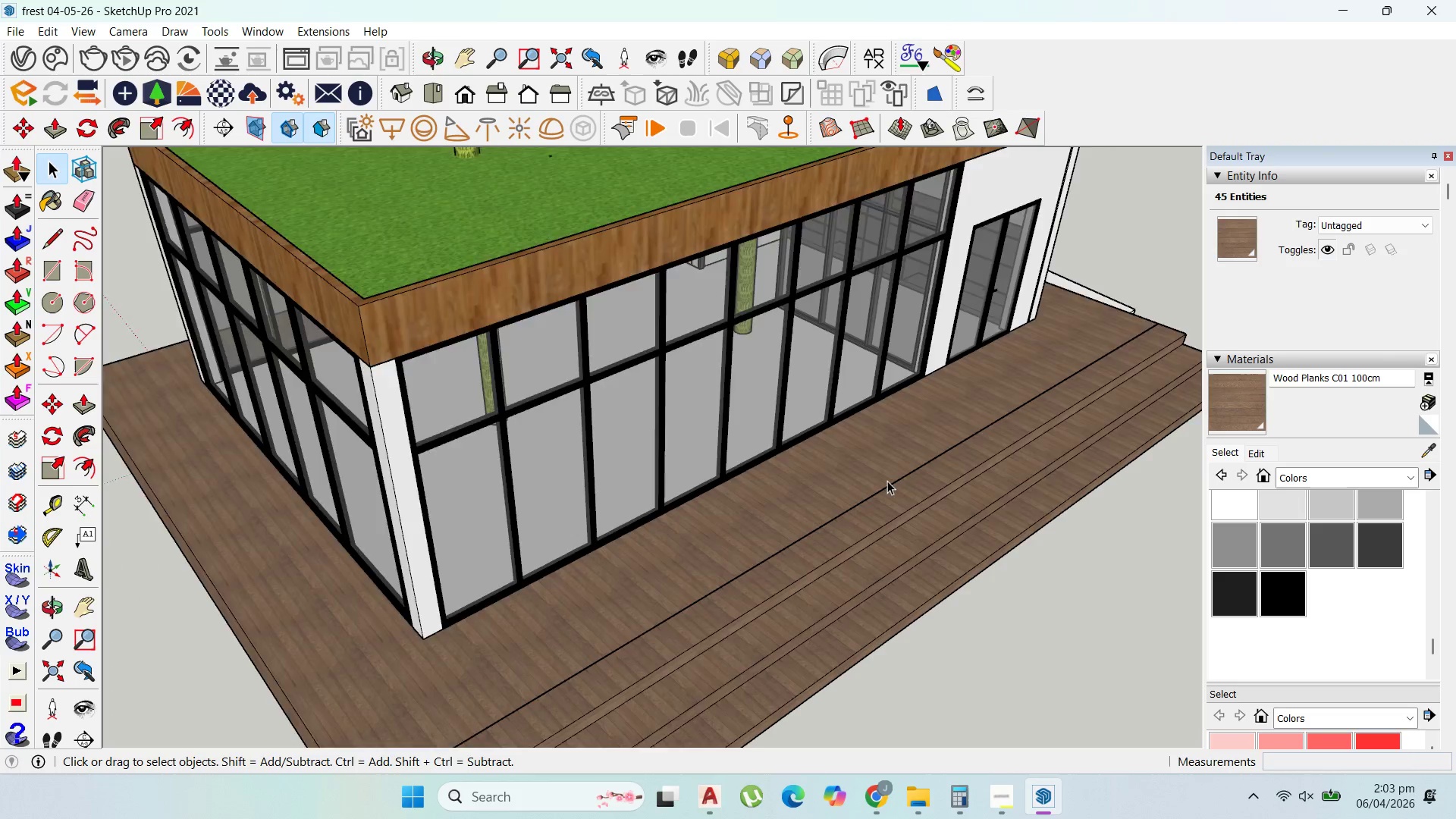 
scroll: coordinate [909, 487], scroll_direction: down, amount: 1.0
 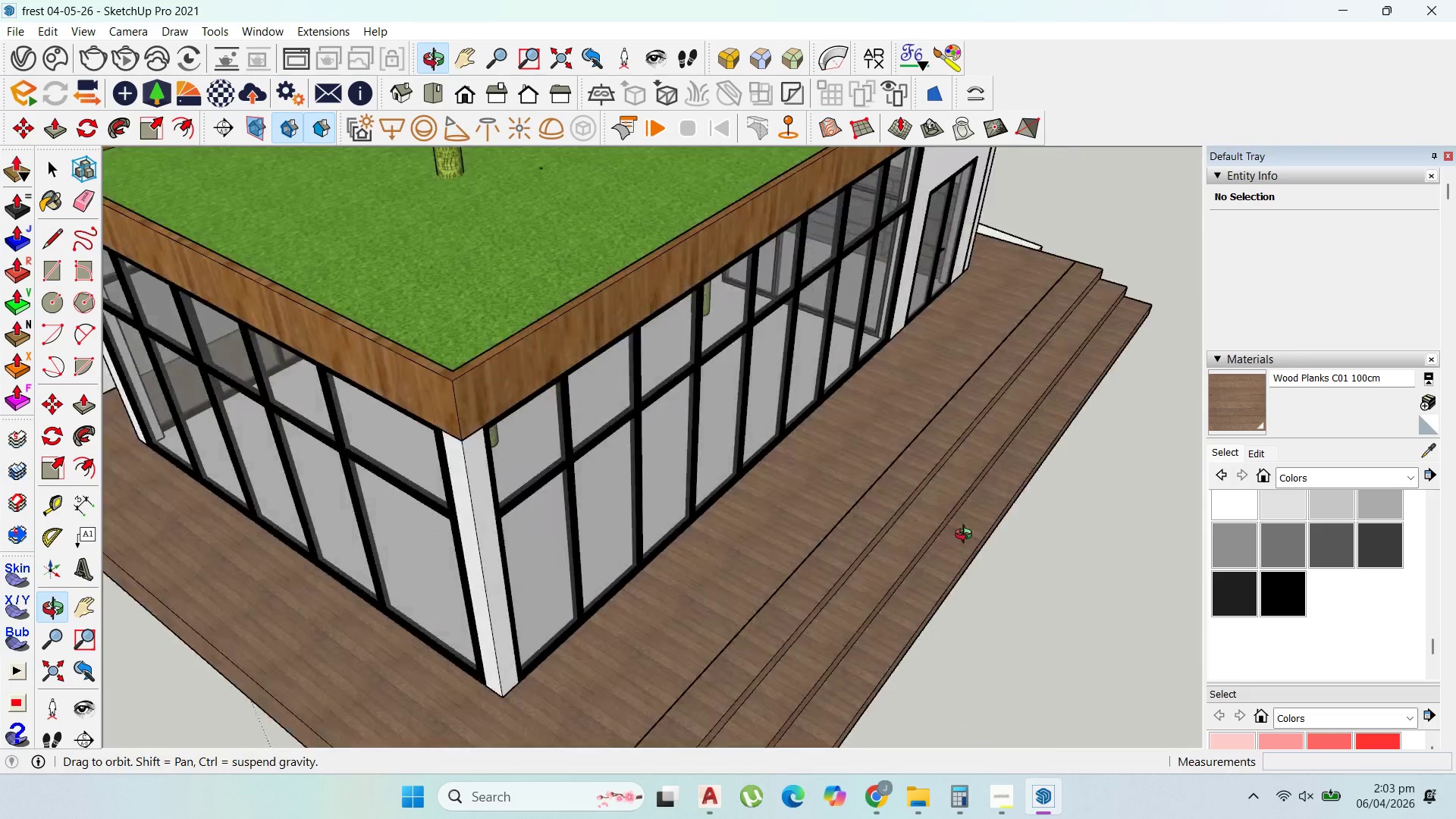 
scroll: coordinate [791, 560], scroll_direction: up, amount: 8.0
 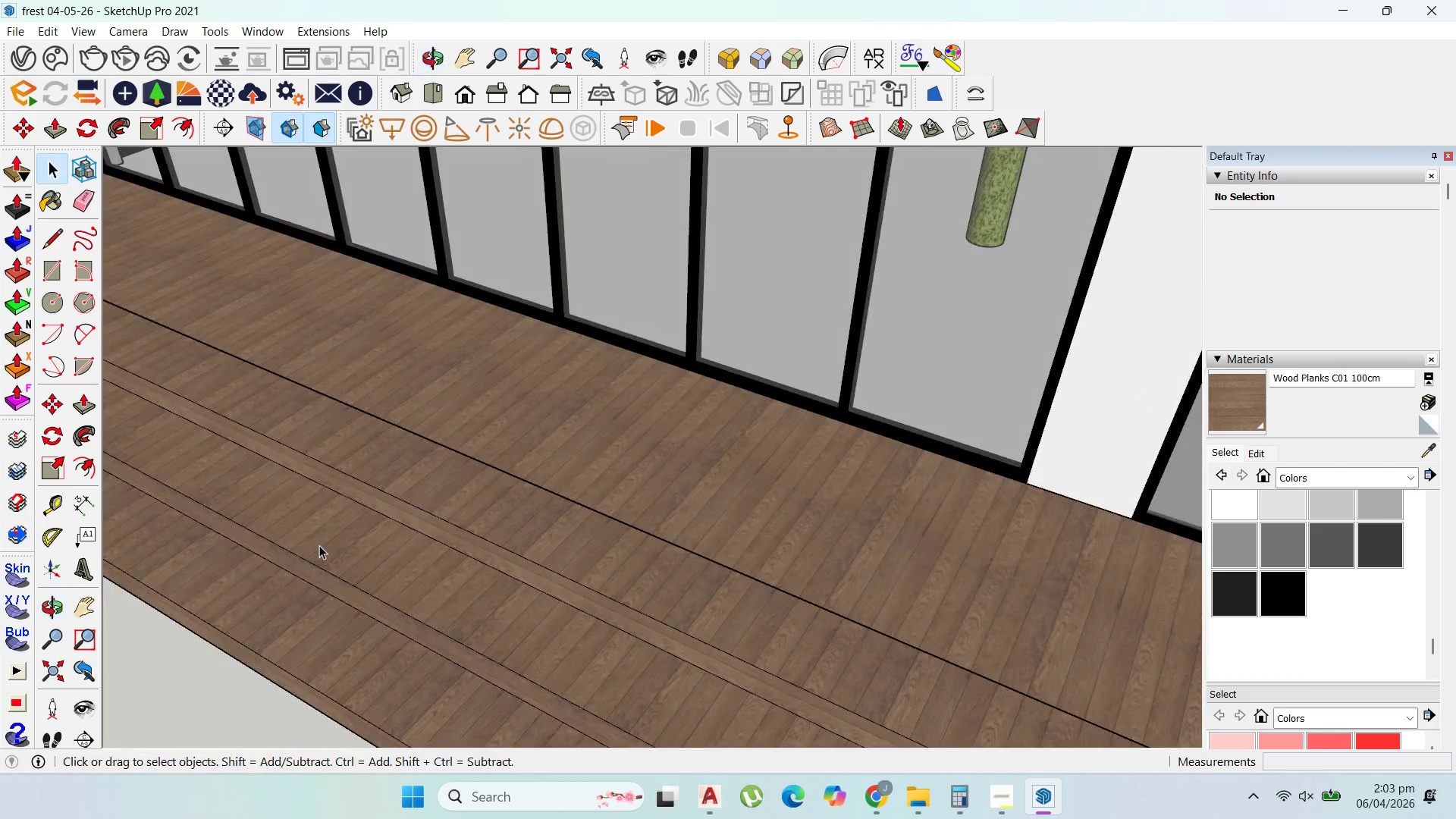 
scroll: coordinate [714, 534], scroll_direction: down, amount: 6.0
 